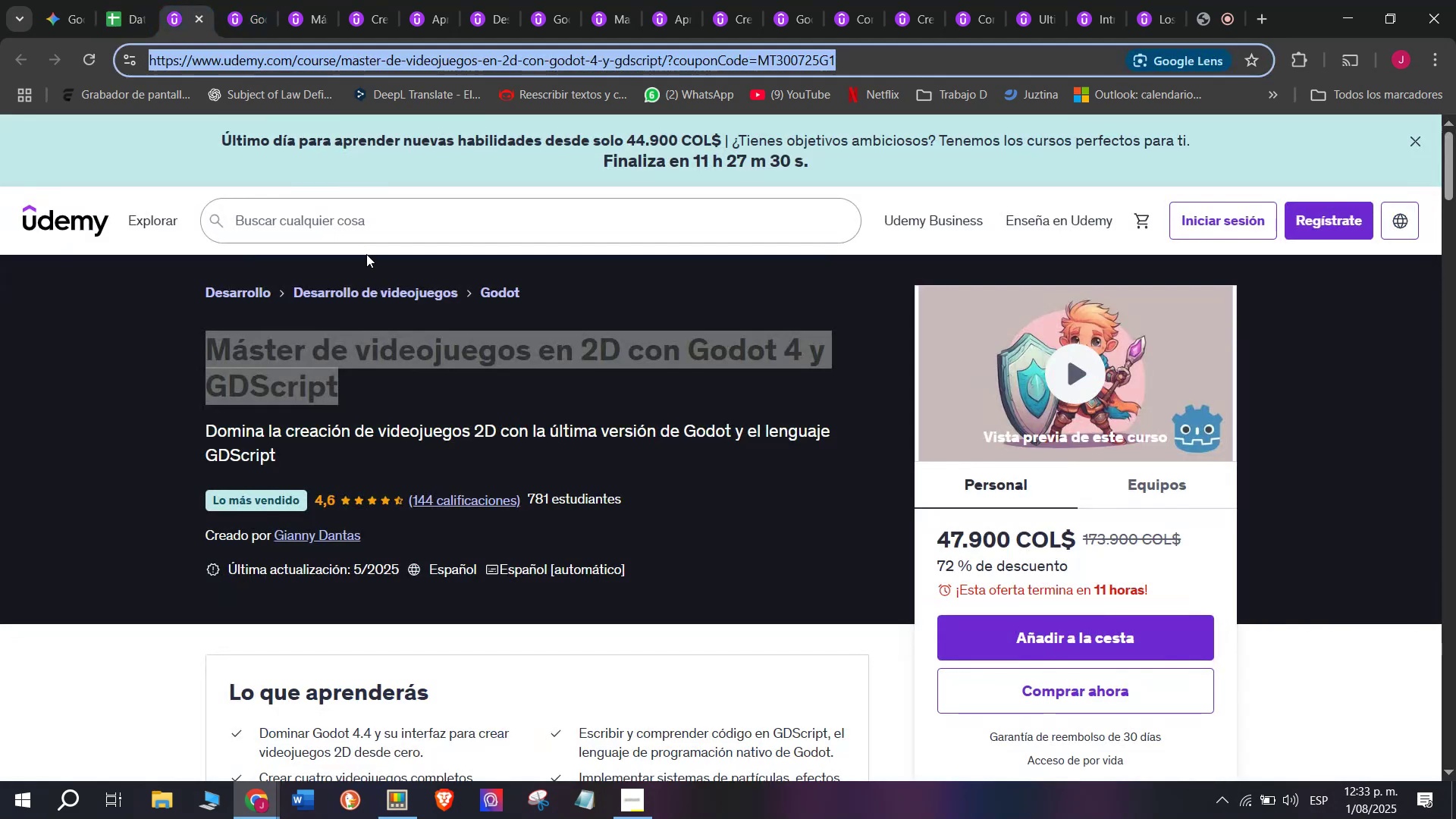 
key(Control+ControlLeft)
 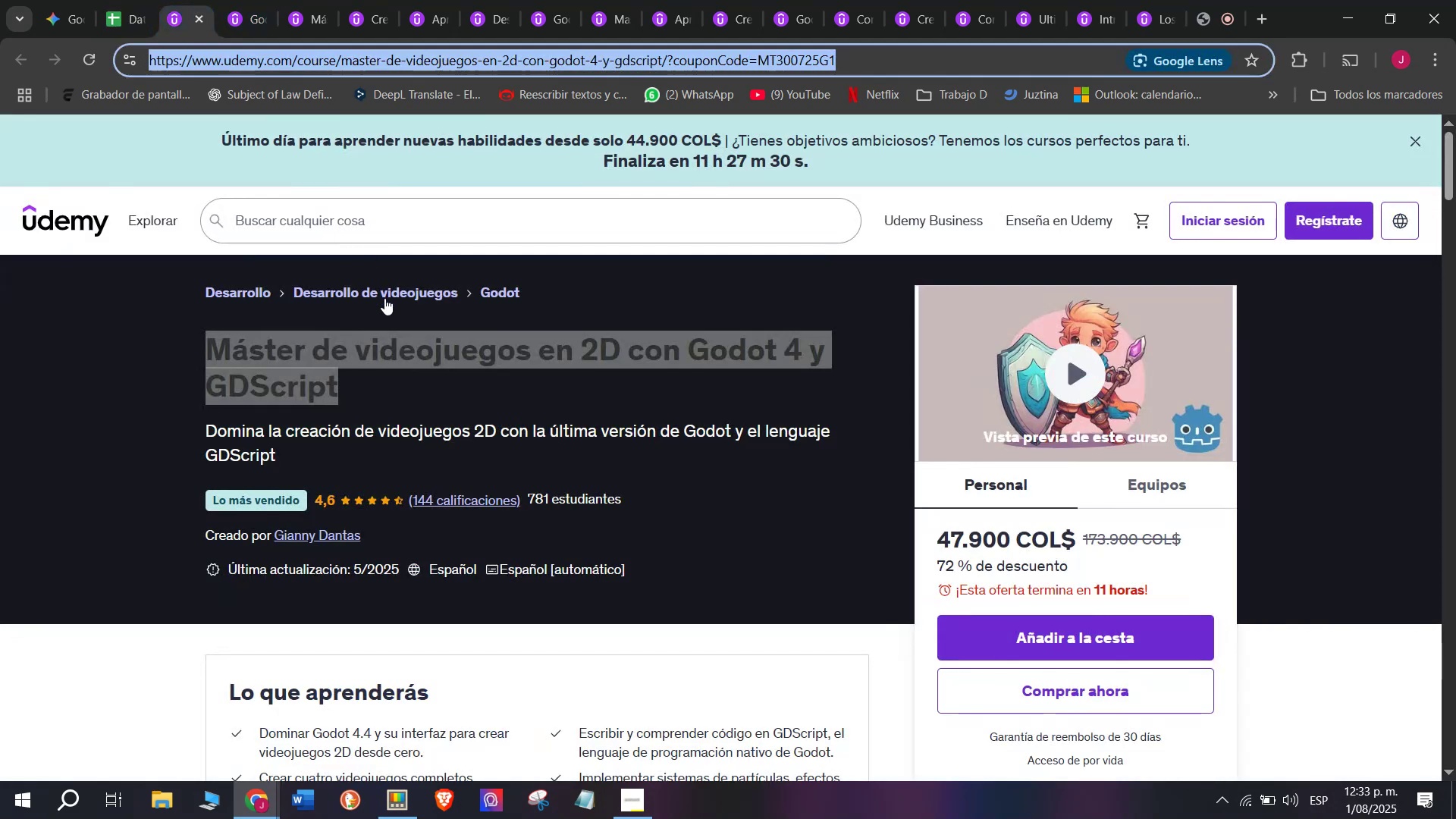 
key(Break)
 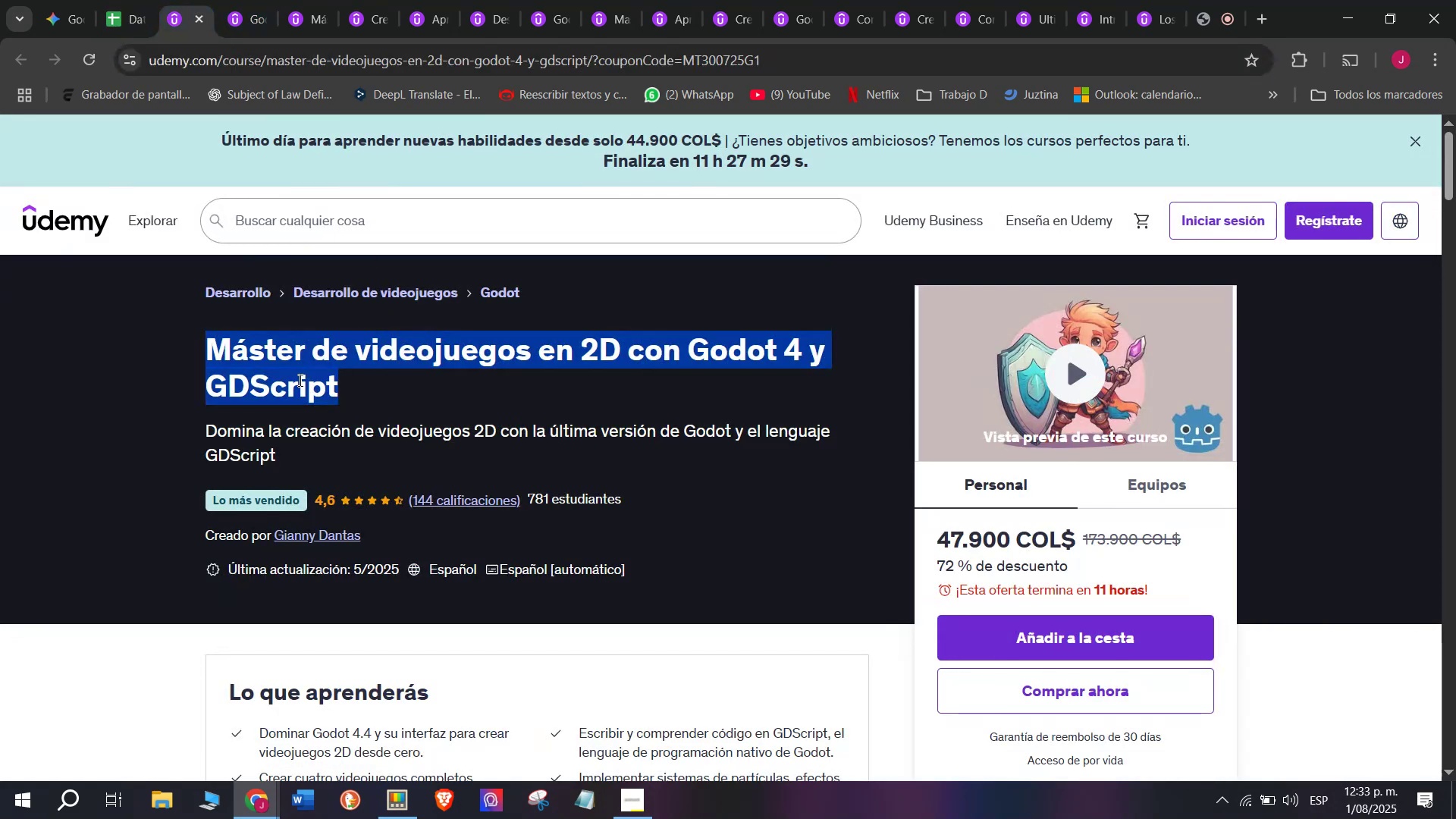 
key(Control+C)
 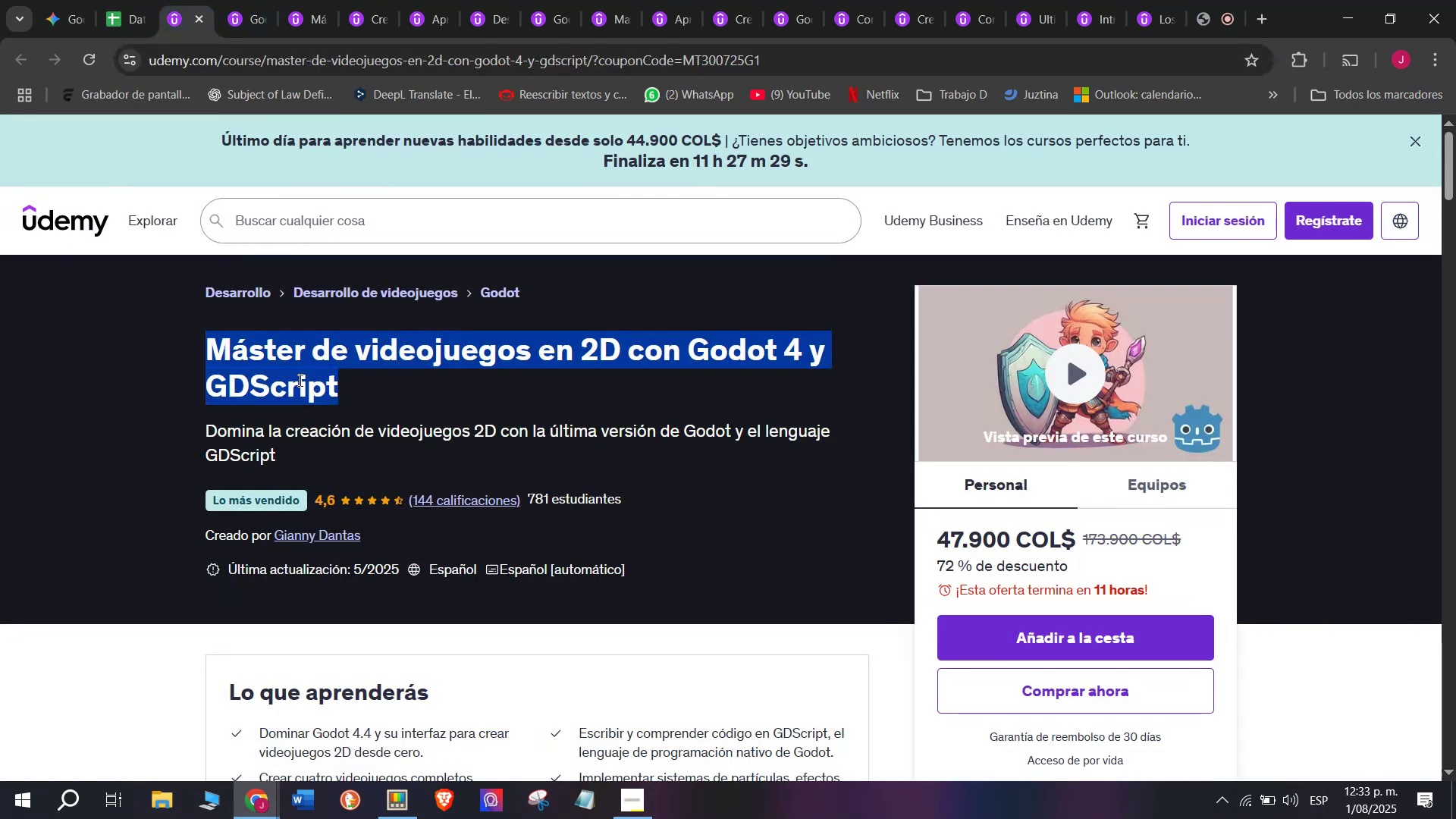 
left_click_drag(start_coordinate=[361, 391], to_coordinate=[188, 354])
 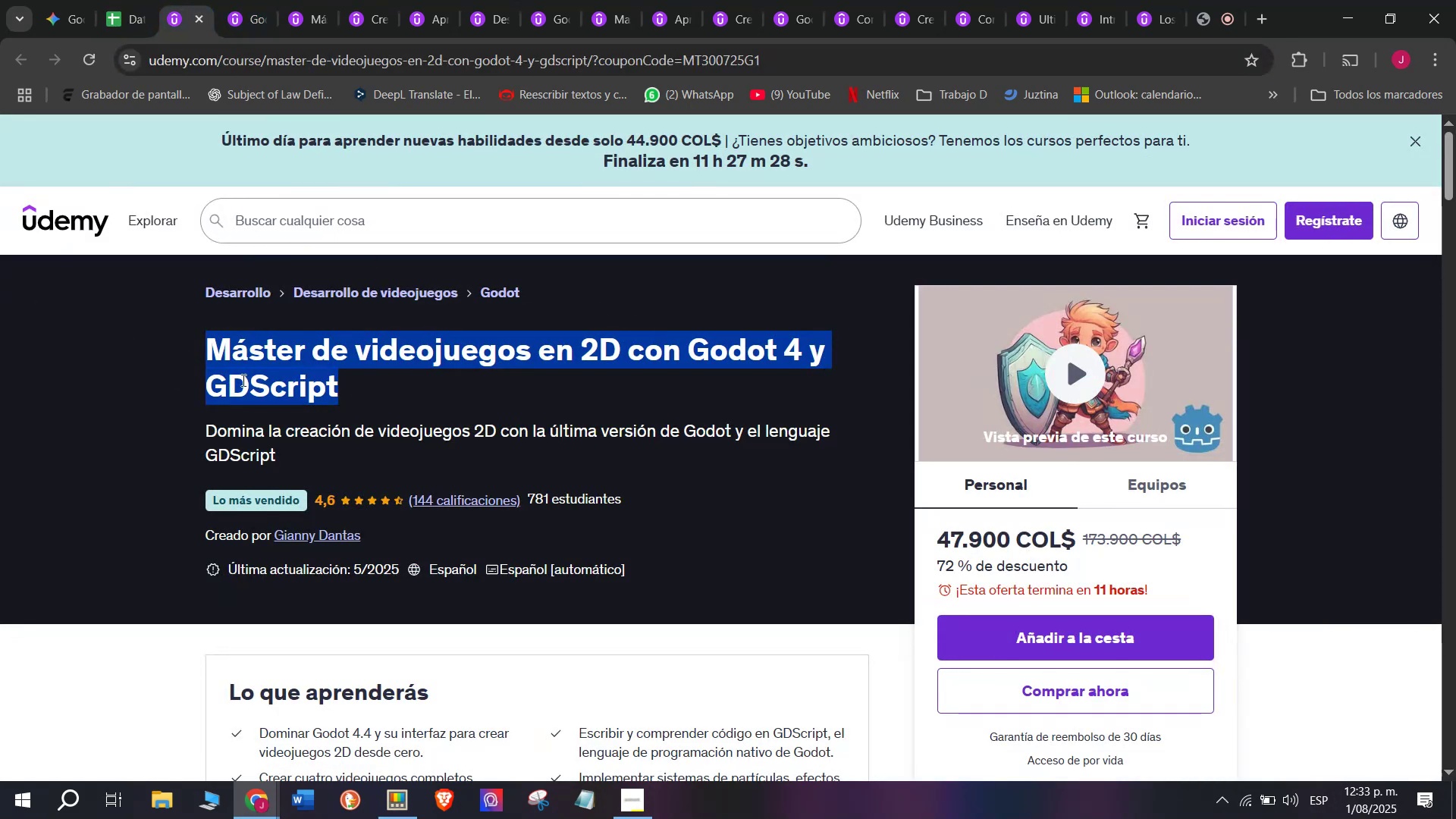 
key(Break)
 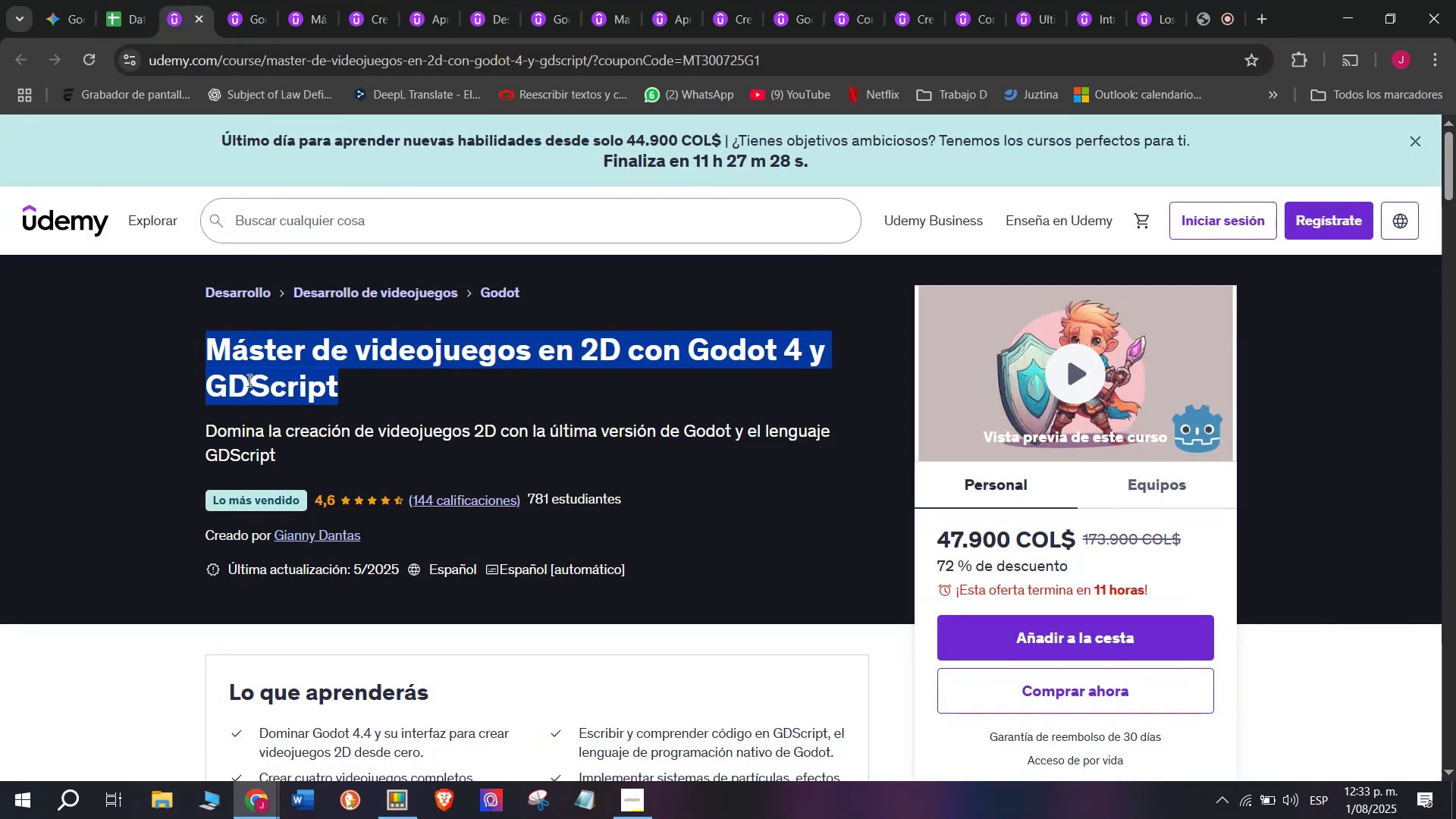 
key(Control+ControlLeft)
 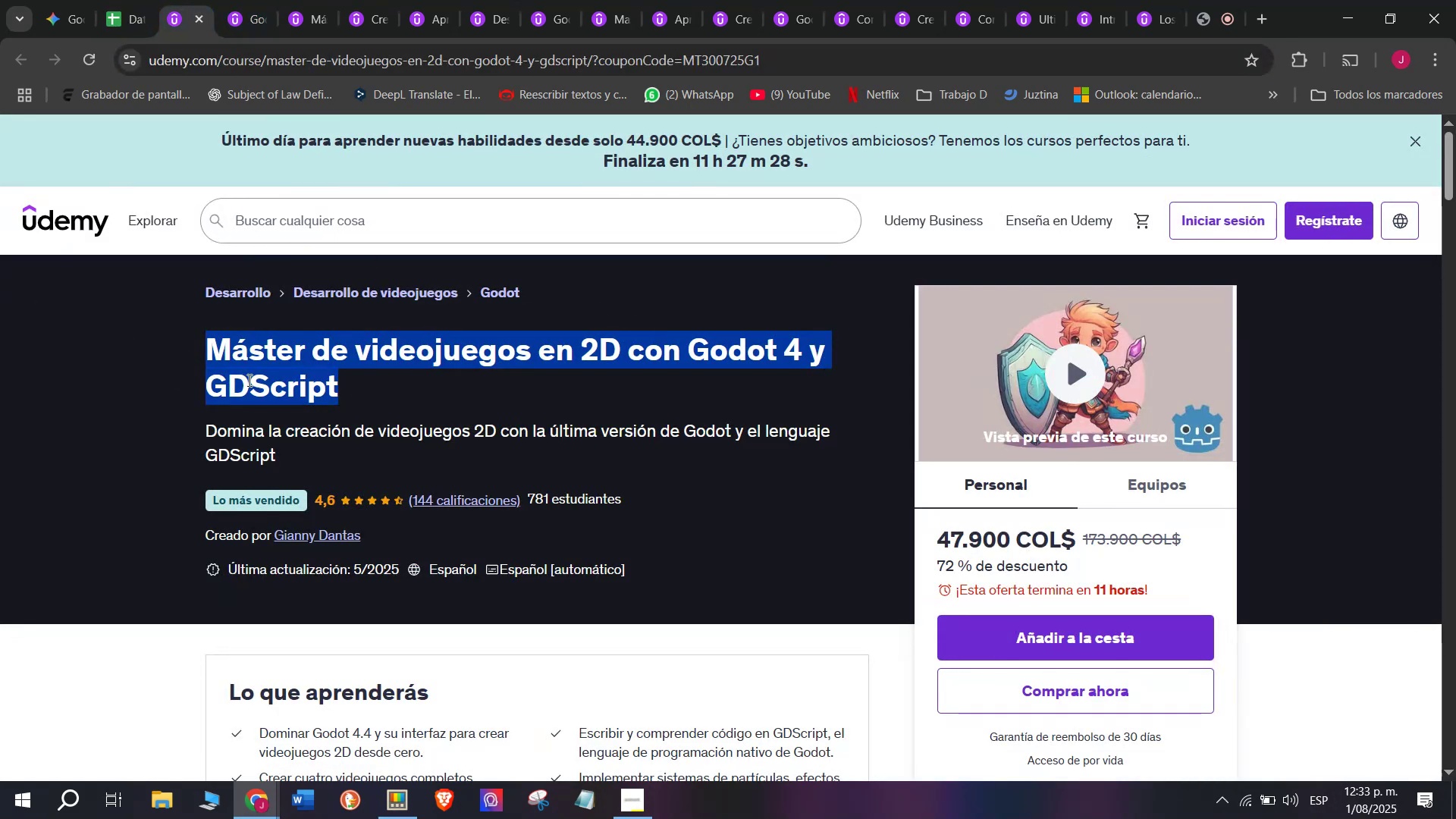 
key(Control+C)
 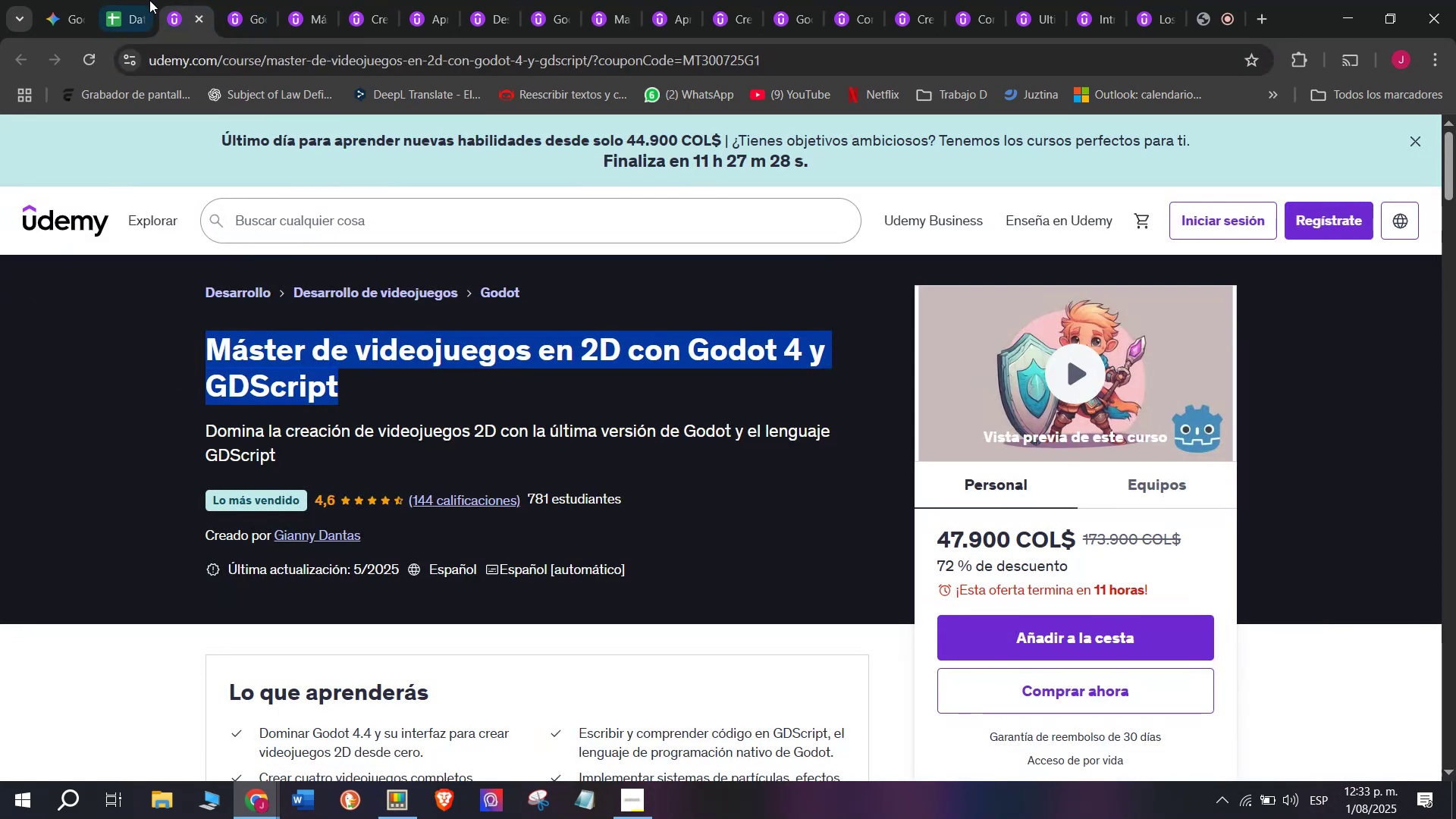 
left_click([122, 0])
 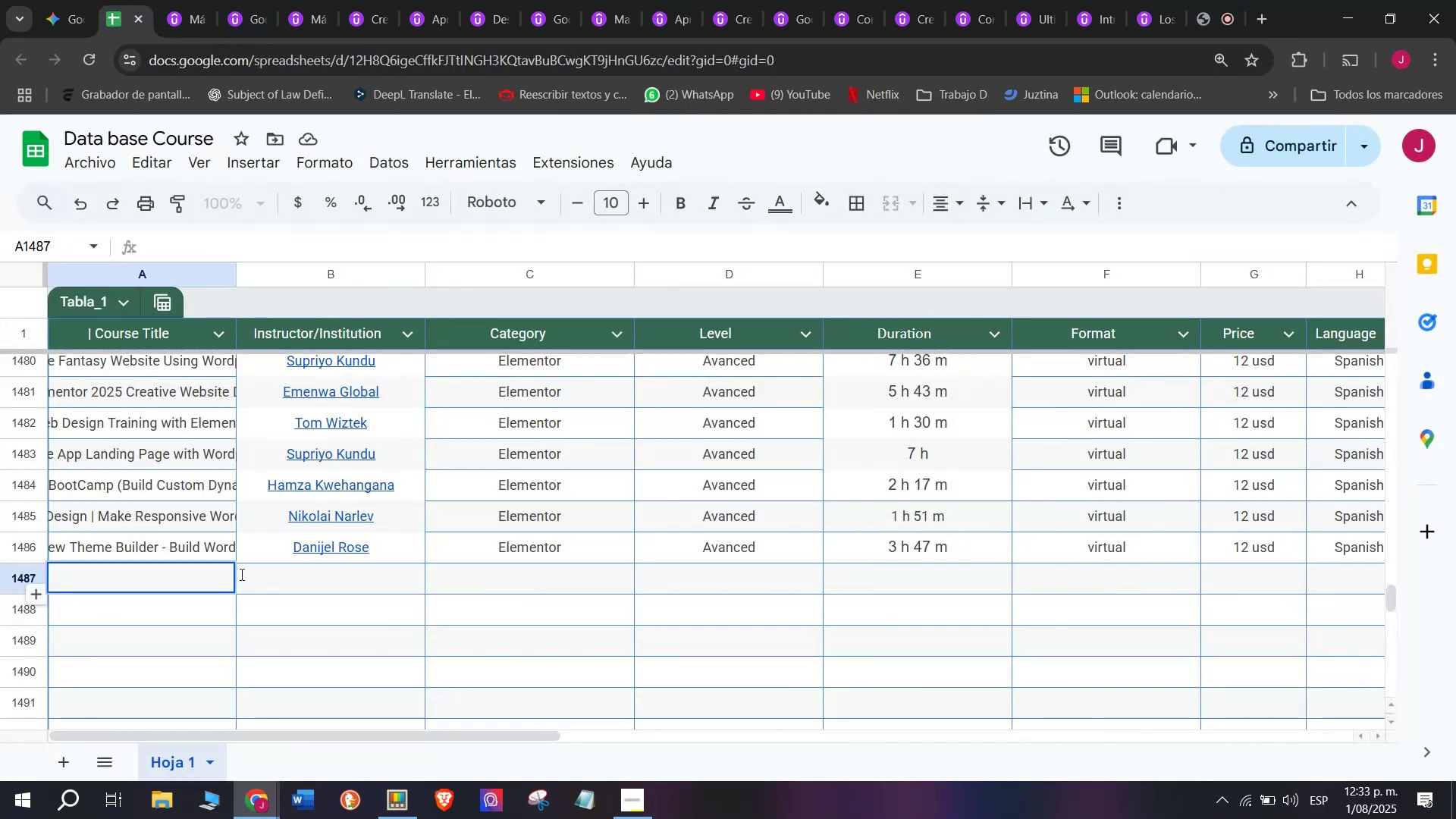 
key(Z)
 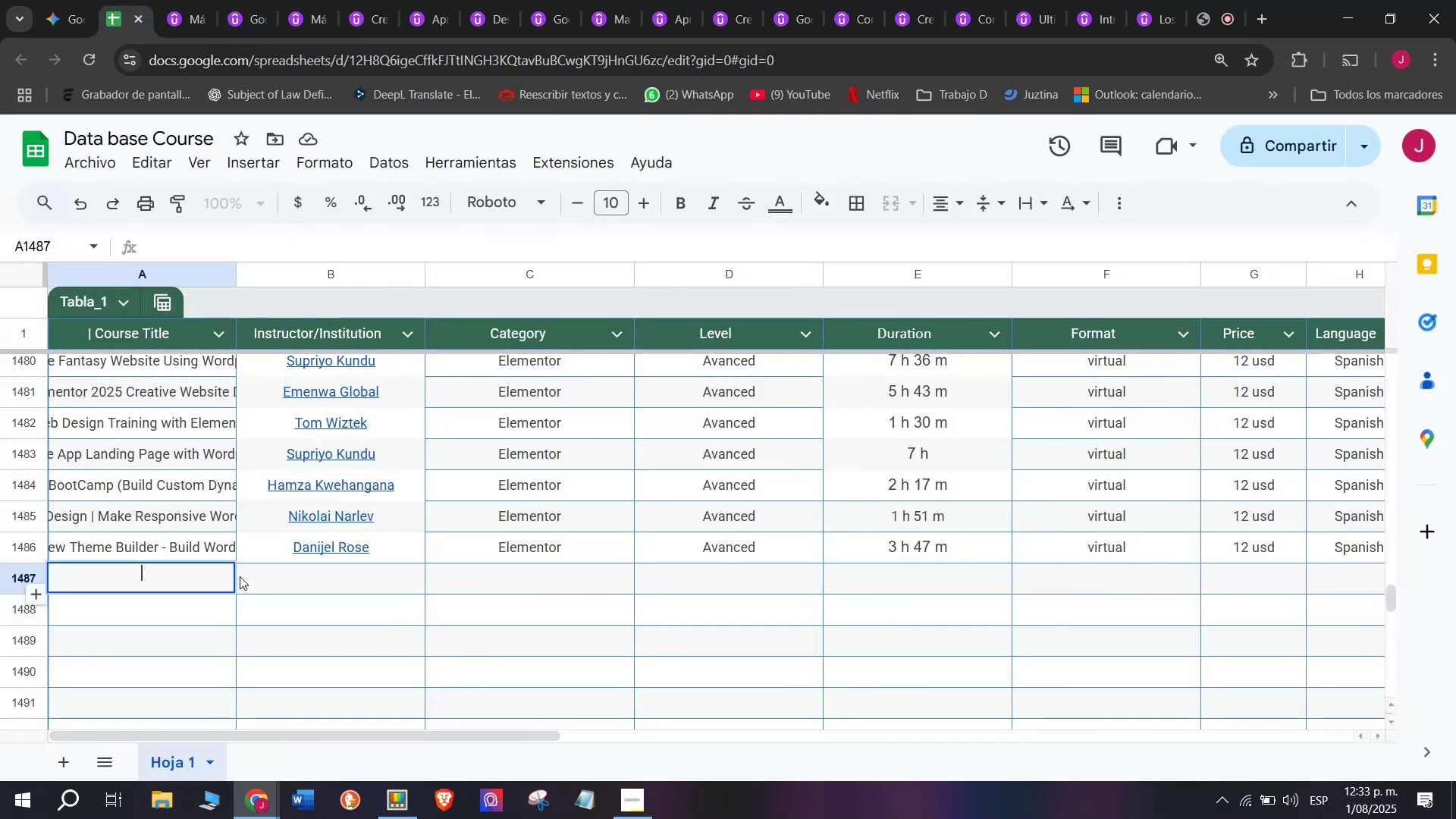 
key(Control+ControlLeft)
 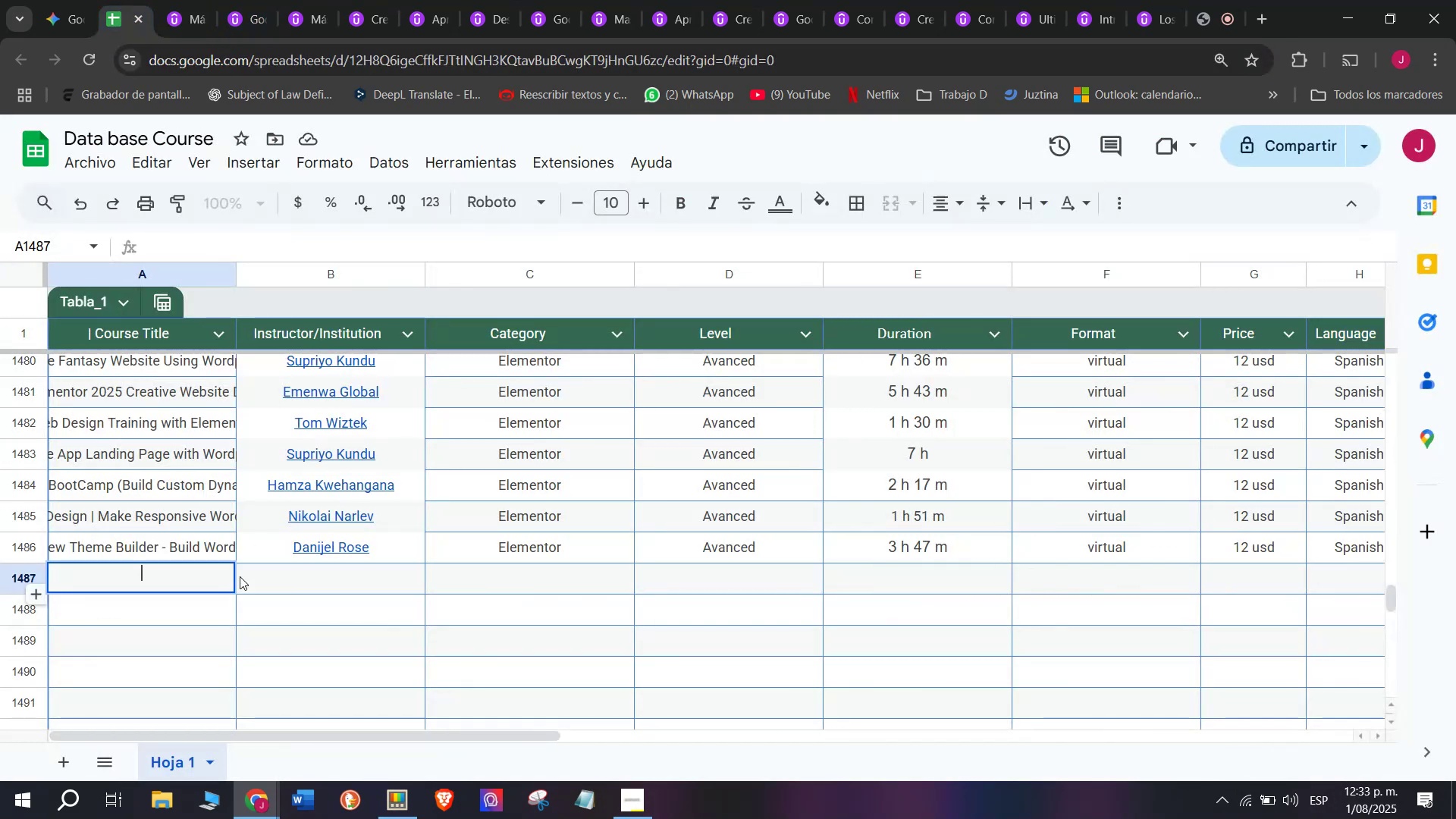 
key(Control+V)
 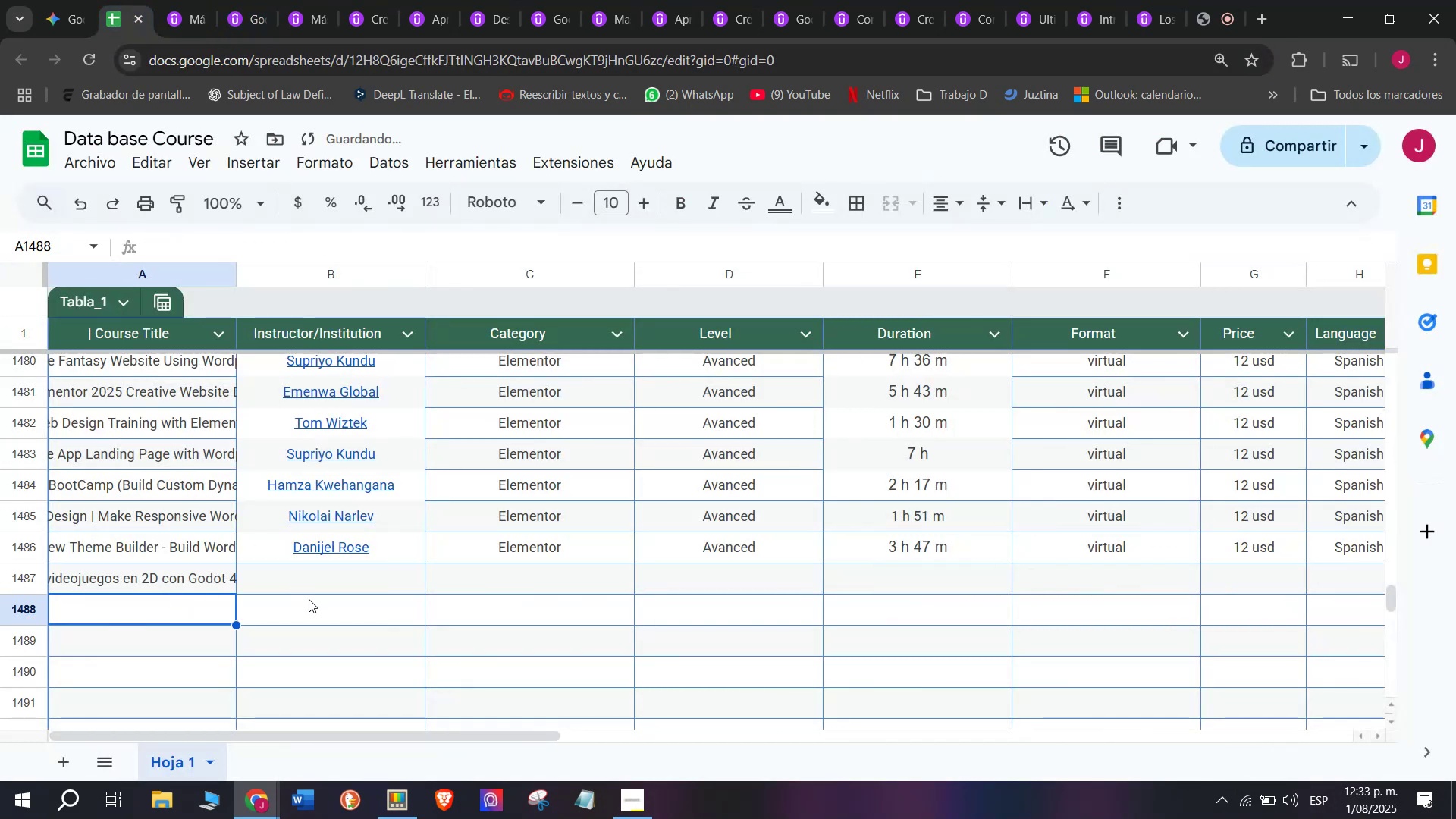 
double_click([315, 573])
 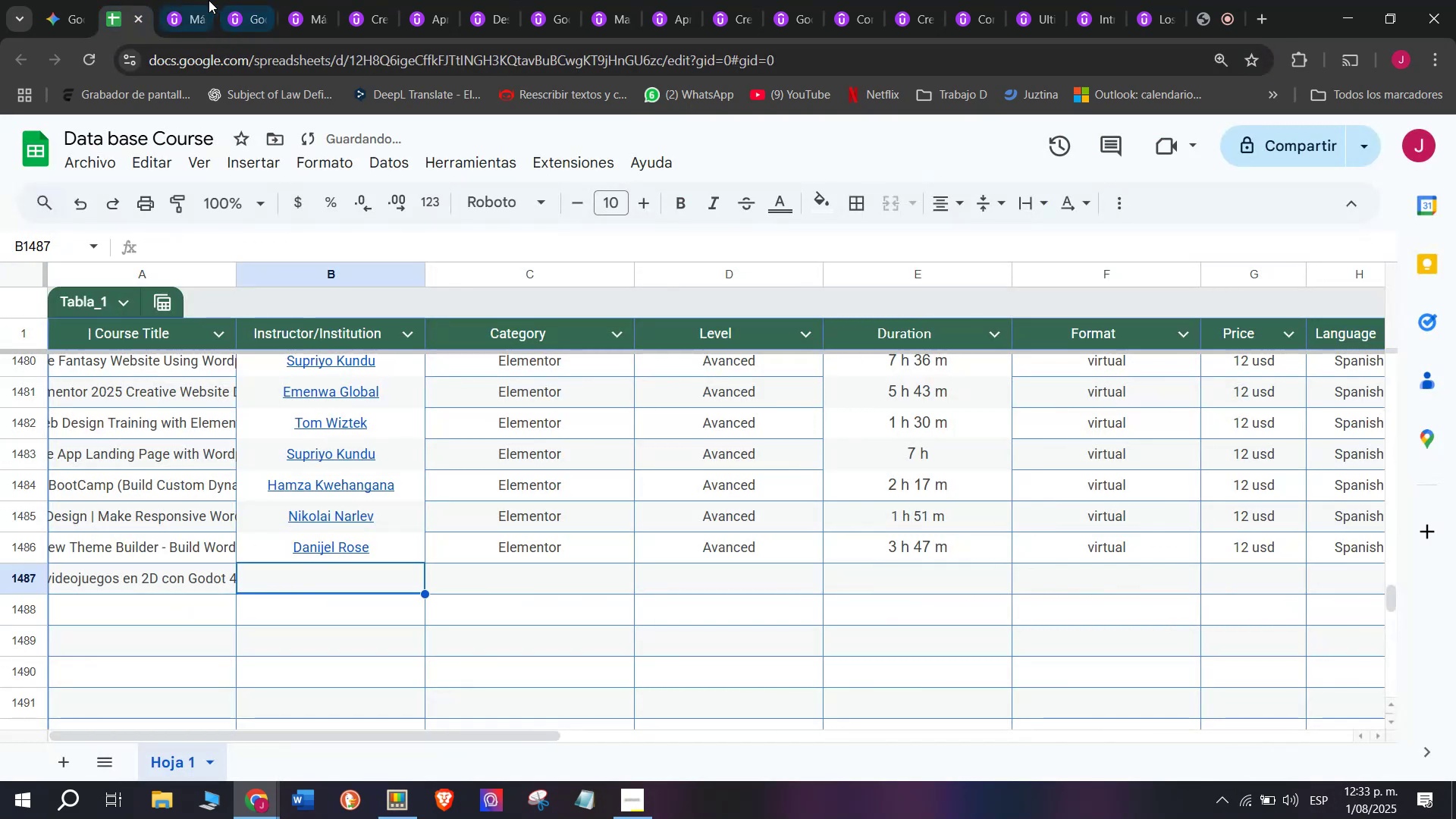 
left_click([205, 0])
 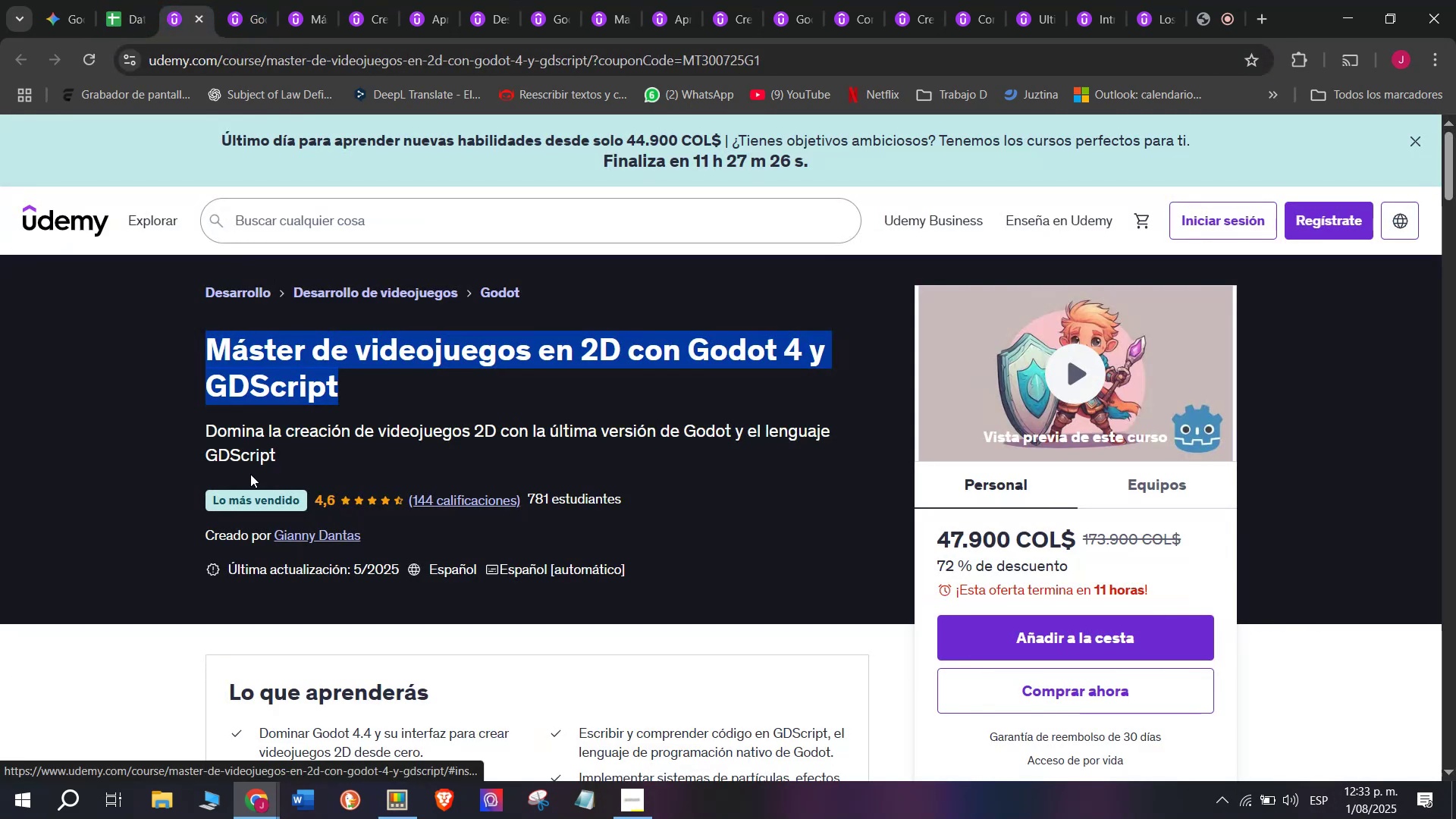 
left_click([204, 459])
 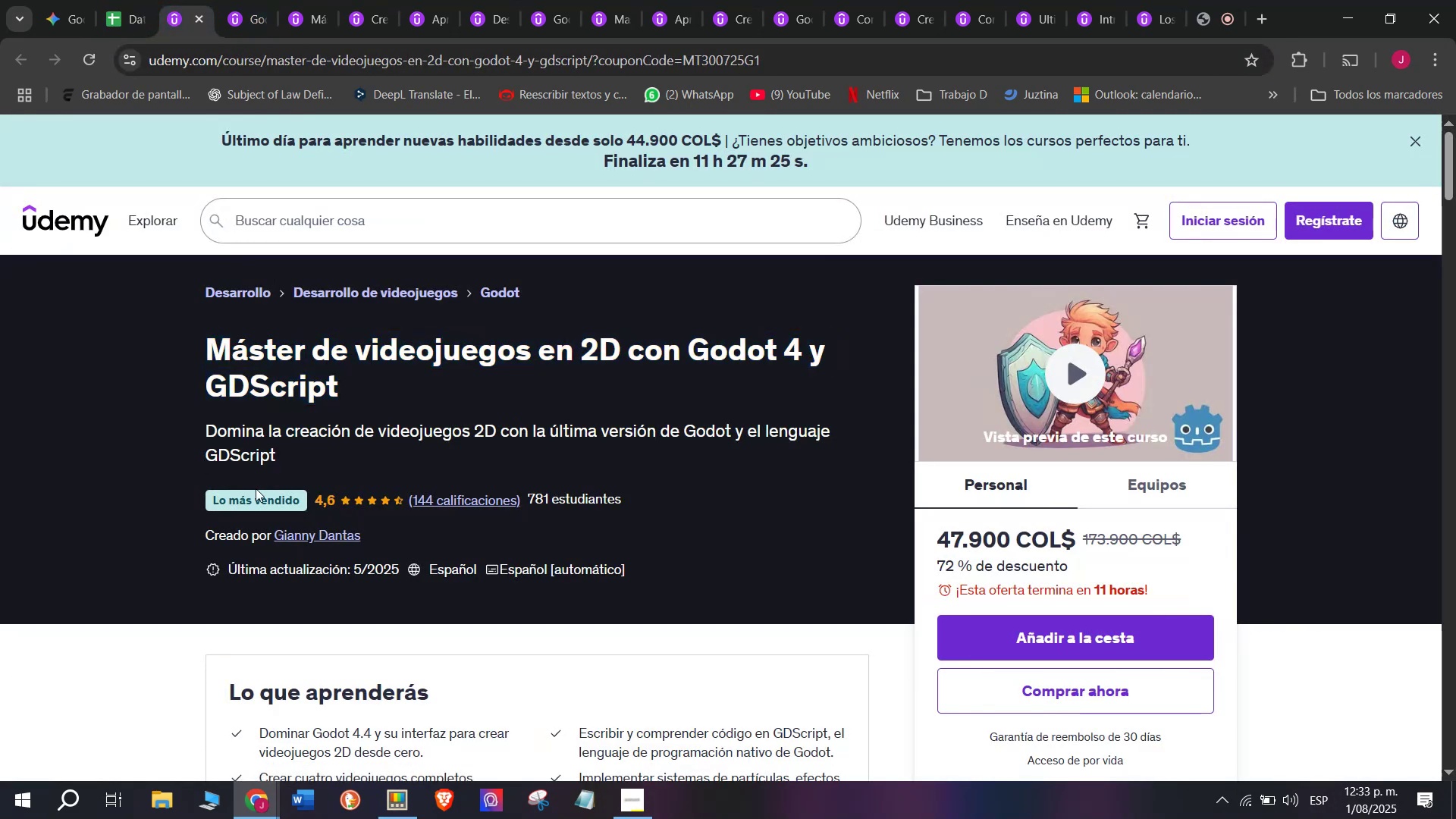 
scroll: coordinate [256, 490], scroll_direction: down, amount: 3.0
 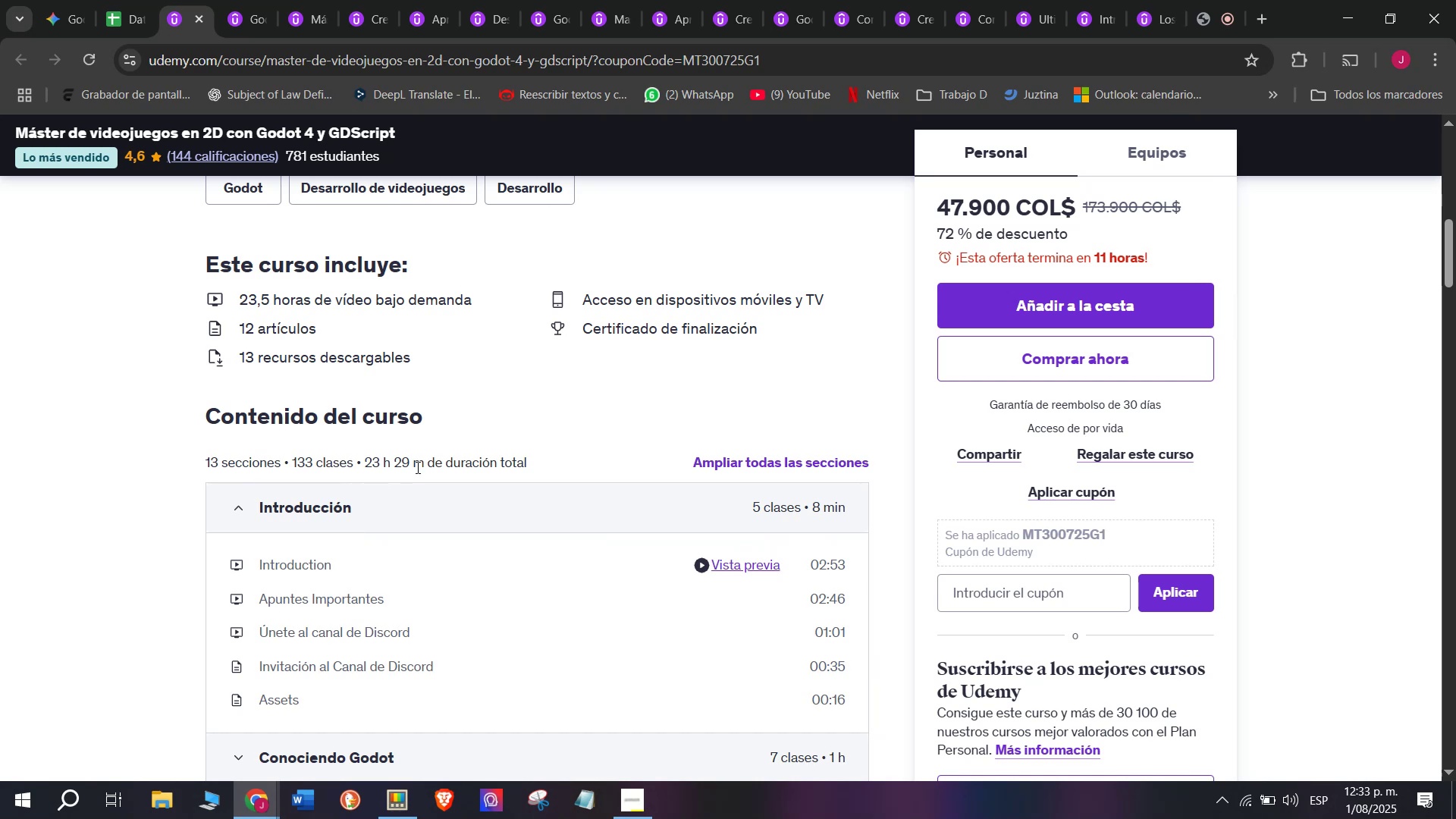 
left_click_drag(start_coordinate=[426, 466], to_coordinate=[364, 466])
 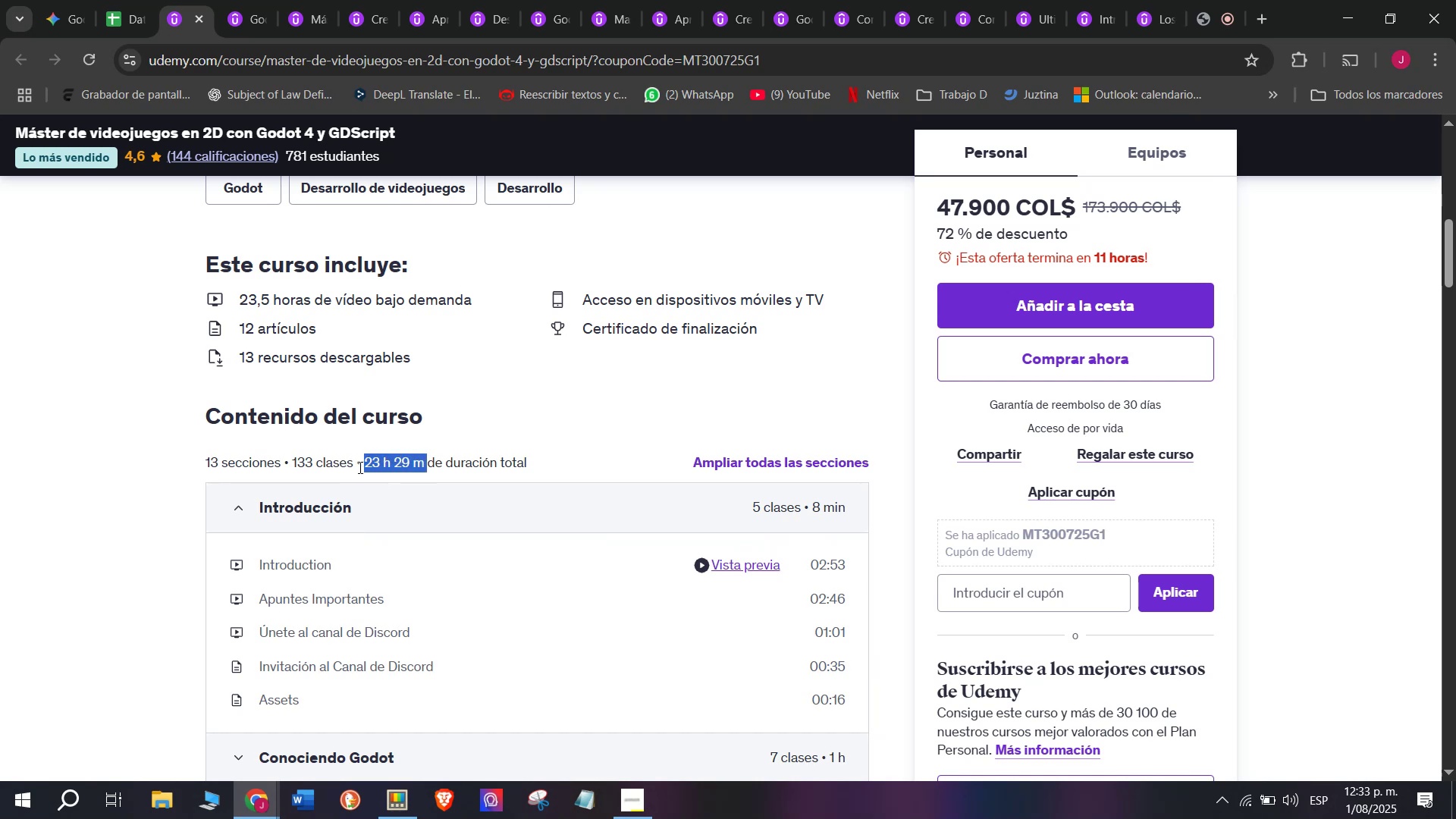 
key(Control+ControlLeft)
 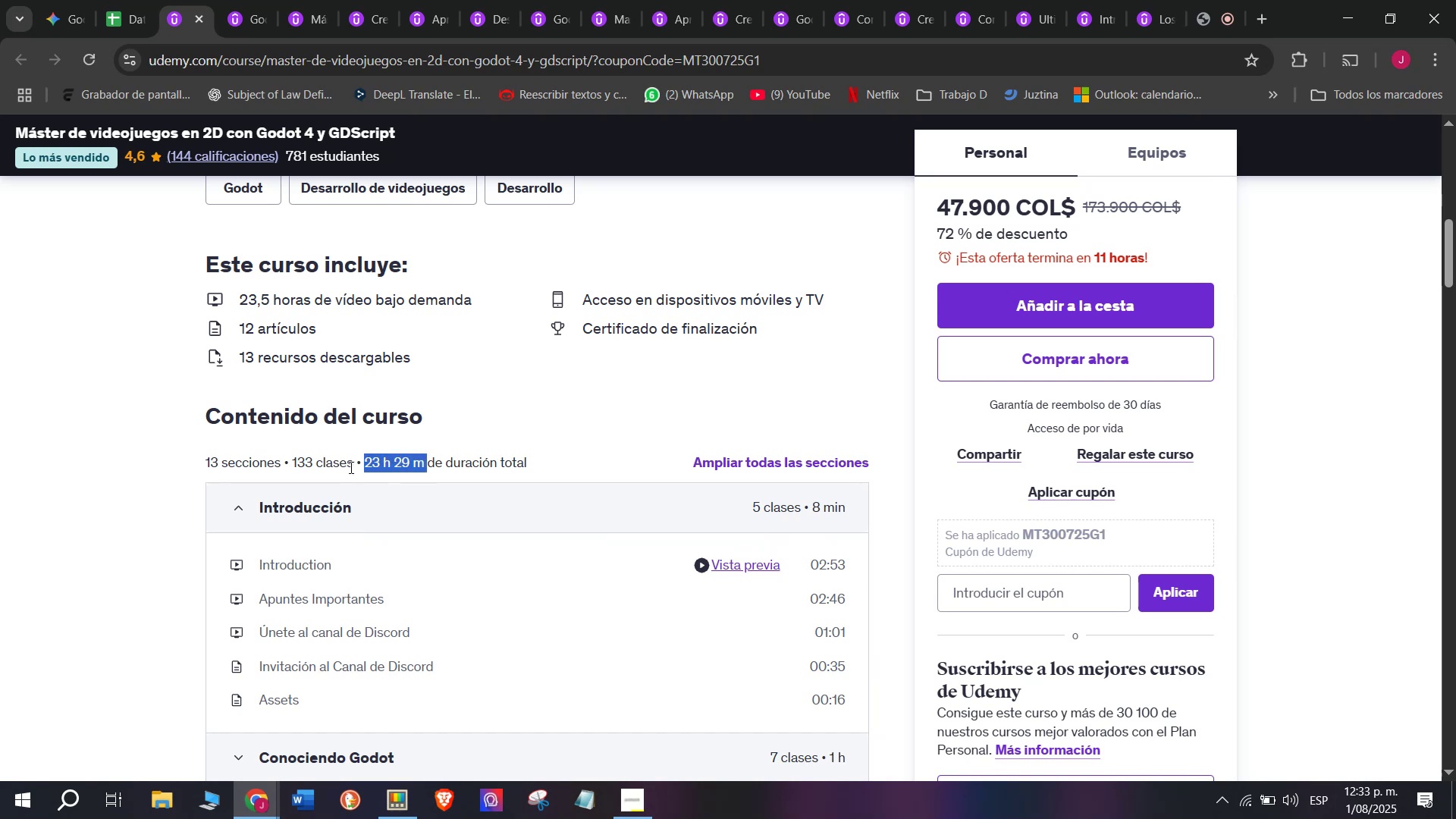 
key(Break)
 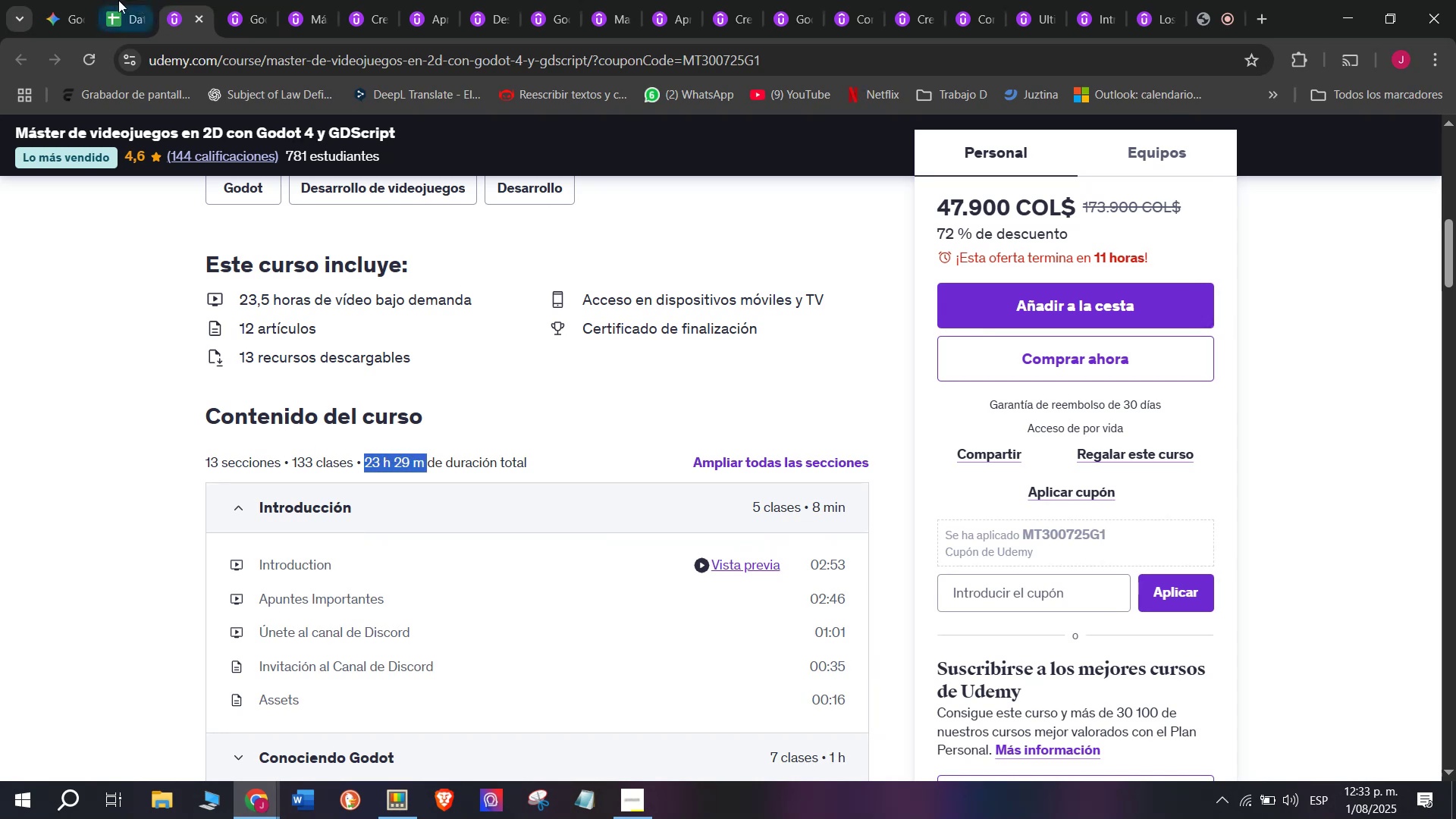 
key(Control+C)
 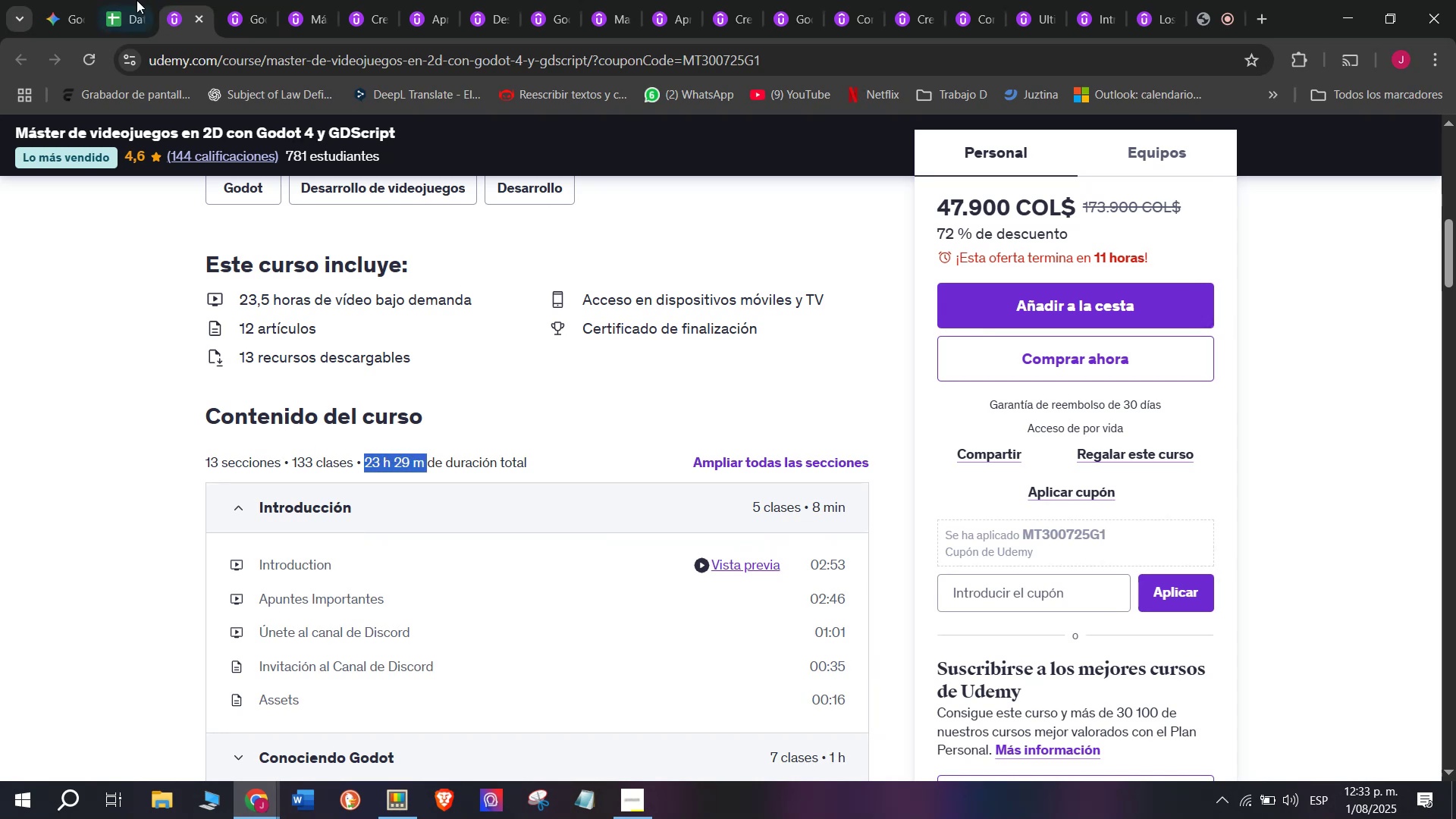 
left_click([118, 0])
 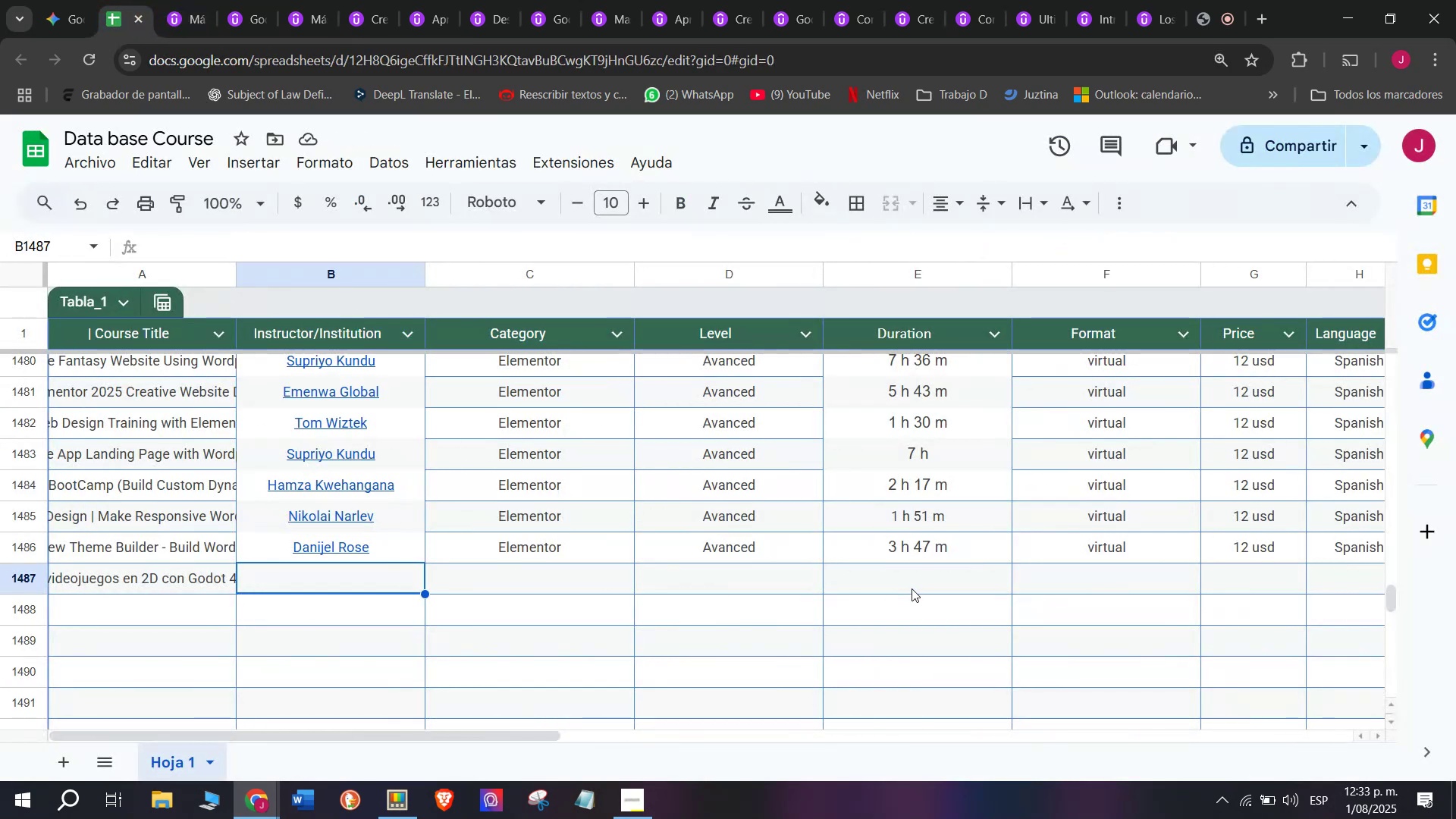 
double_click([912, 588])
 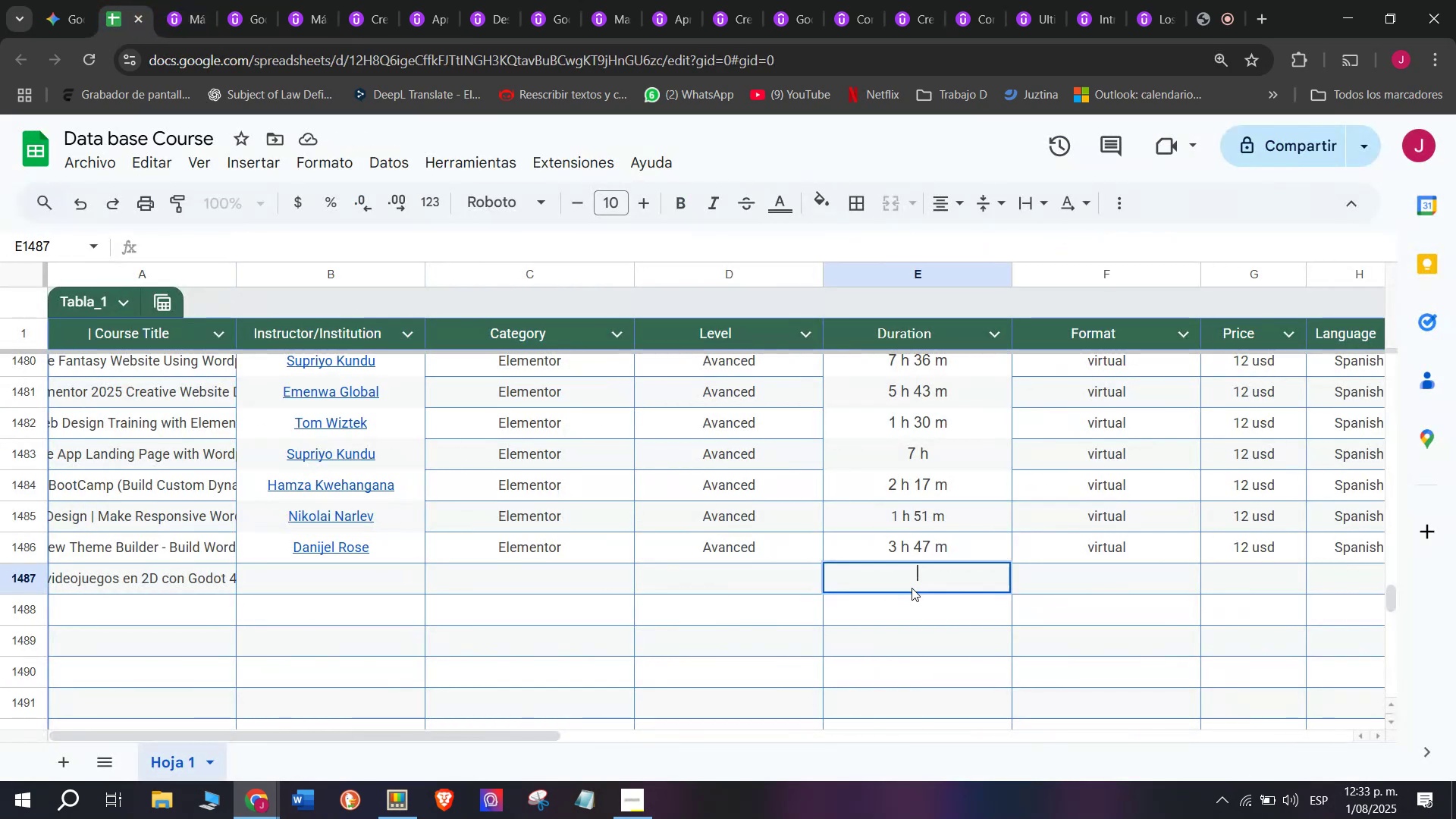 
key(Z)
 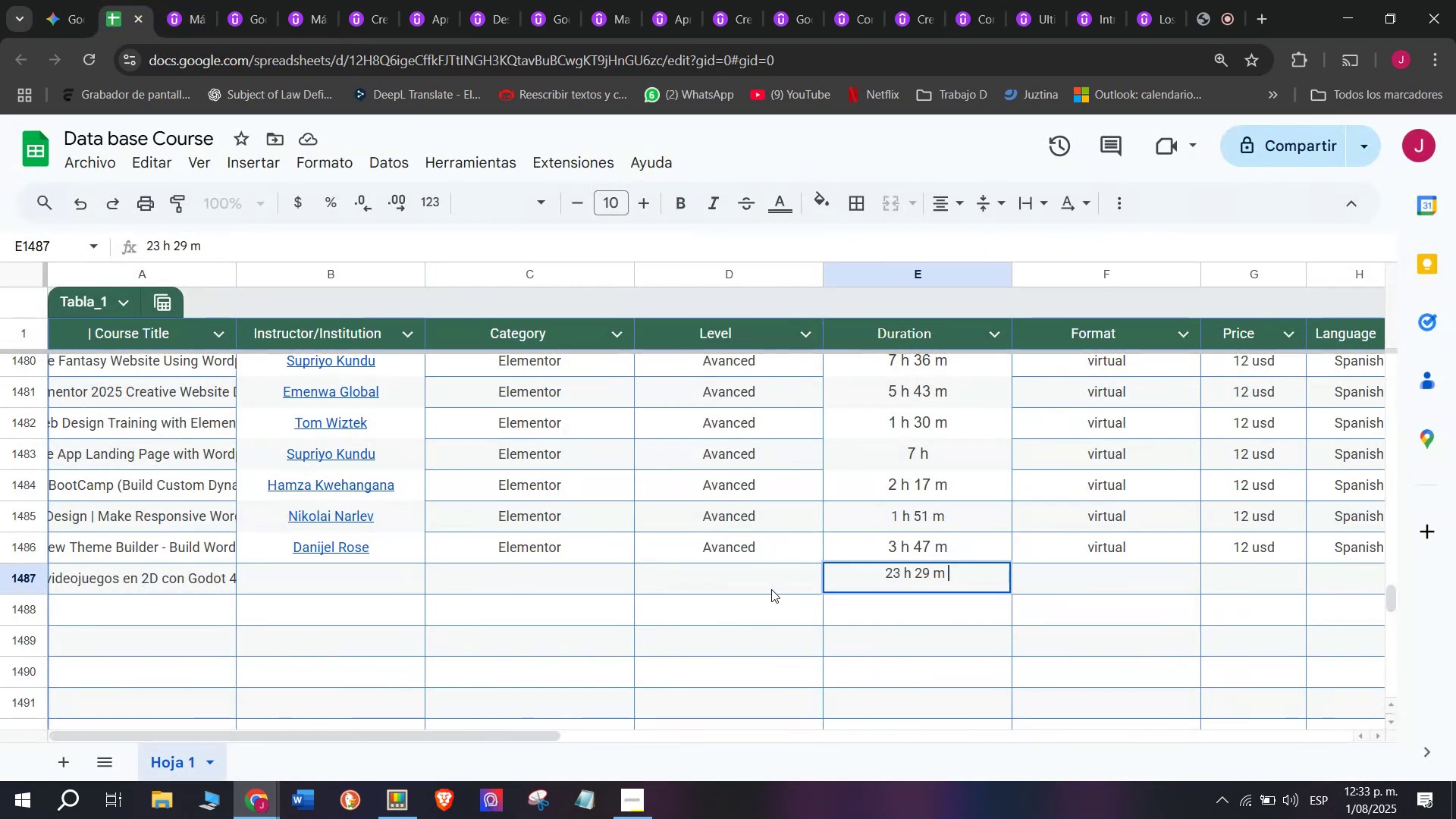 
key(Control+ControlLeft)
 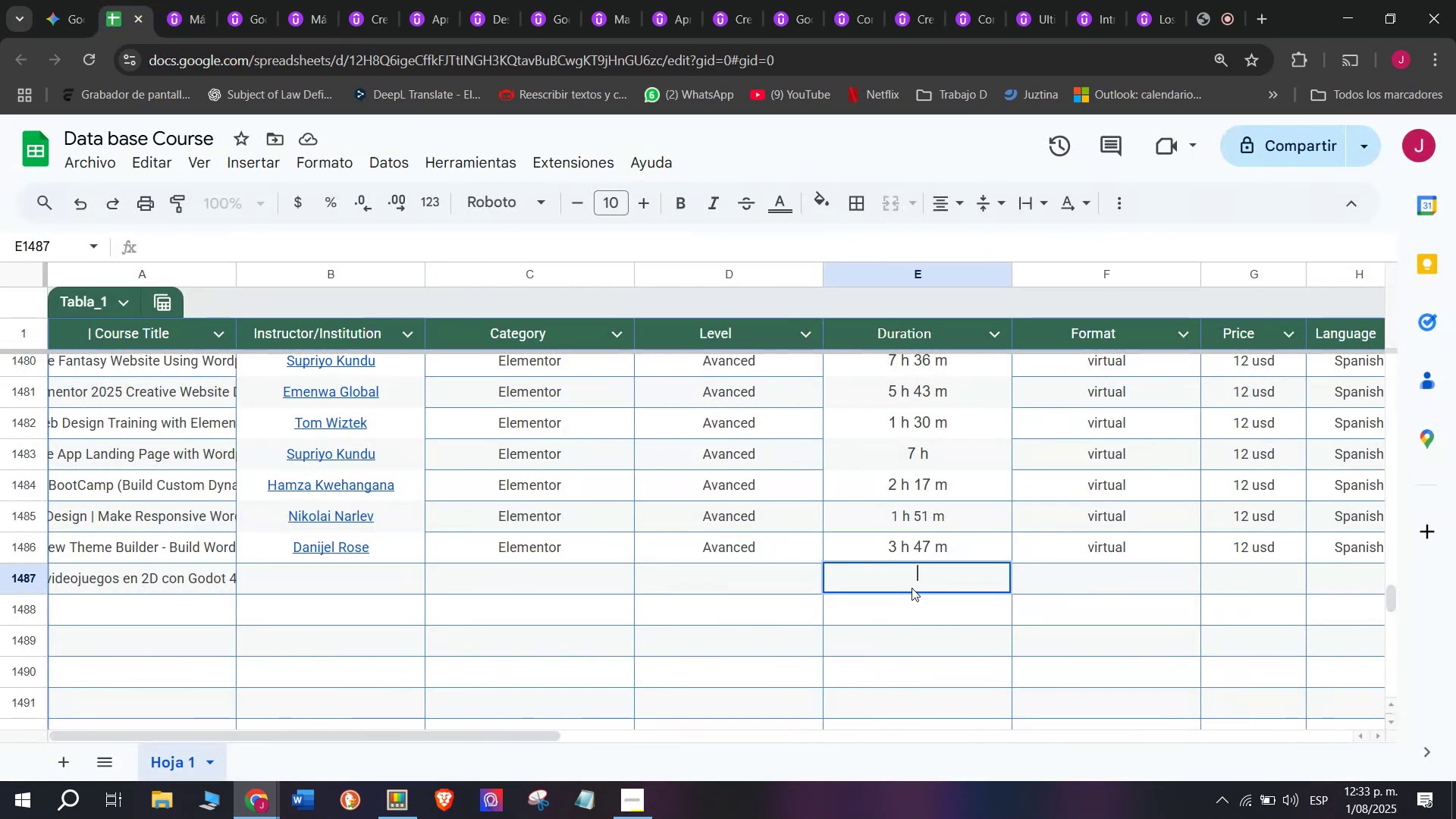 
key(Control+V)
 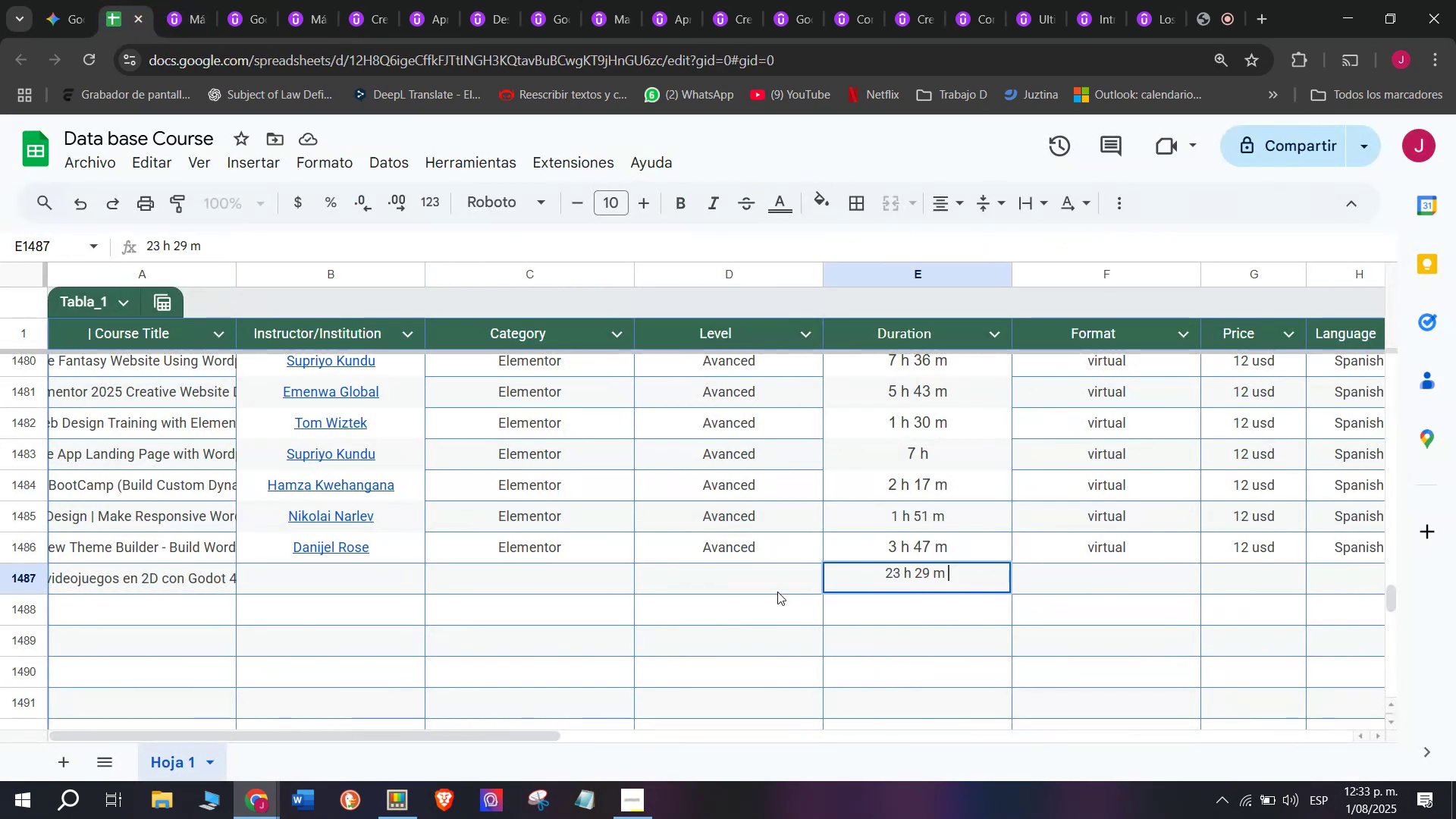 
left_click([771, 589])
 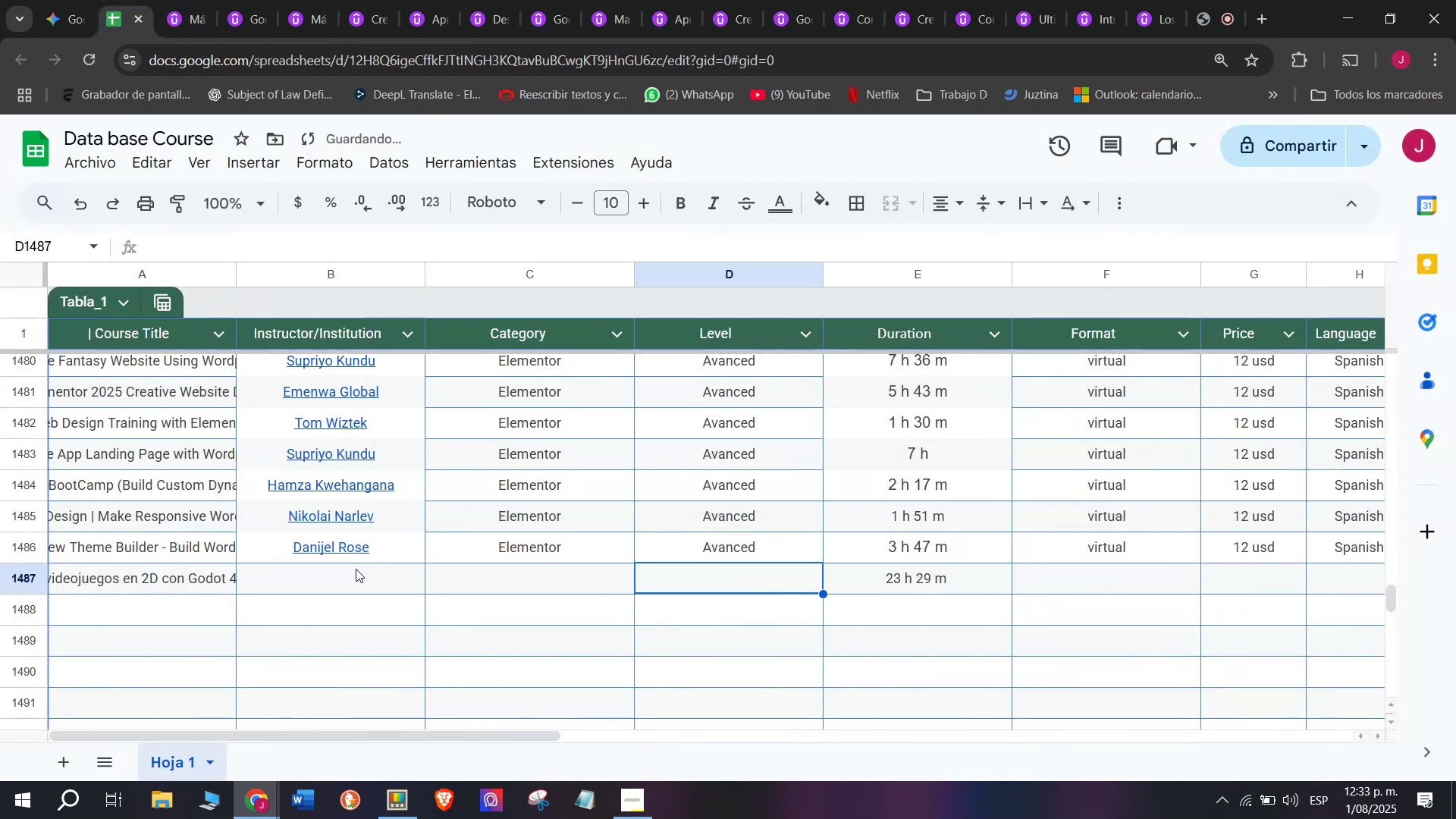 
left_click([356, 569])
 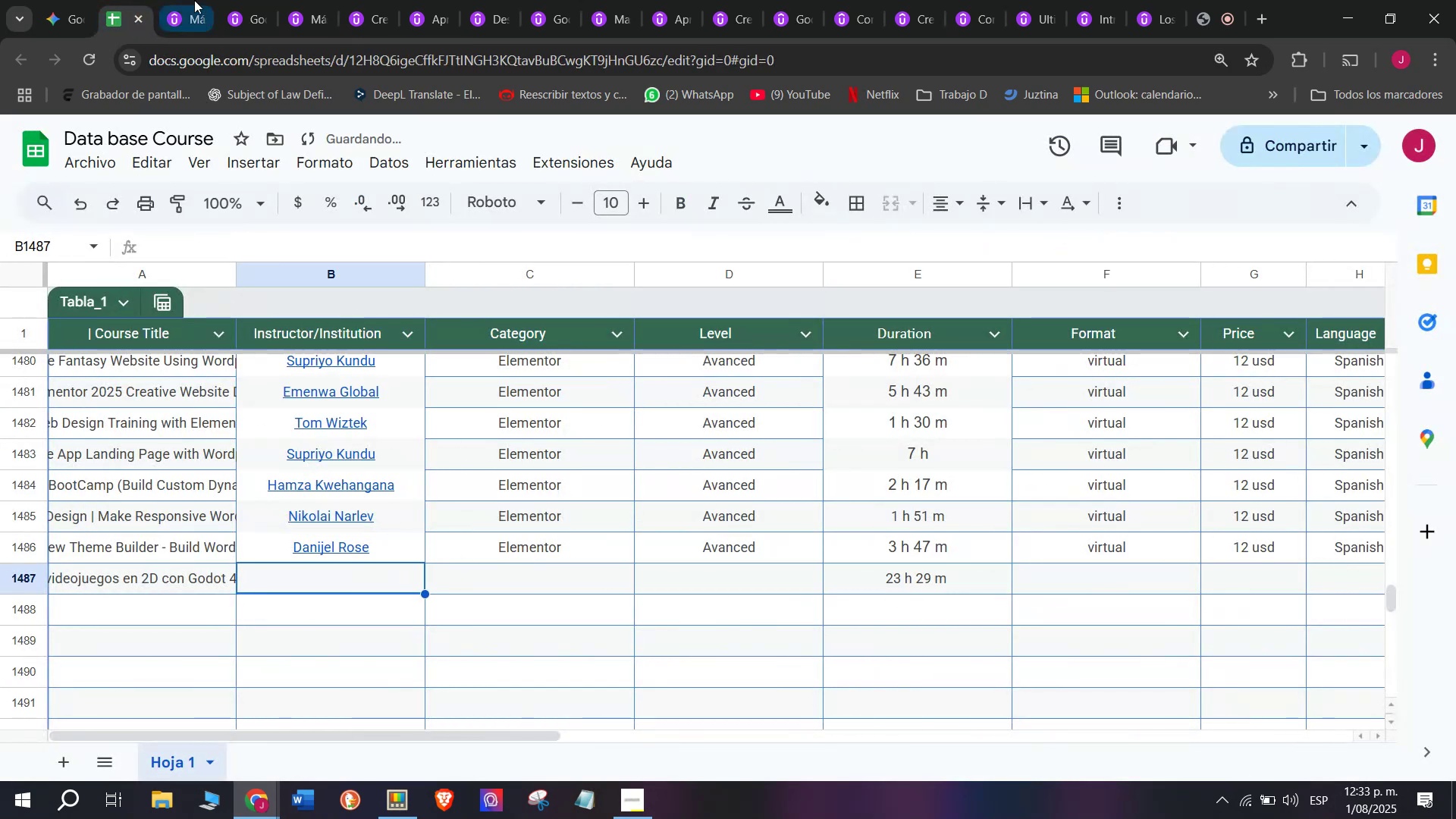 
left_click([175, 0])
 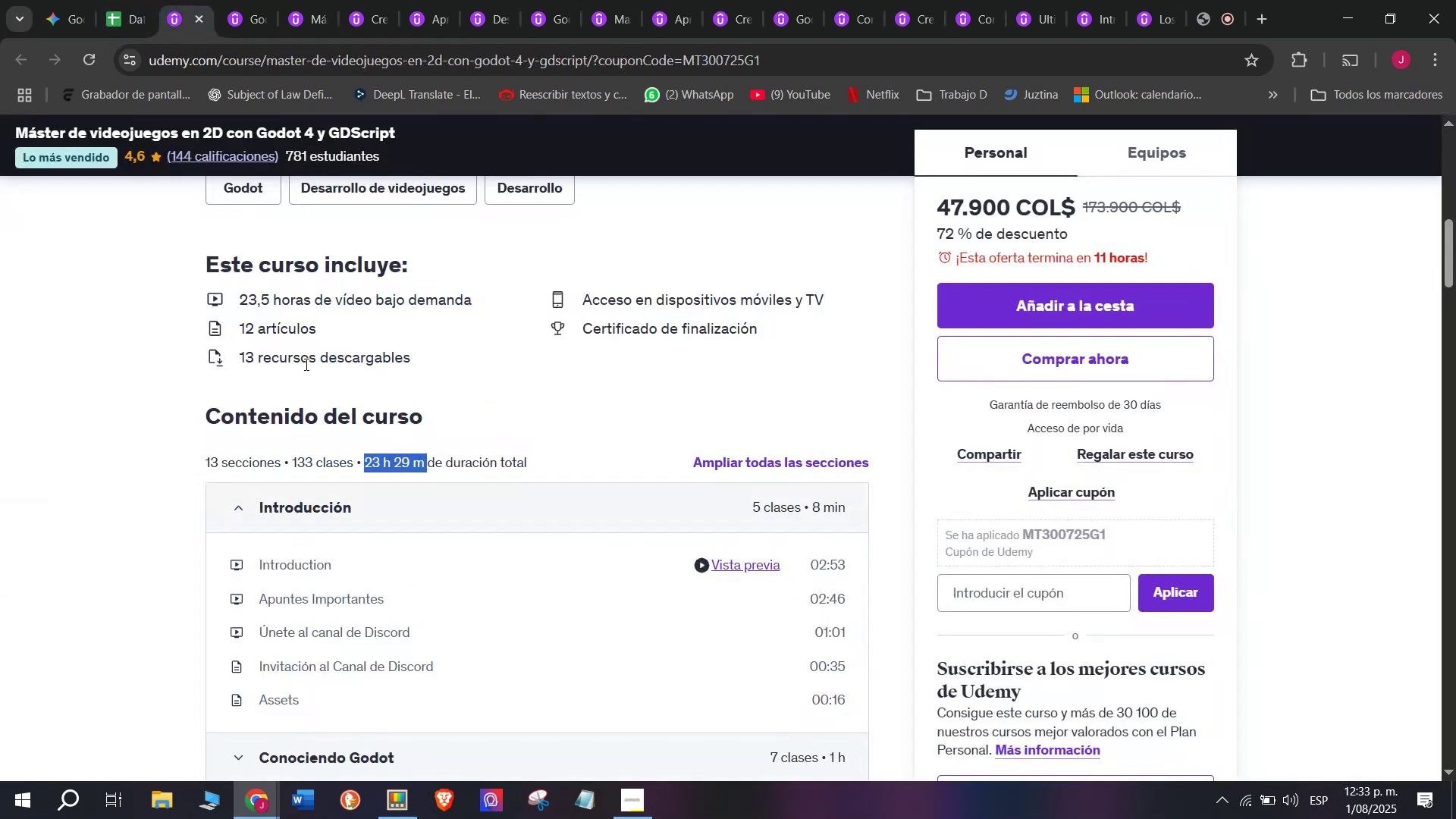 
scroll: coordinate [338, 500], scroll_direction: up, amount: 4.0
 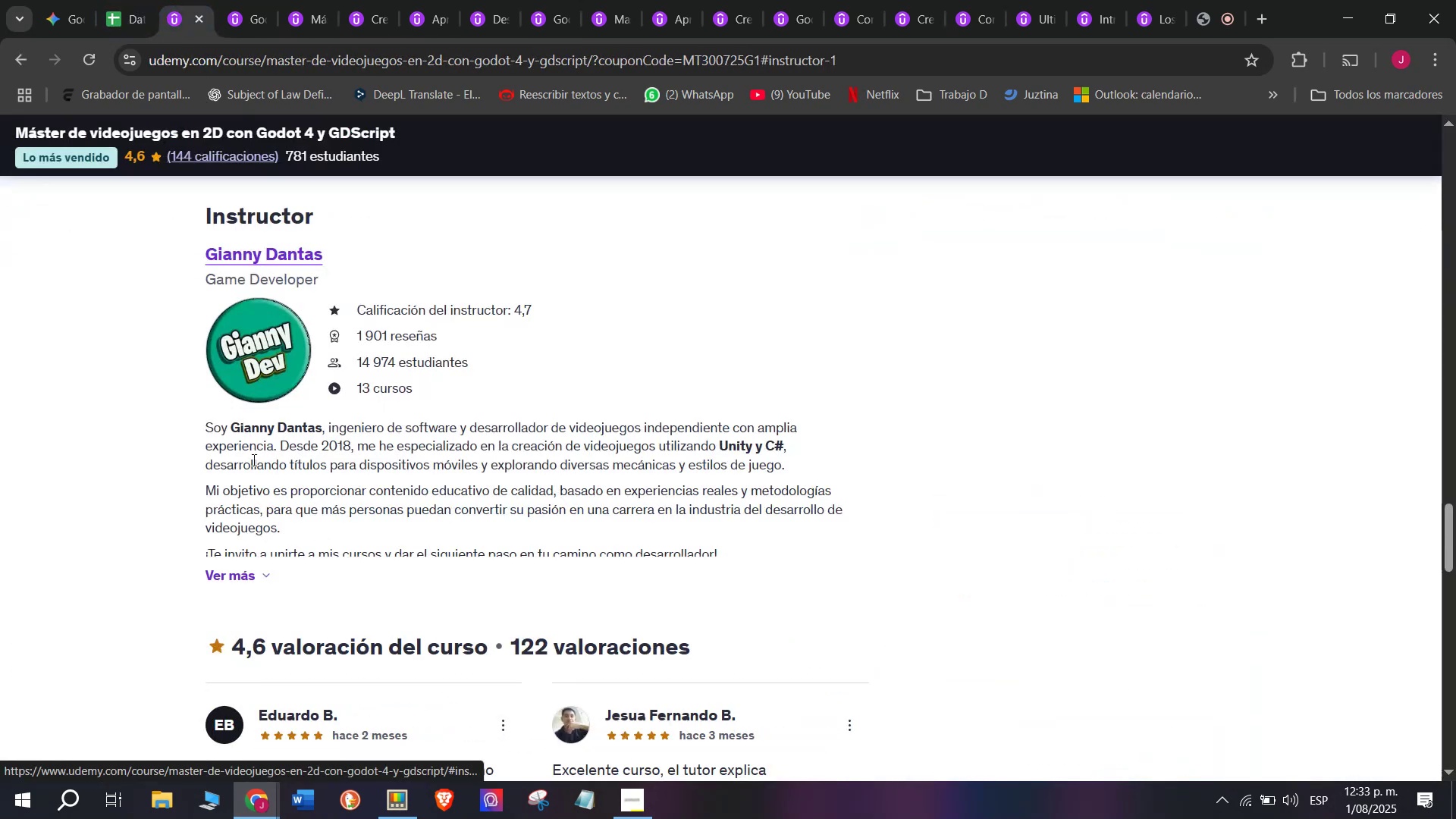 
left_click_drag(start_coordinate=[183, 261], to_coordinate=[336, 244])
 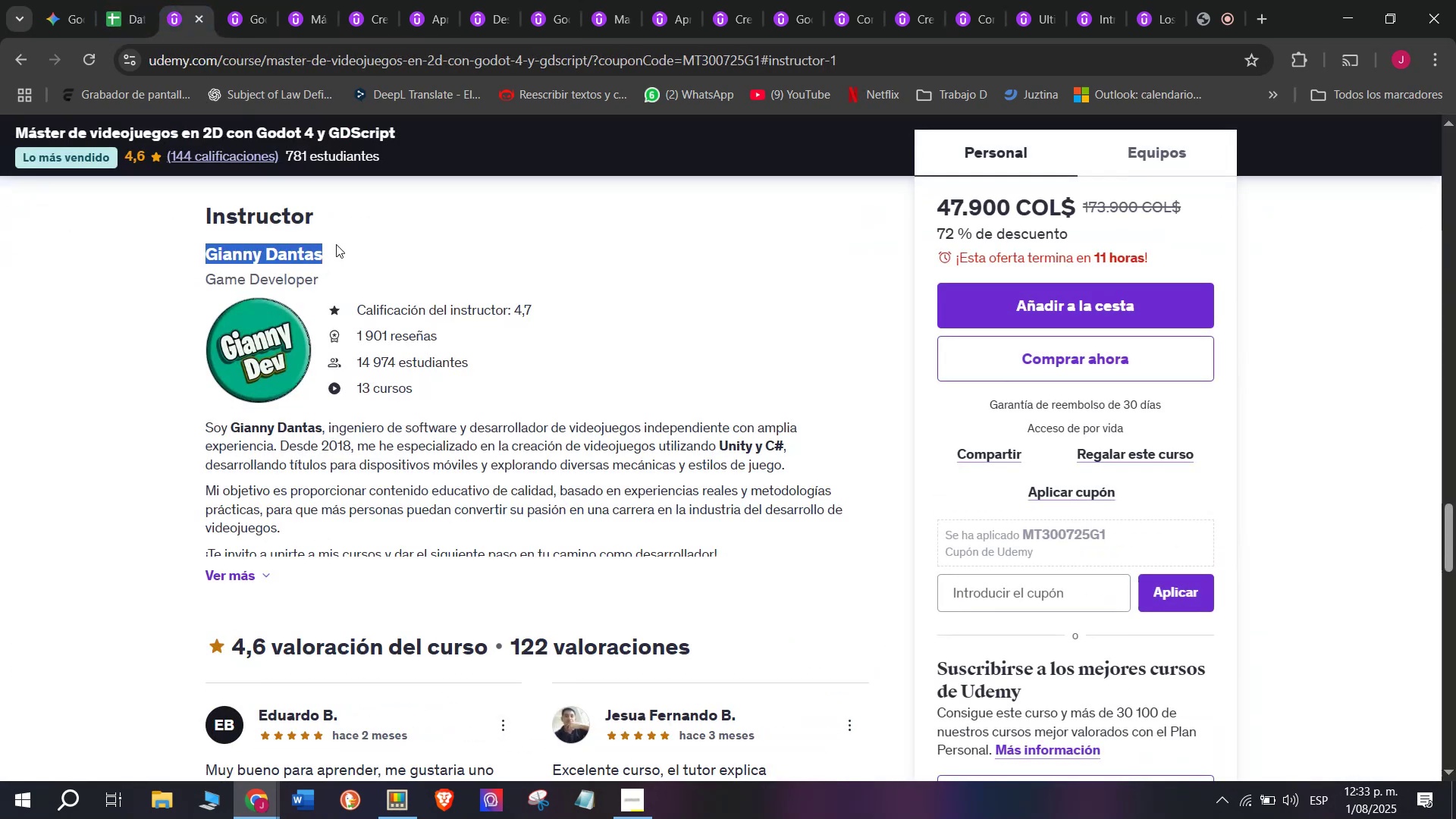 
key(Control+ControlLeft)
 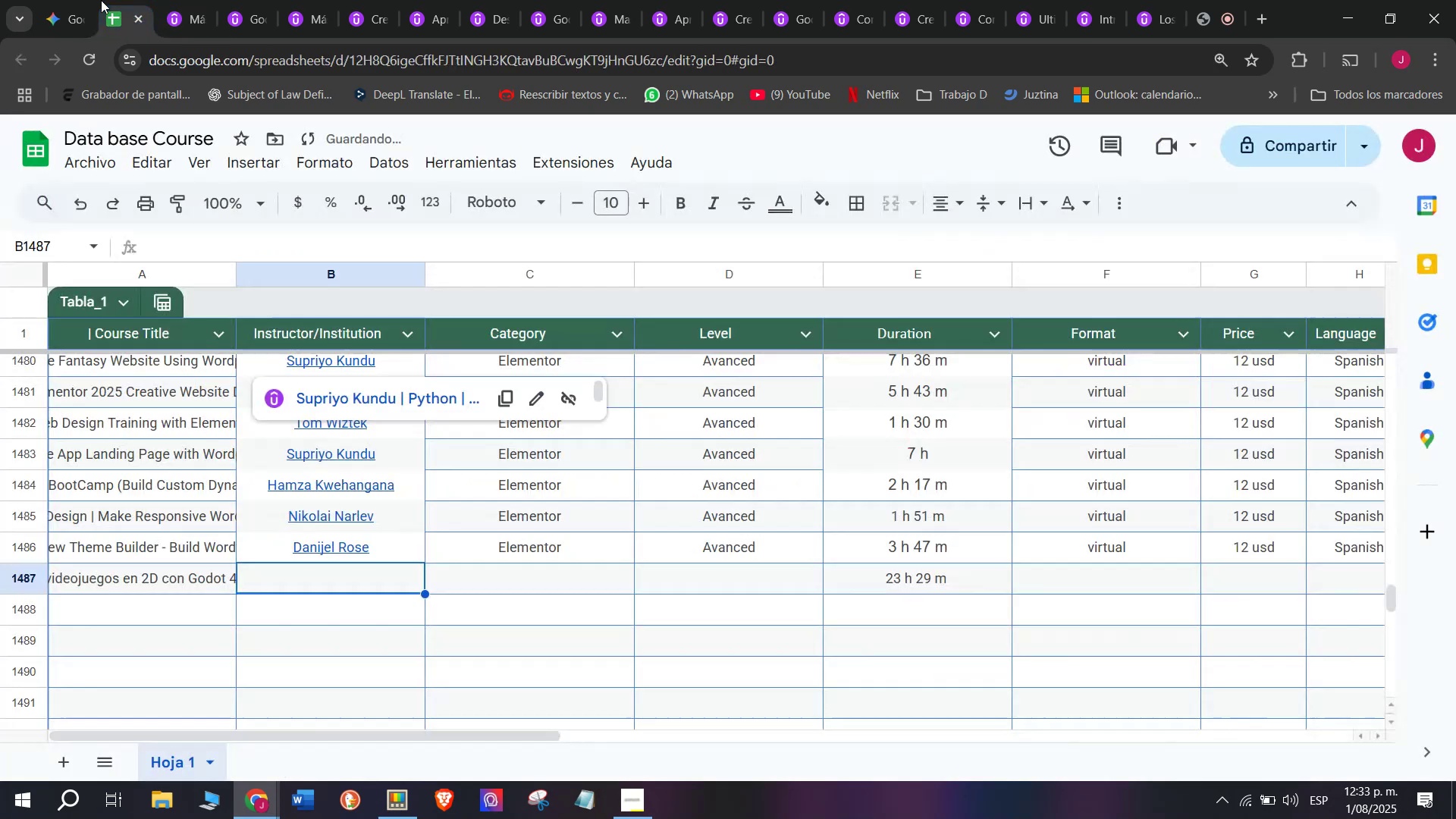 
key(Break)
 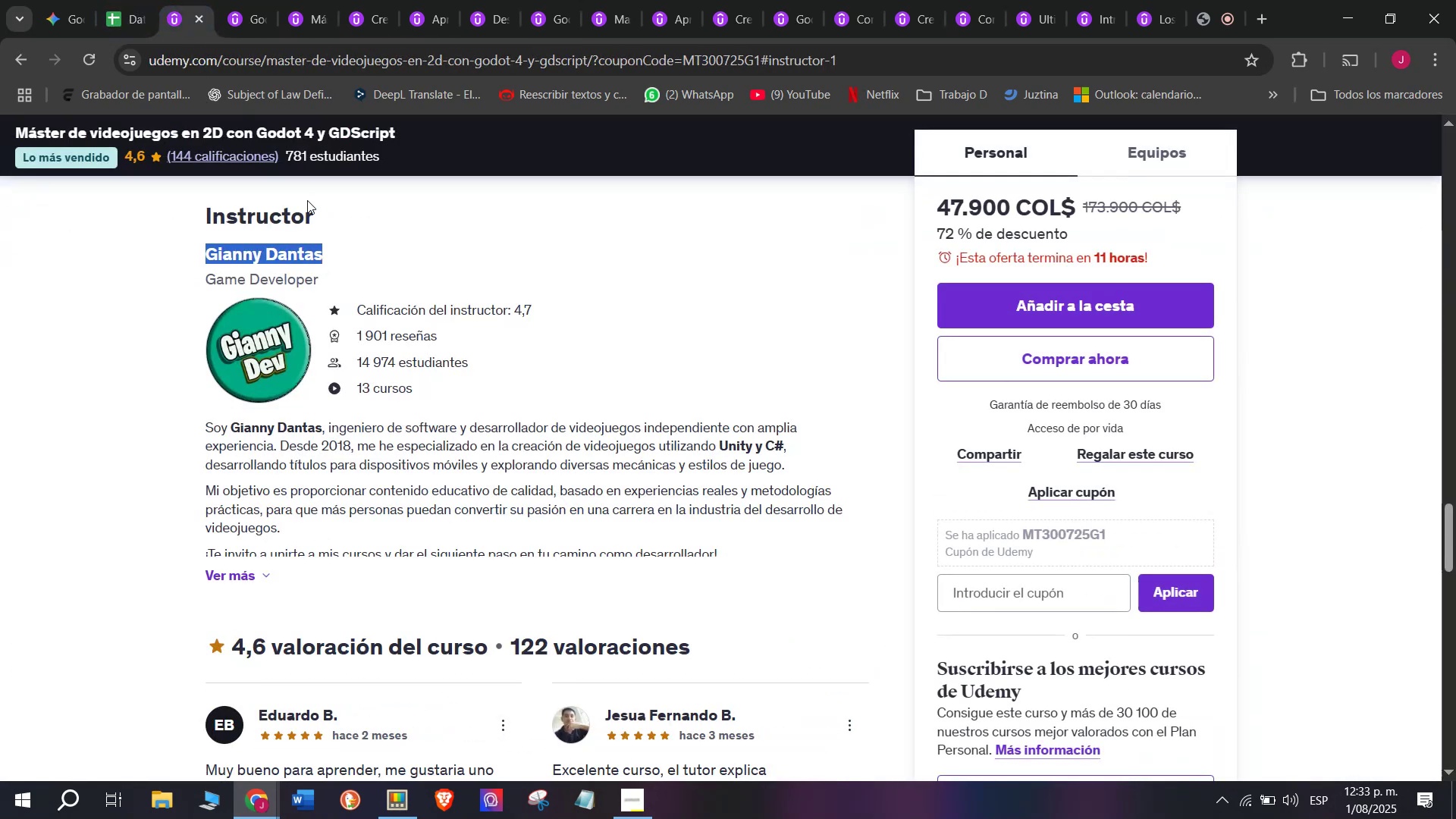 
key(Control+C)
 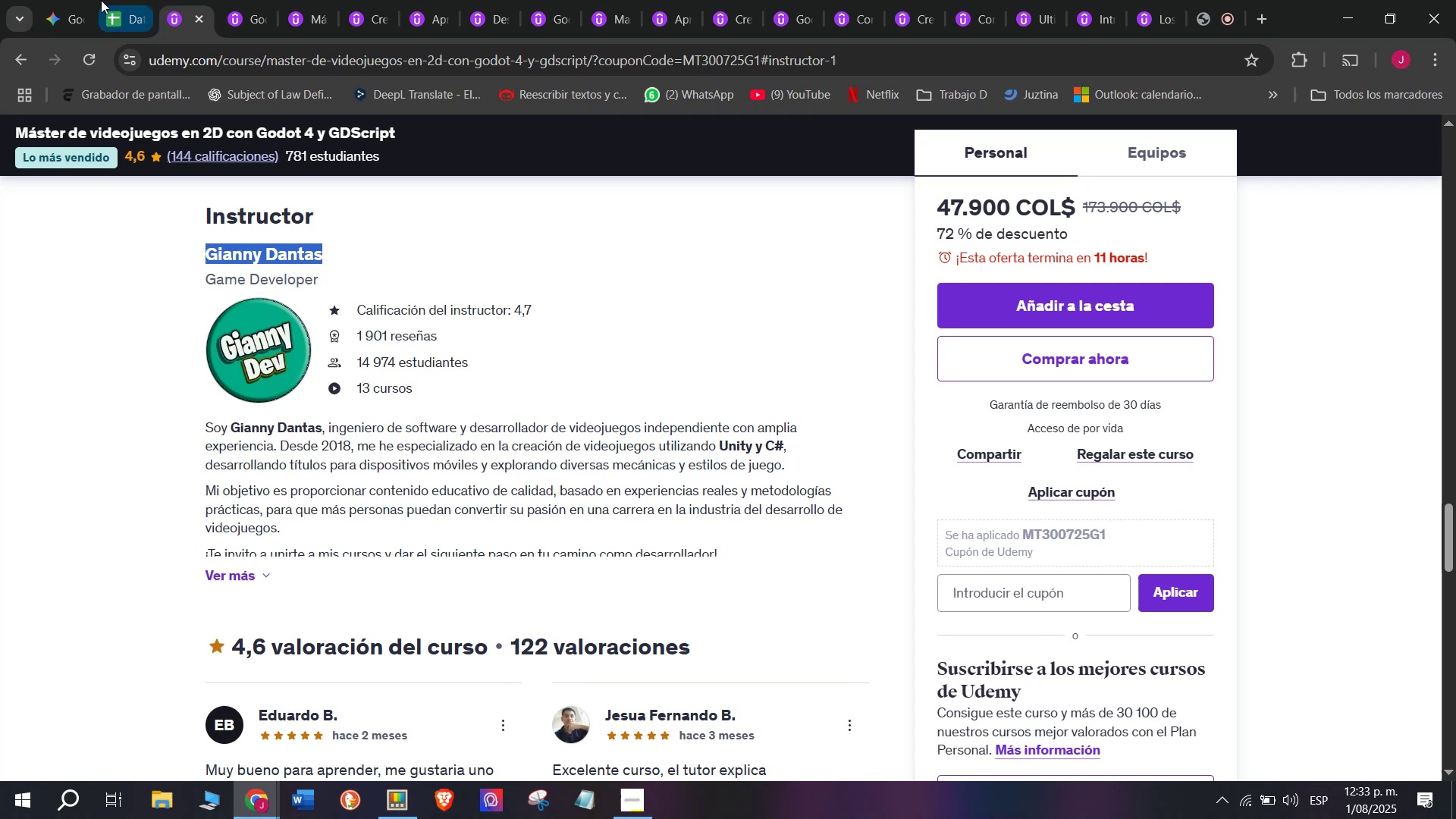 
left_click([101, 0])
 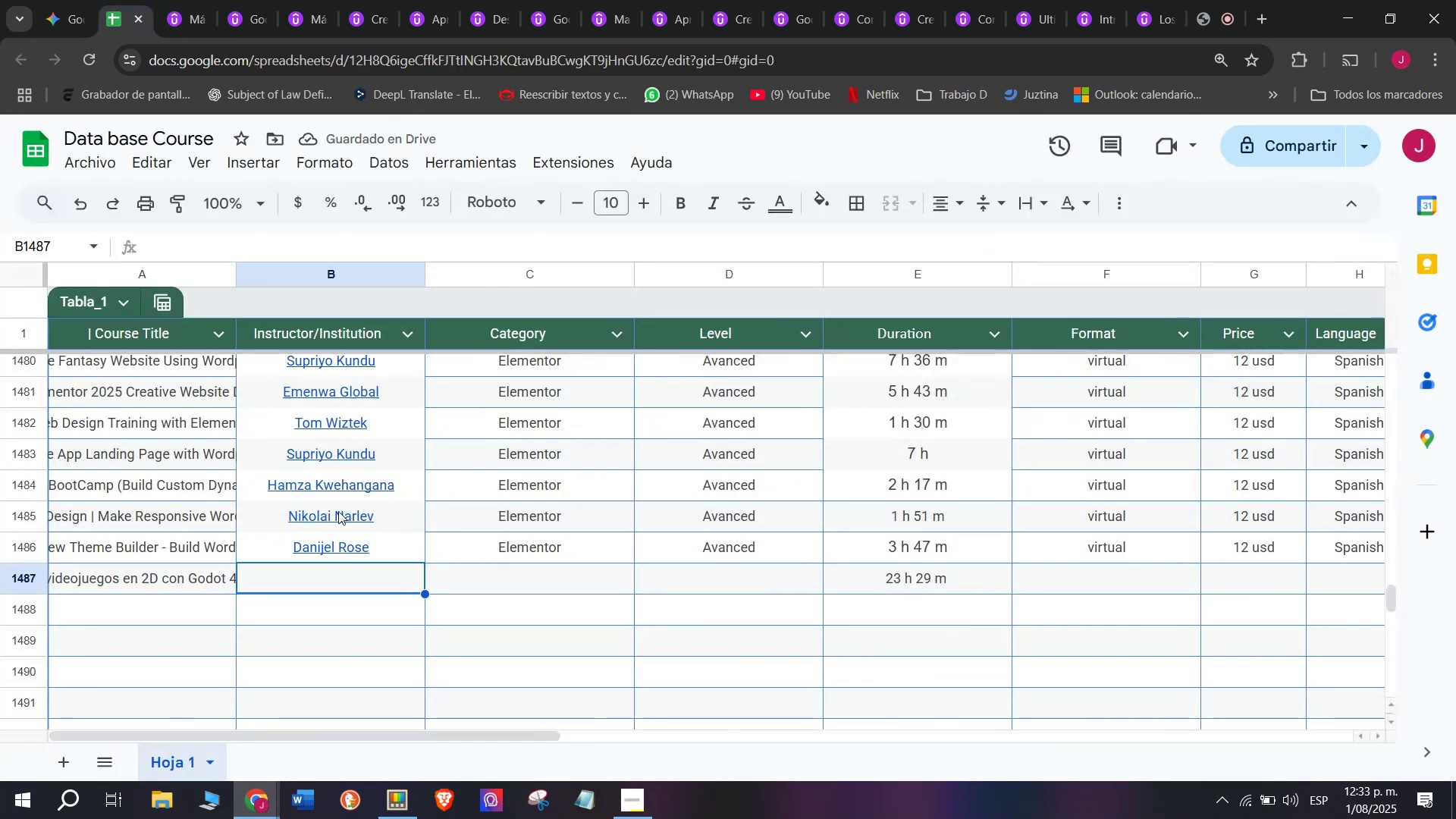 
key(Z)
 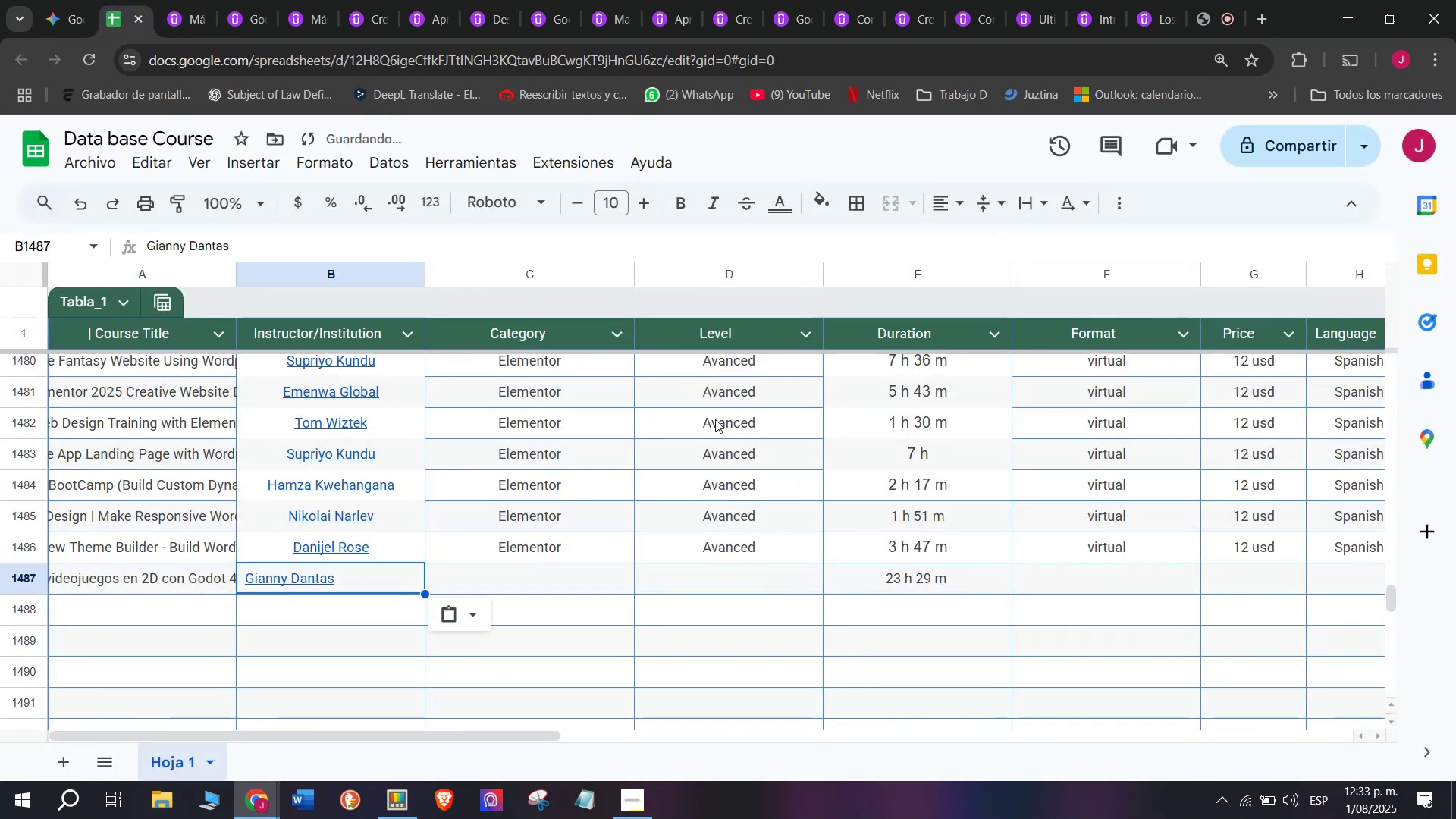 
key(Control+ControlLeft)
 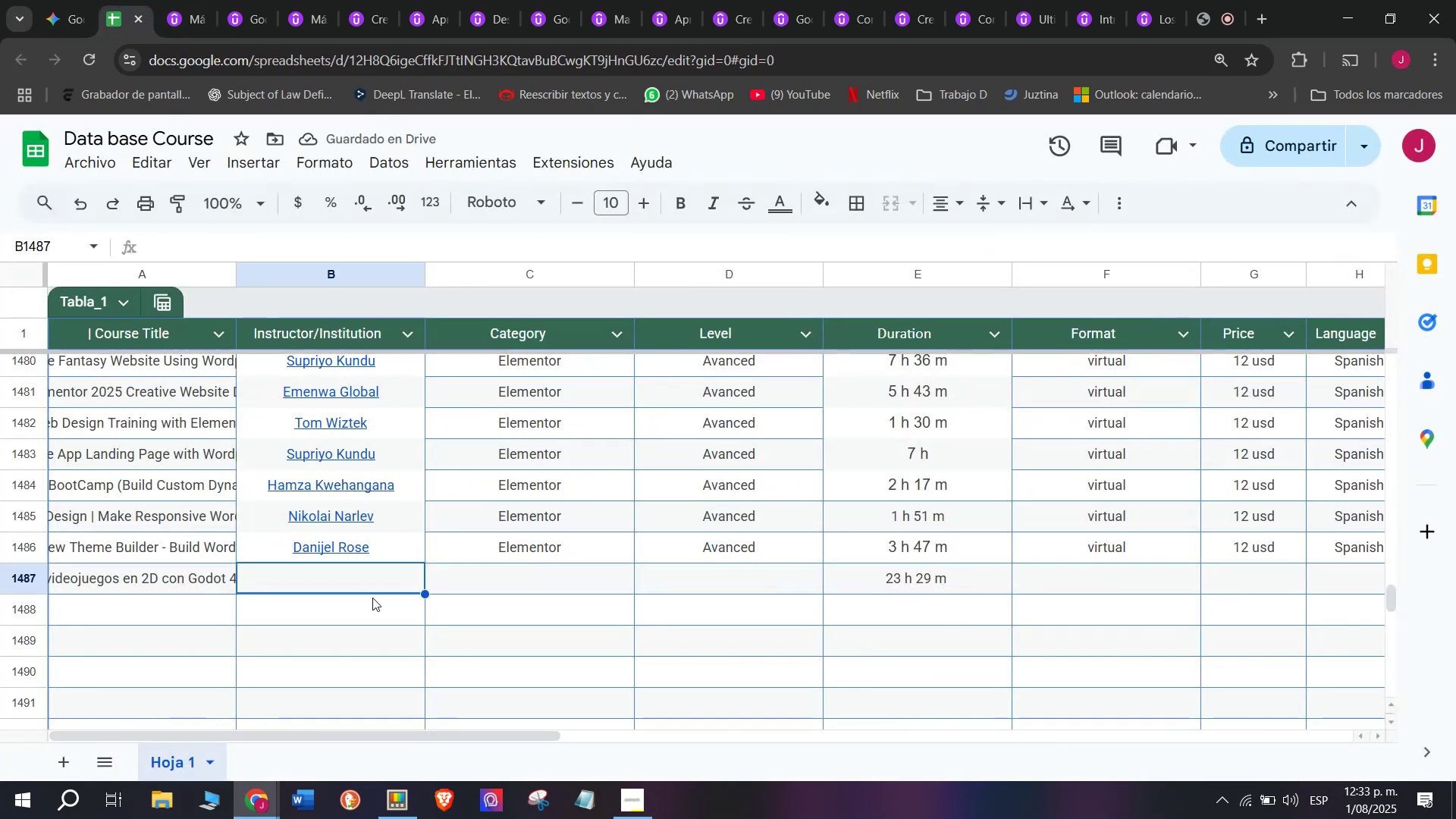 
key(Control+V)
 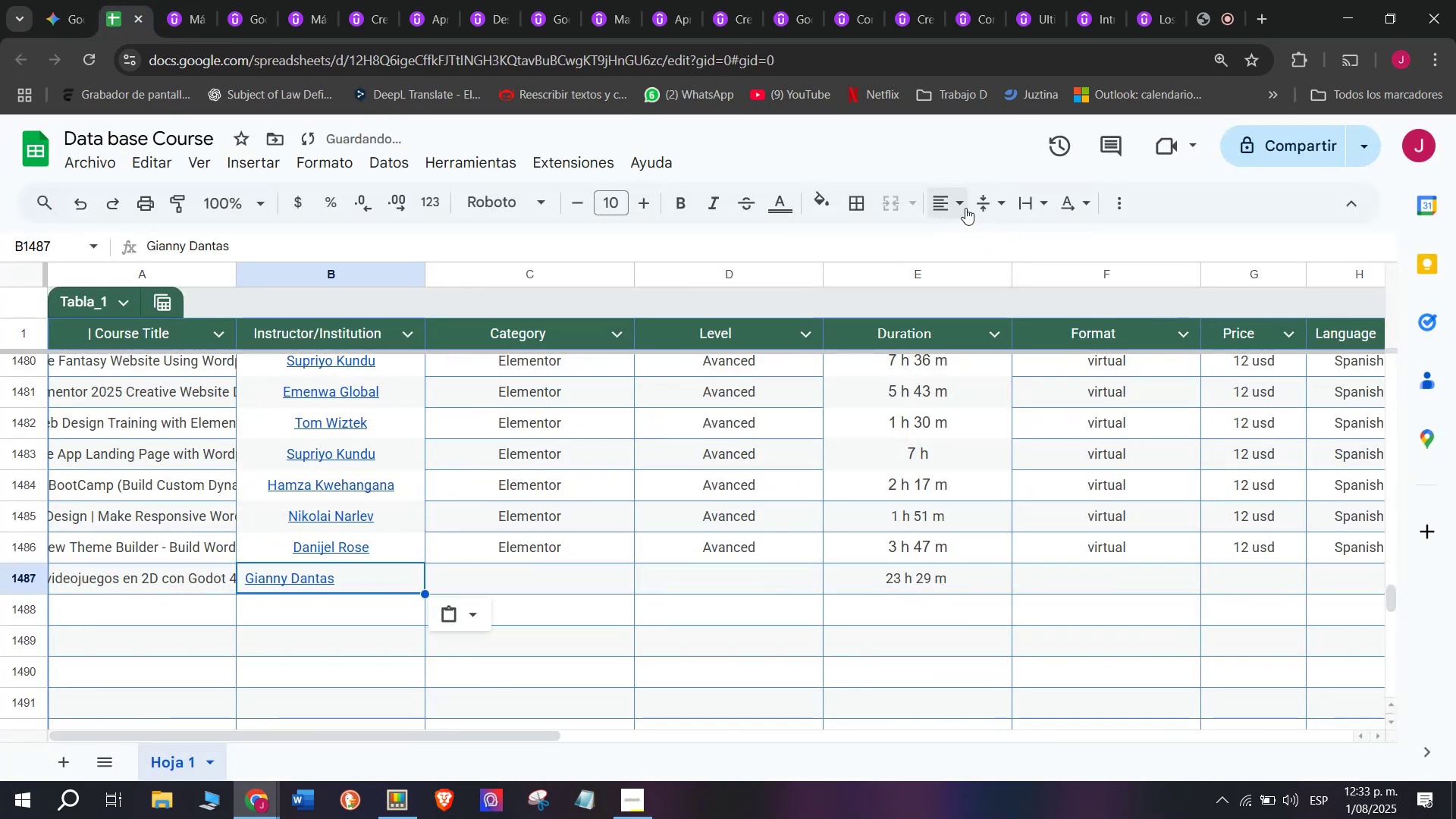 
double_click([983, 229])
 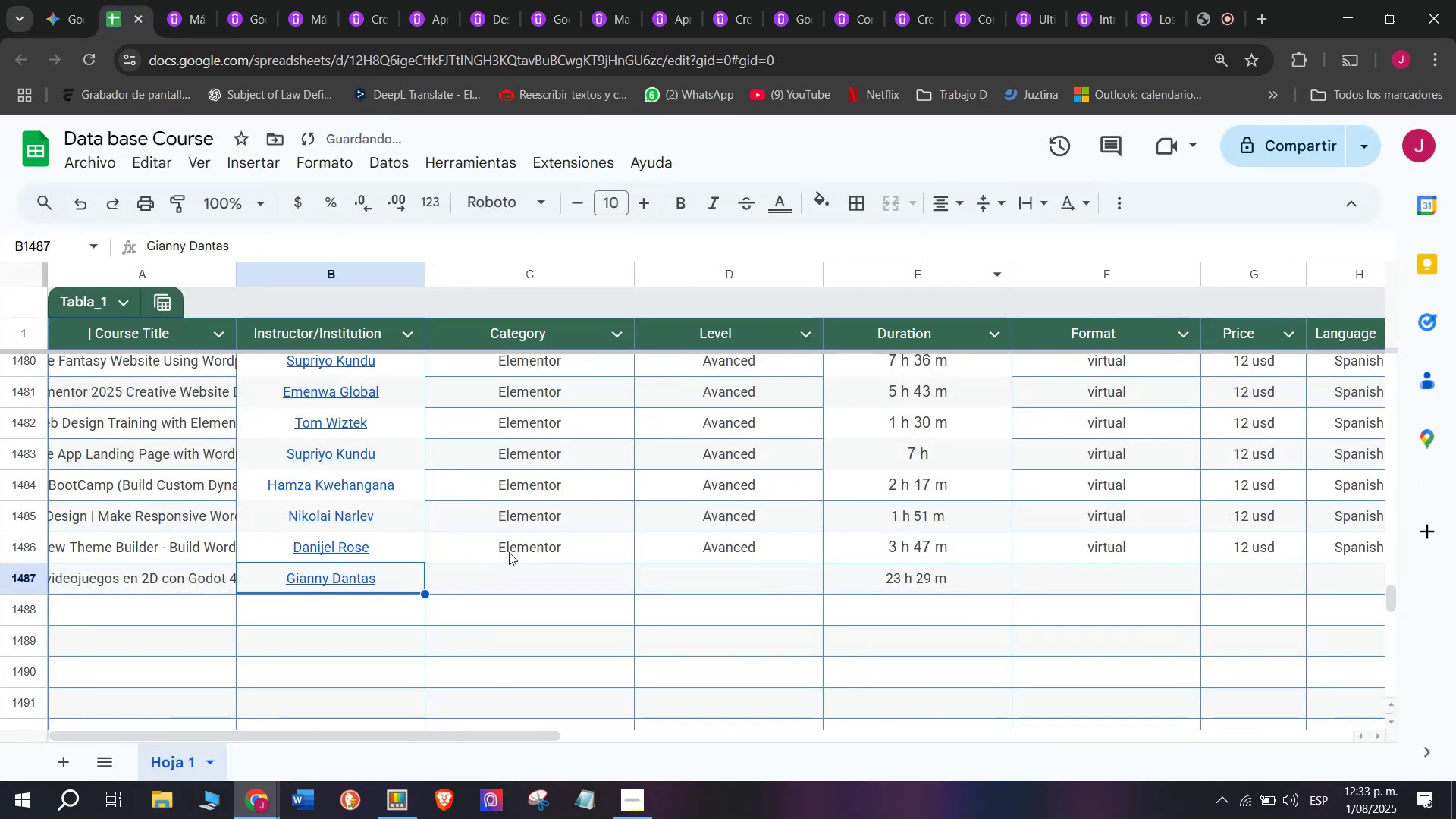 
key(Control+ControlLeft)
 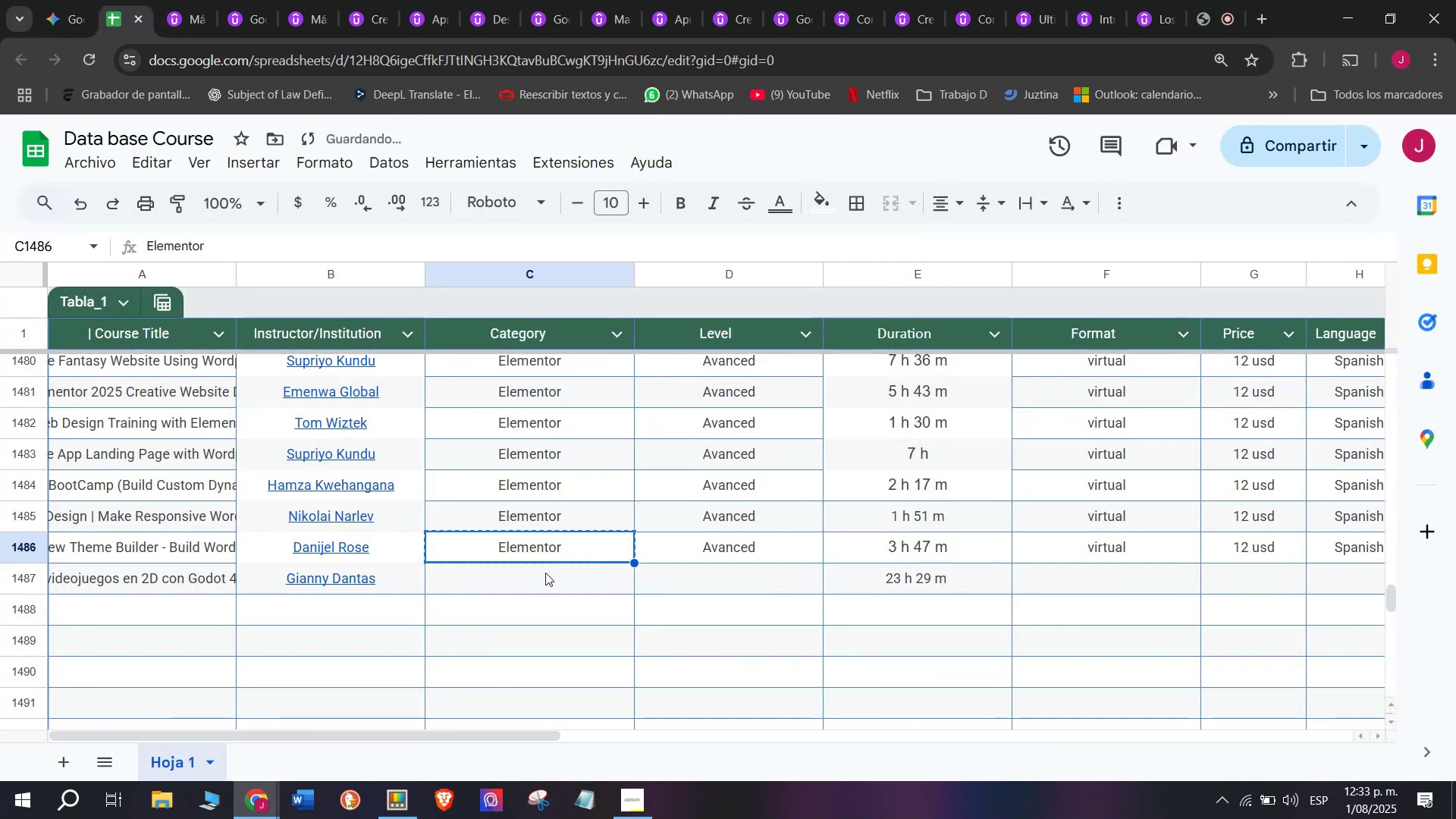 
key(Break)
 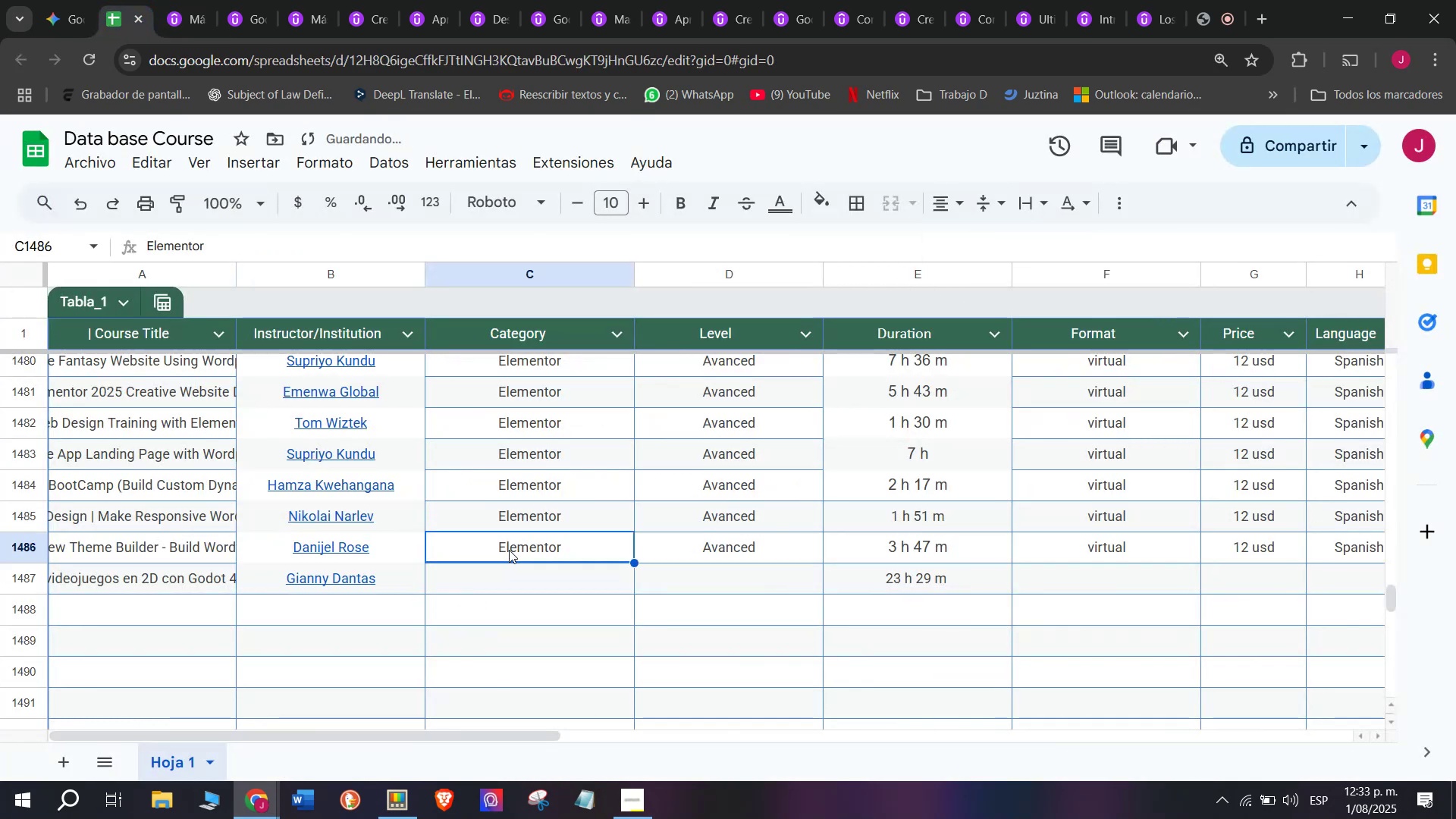 
key(Control+C)
 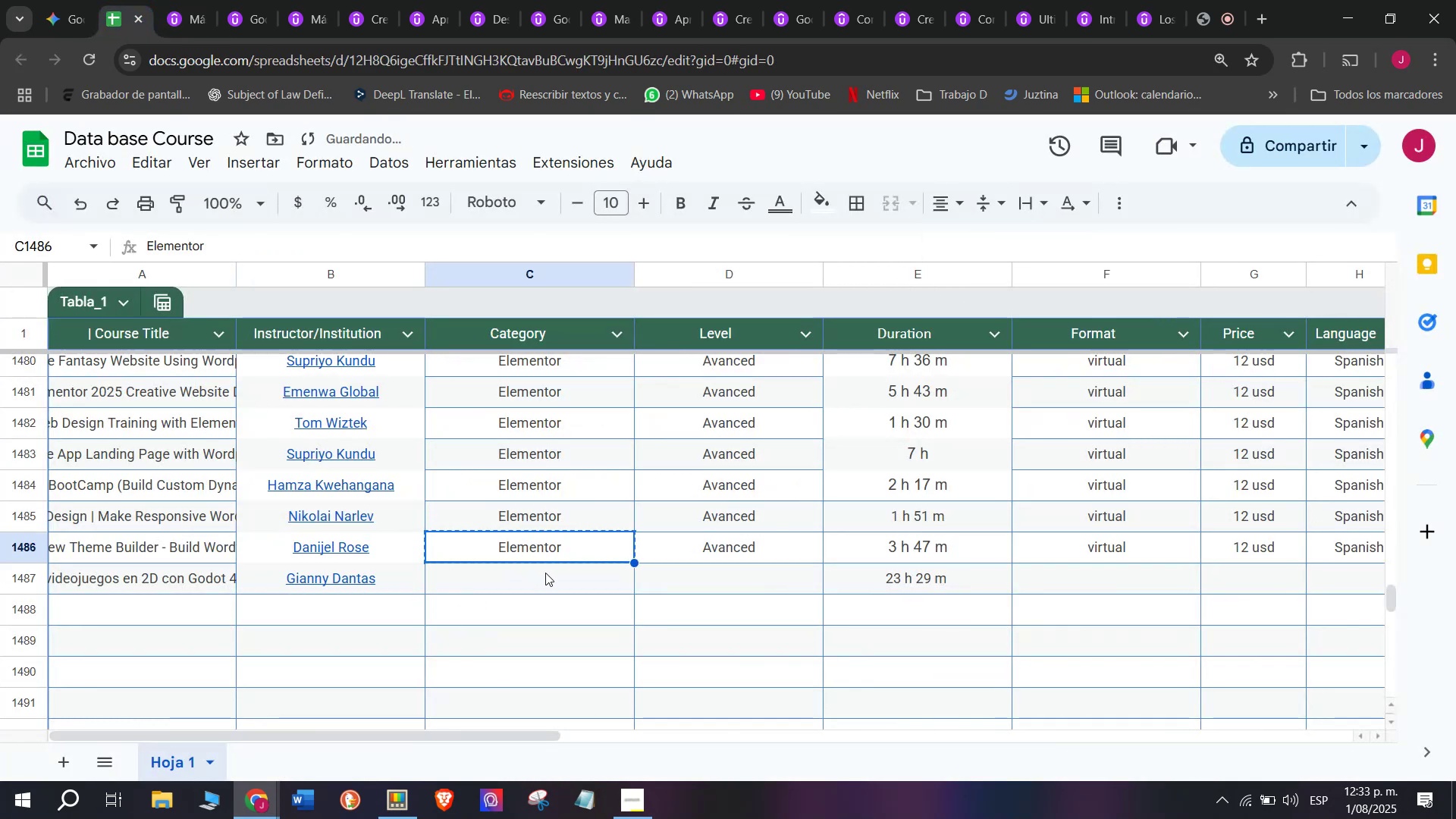 
key(Control+ControlLeft)
 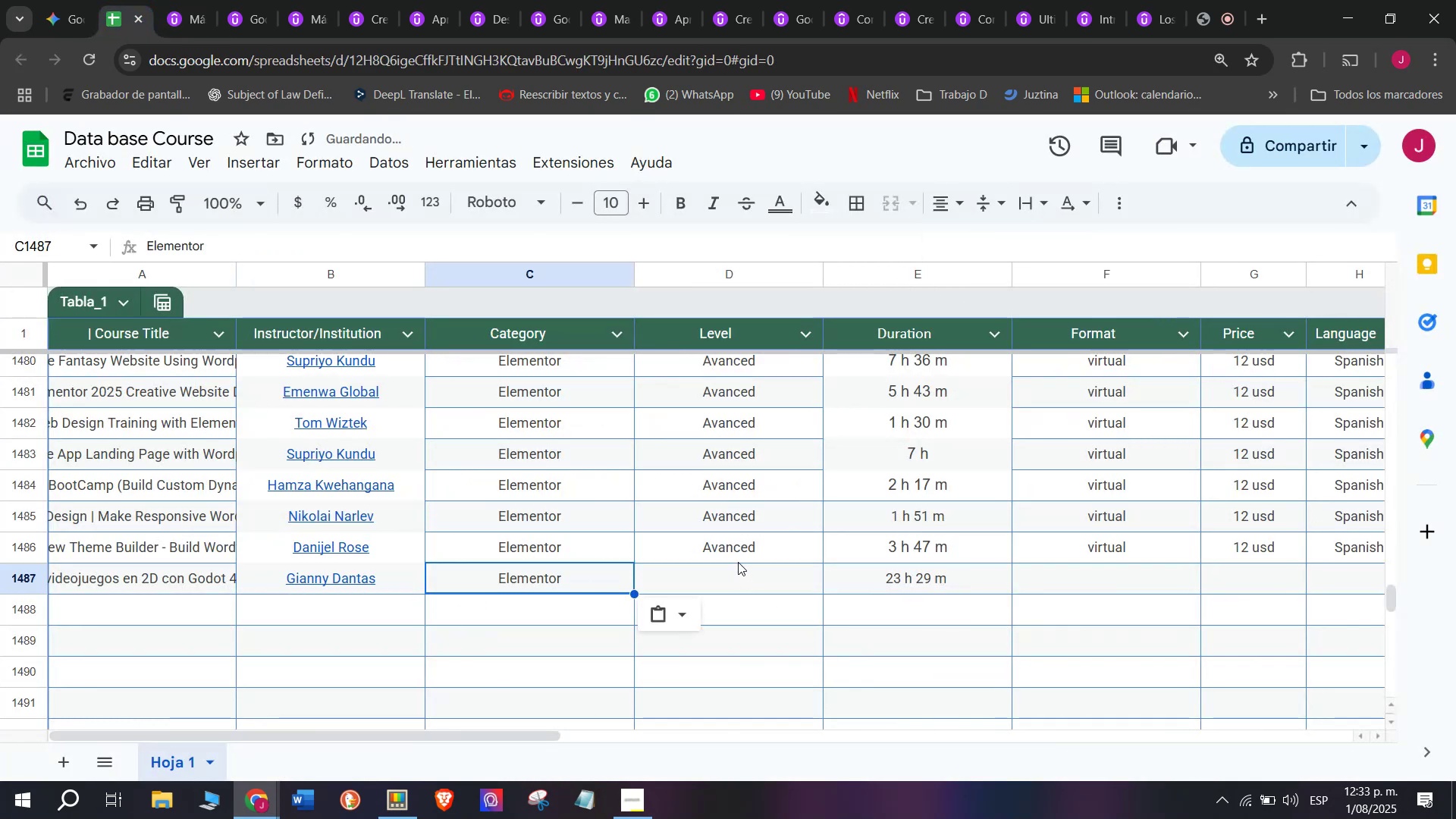 
key(Z)
 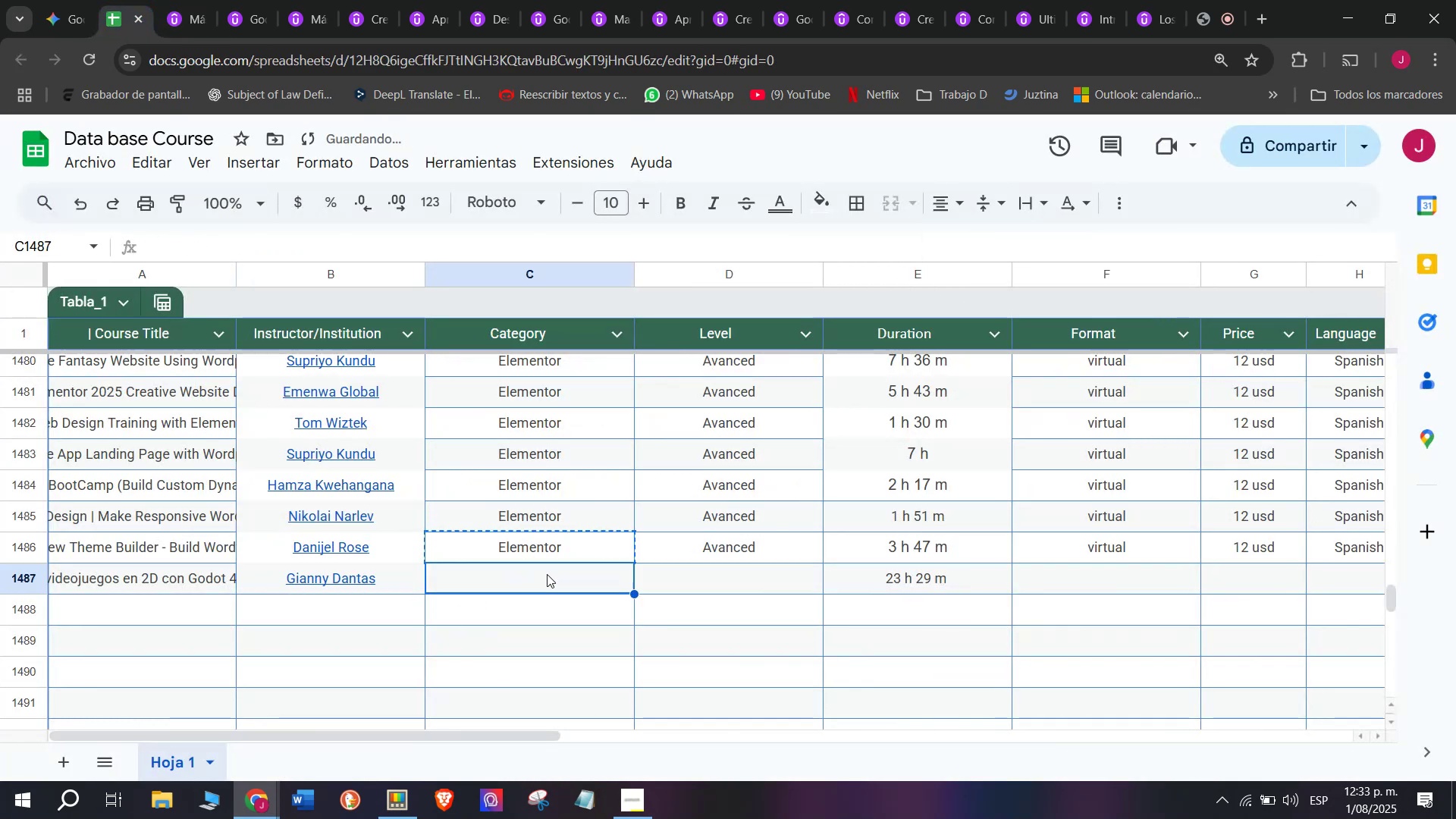 
key(Control+V)
 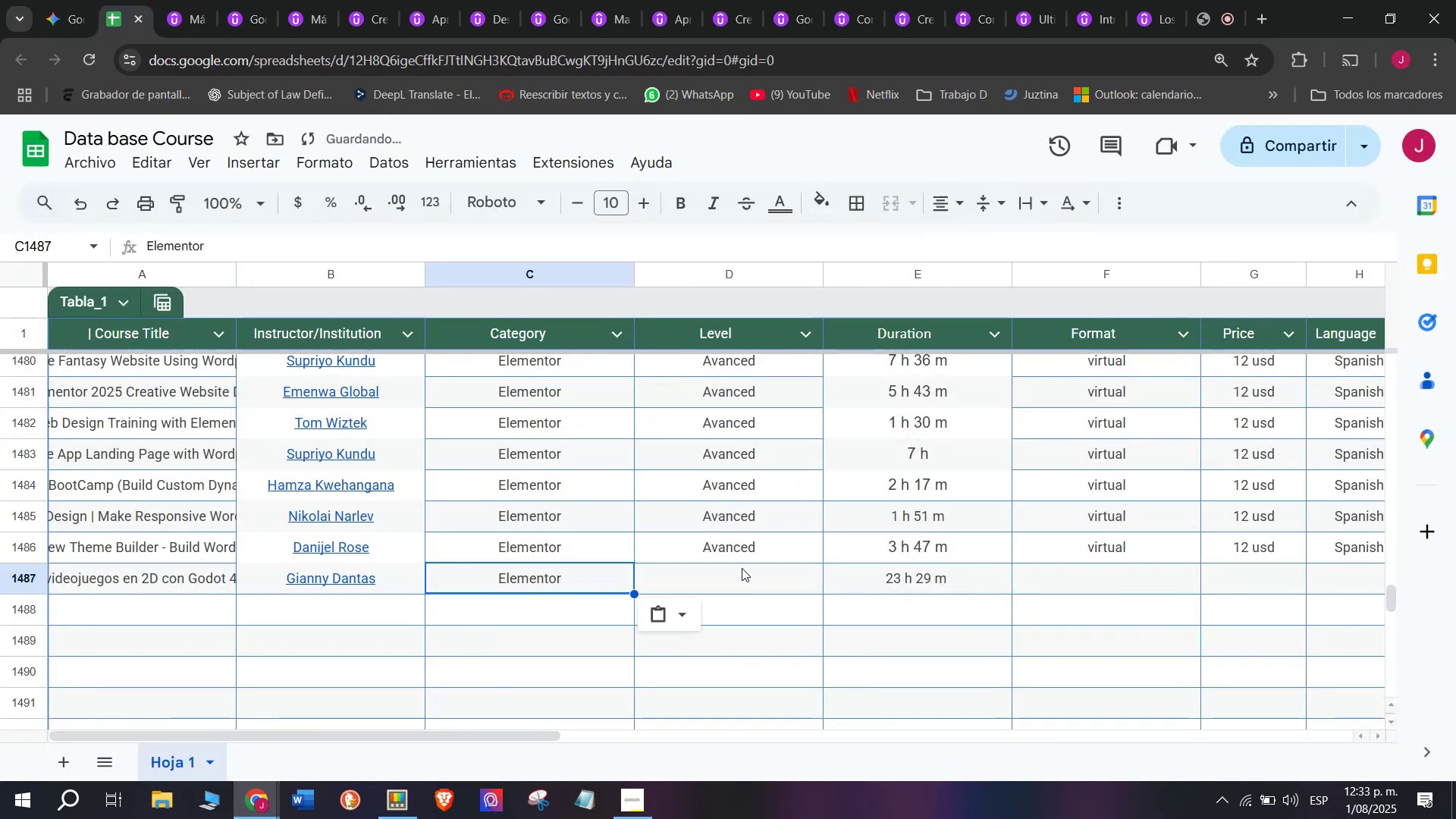 
left_click([738, 560])
 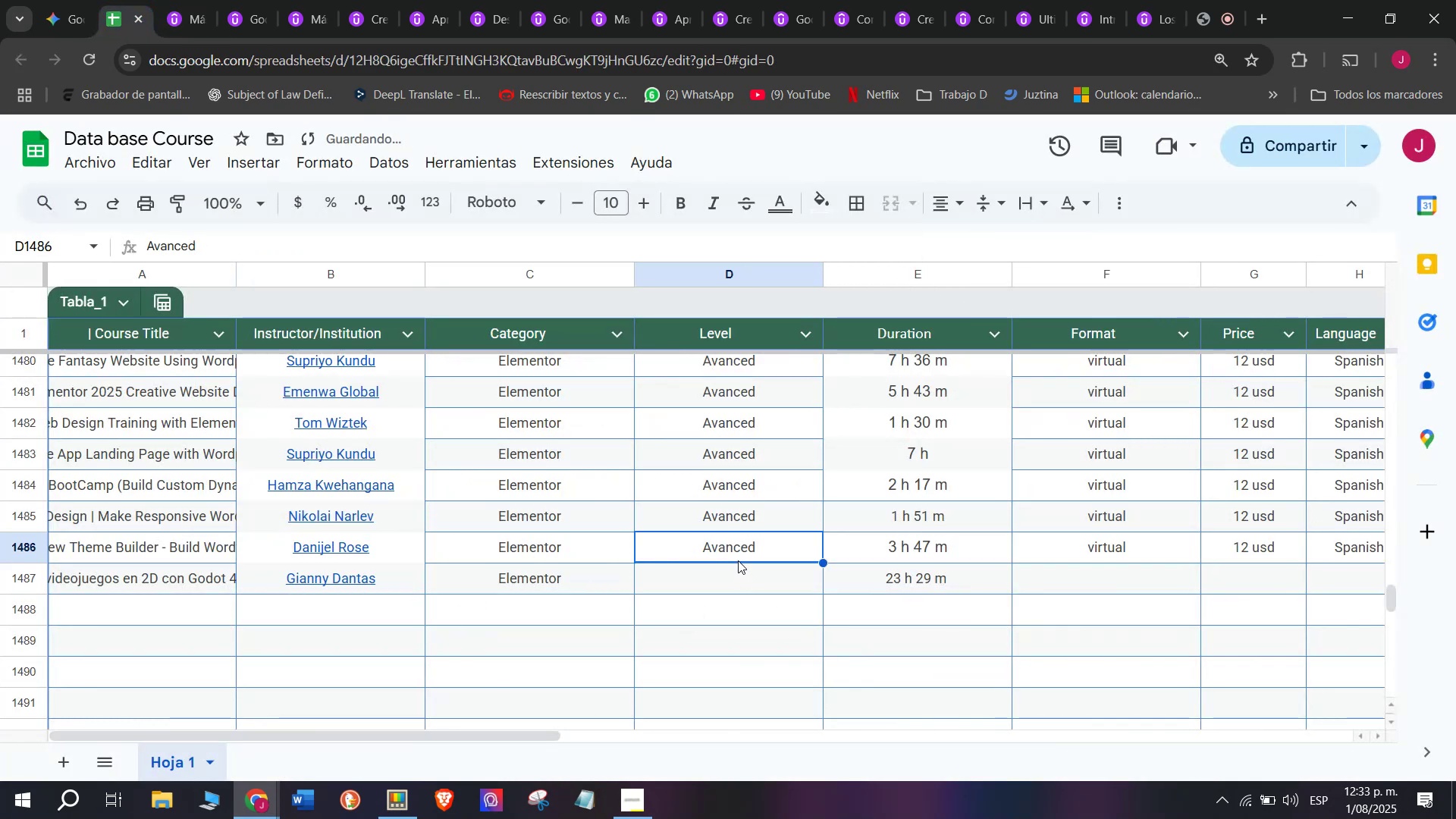 
key(Break)
 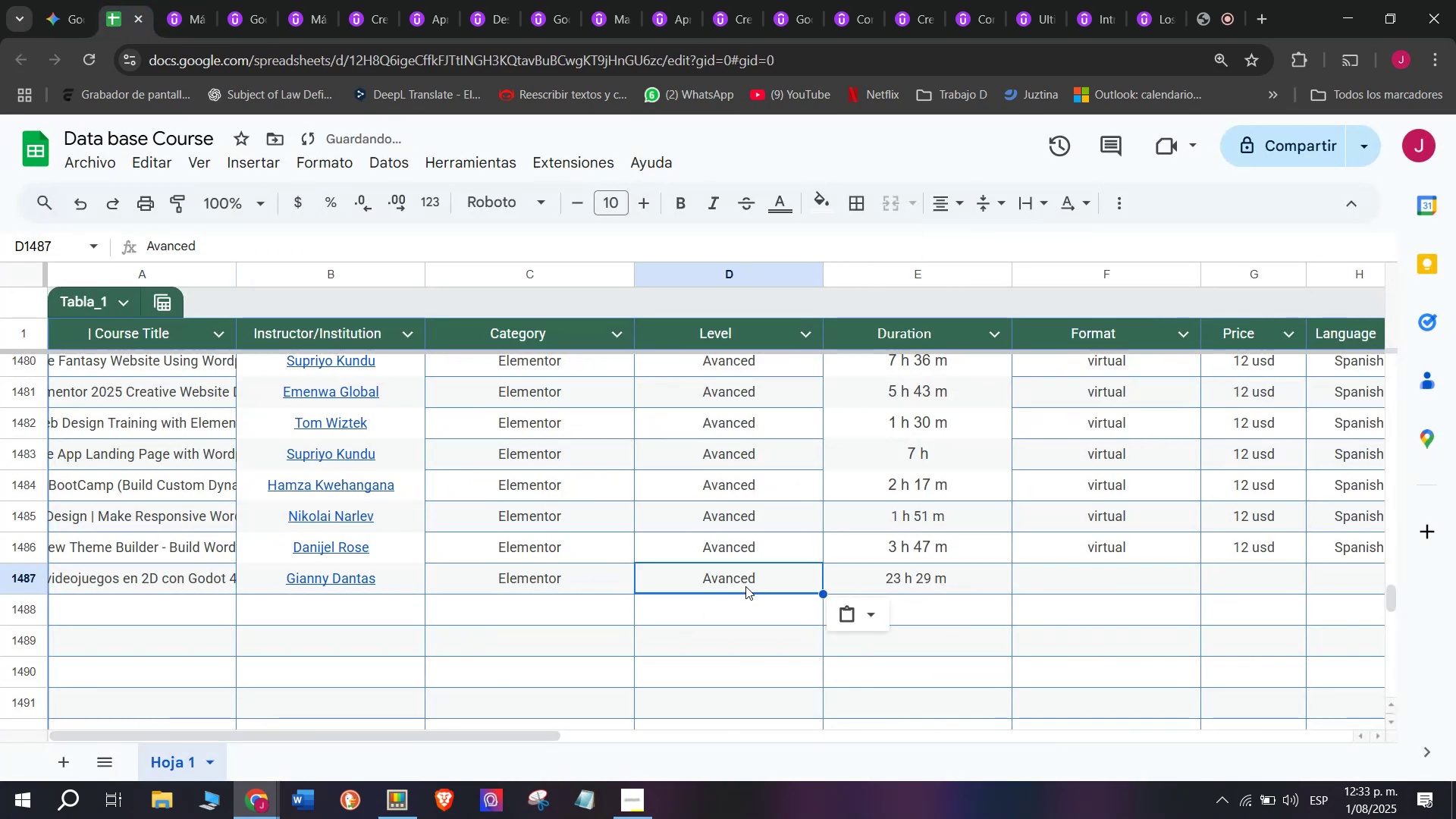 
key(Control+ControlLeft)
 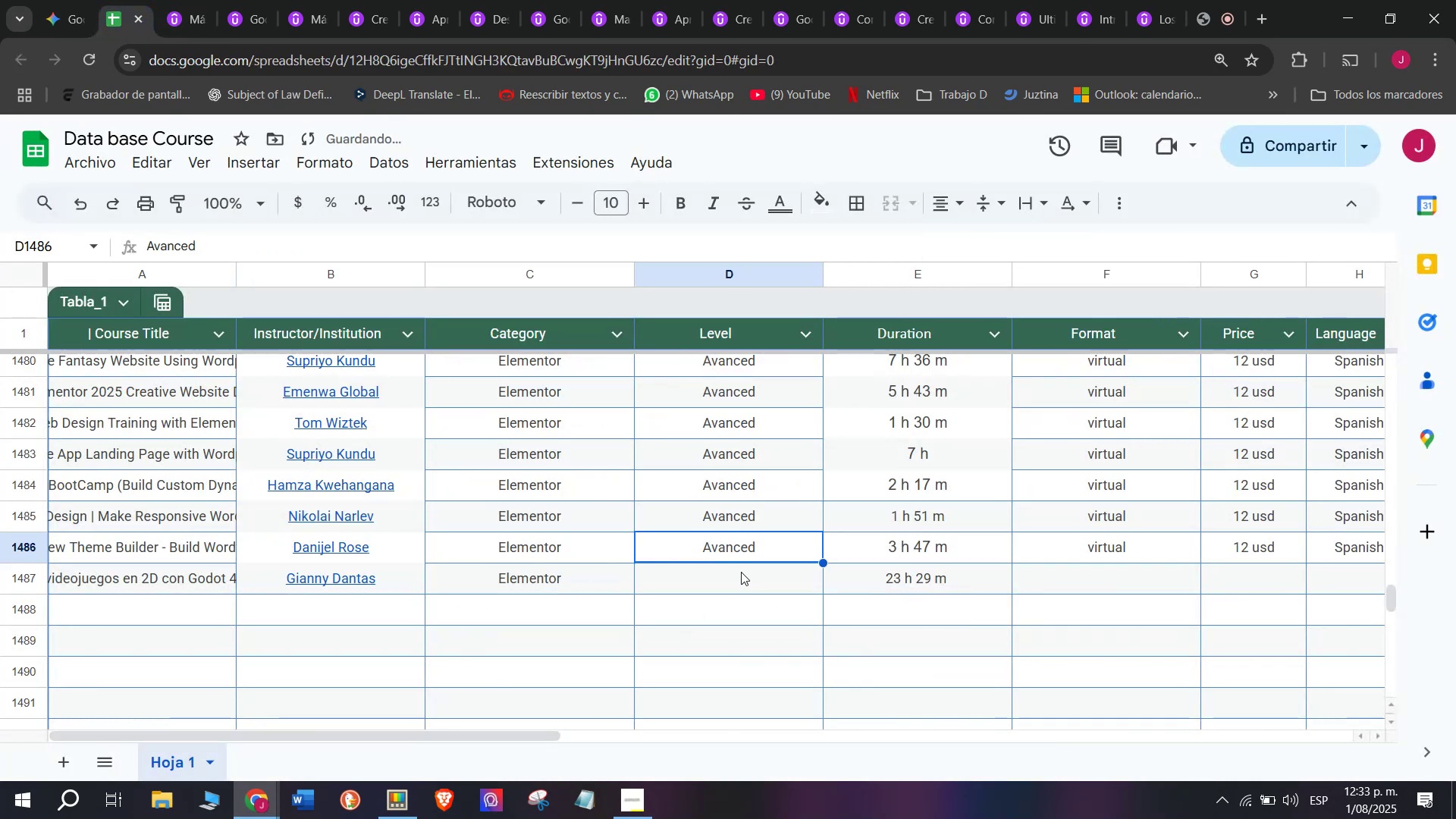 
key(Control+C)
 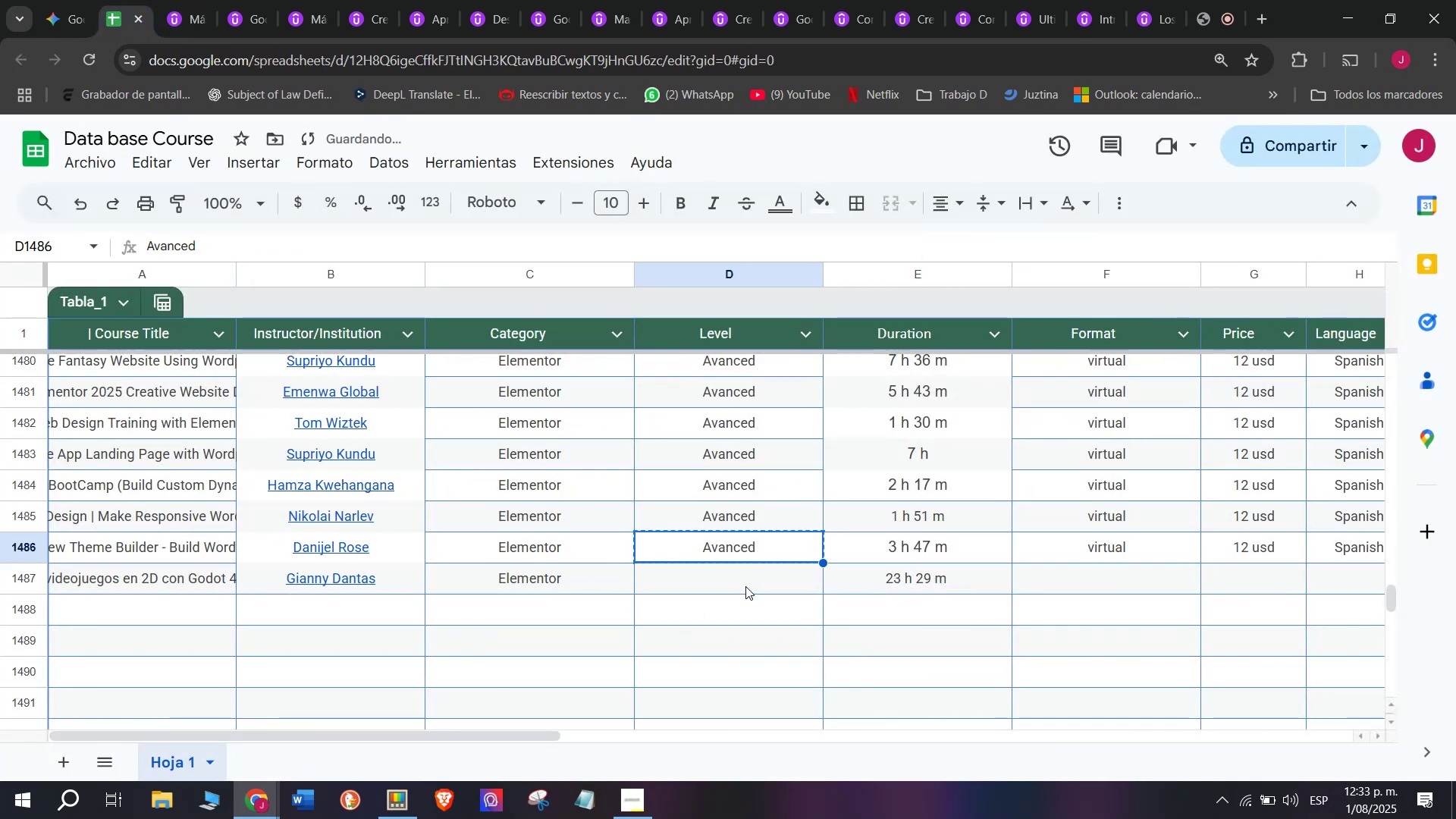 
double_click([745, 586])
 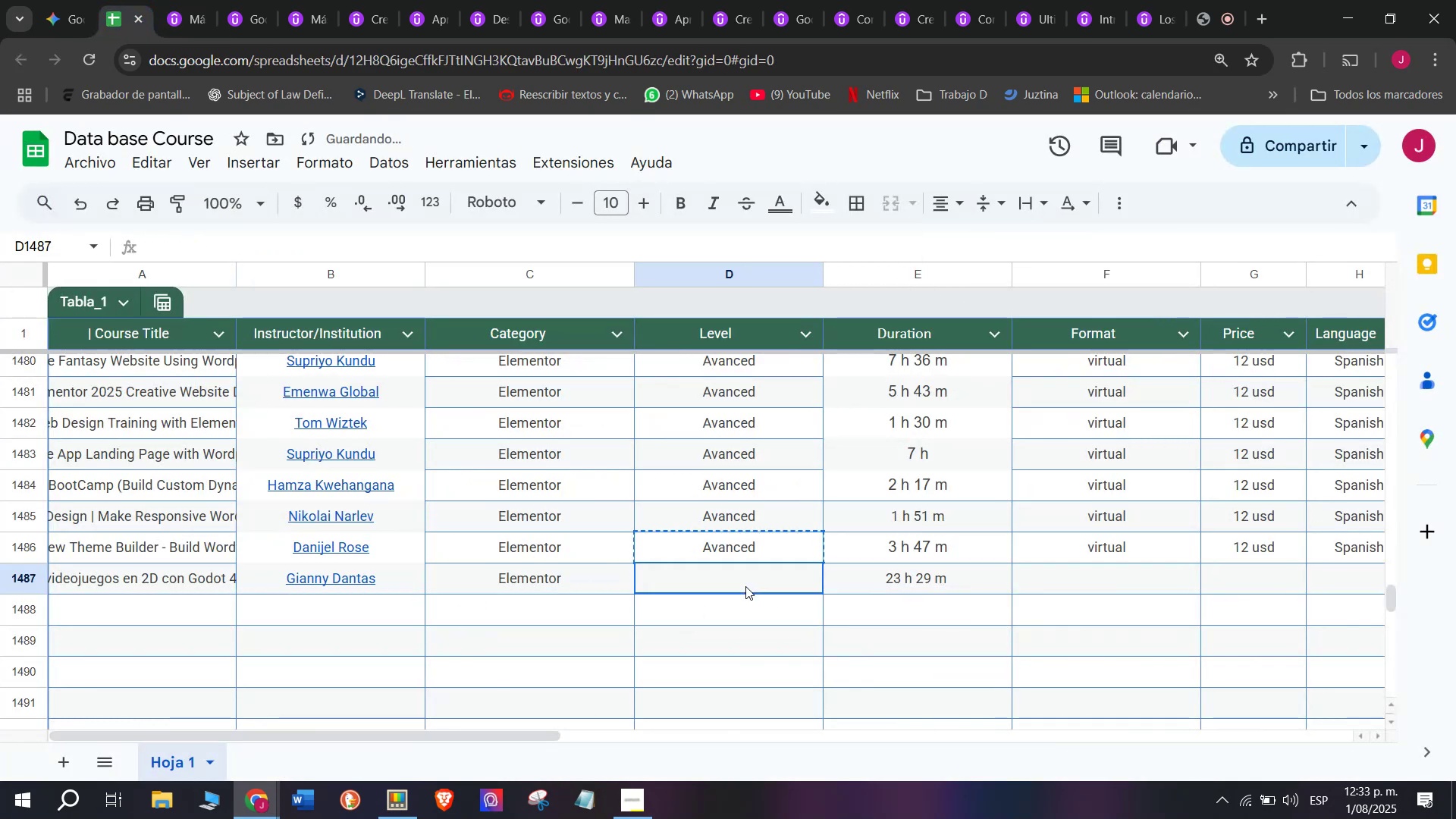 
key(Control+ControlLeft)
 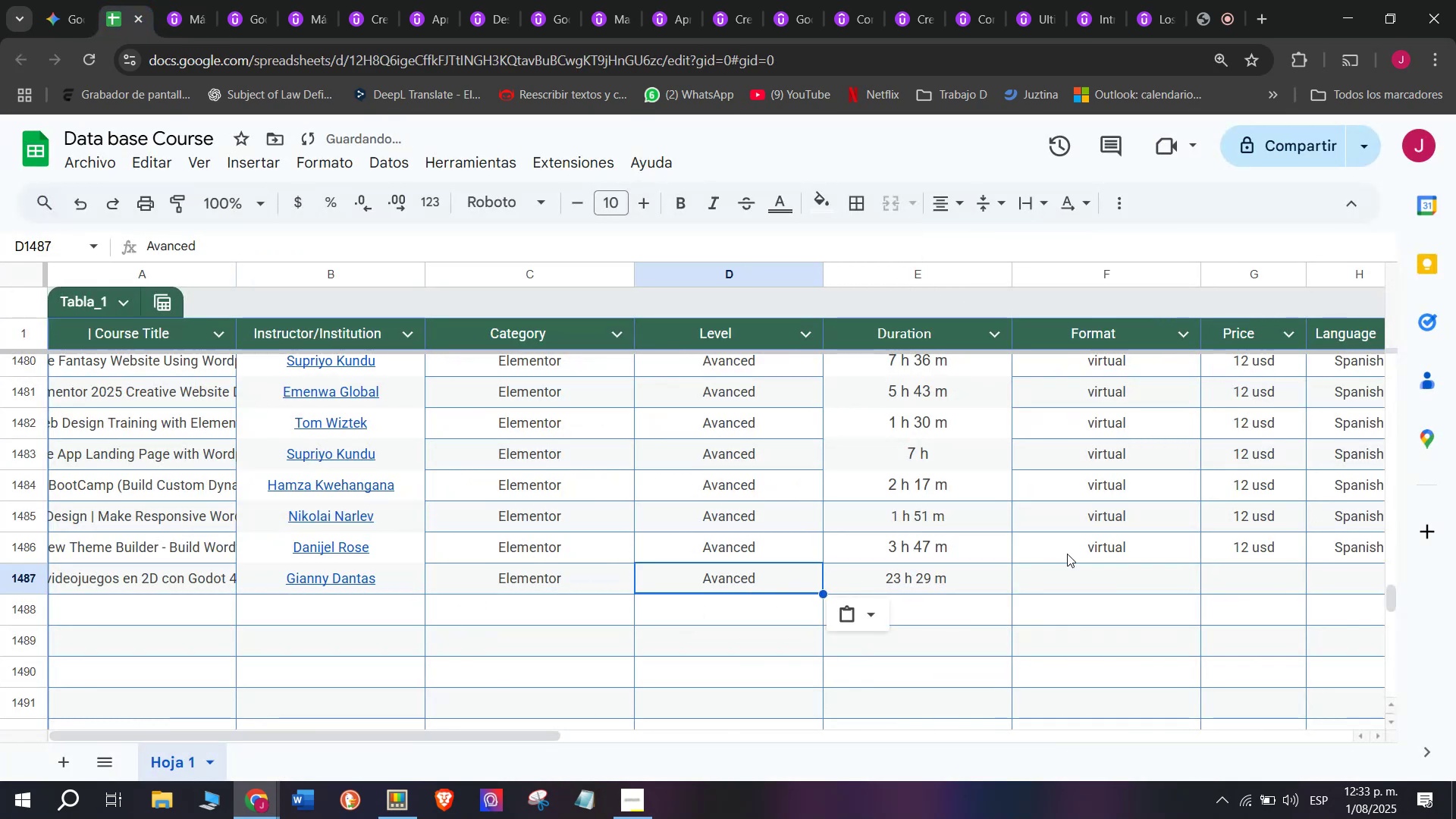 
key(Z)
 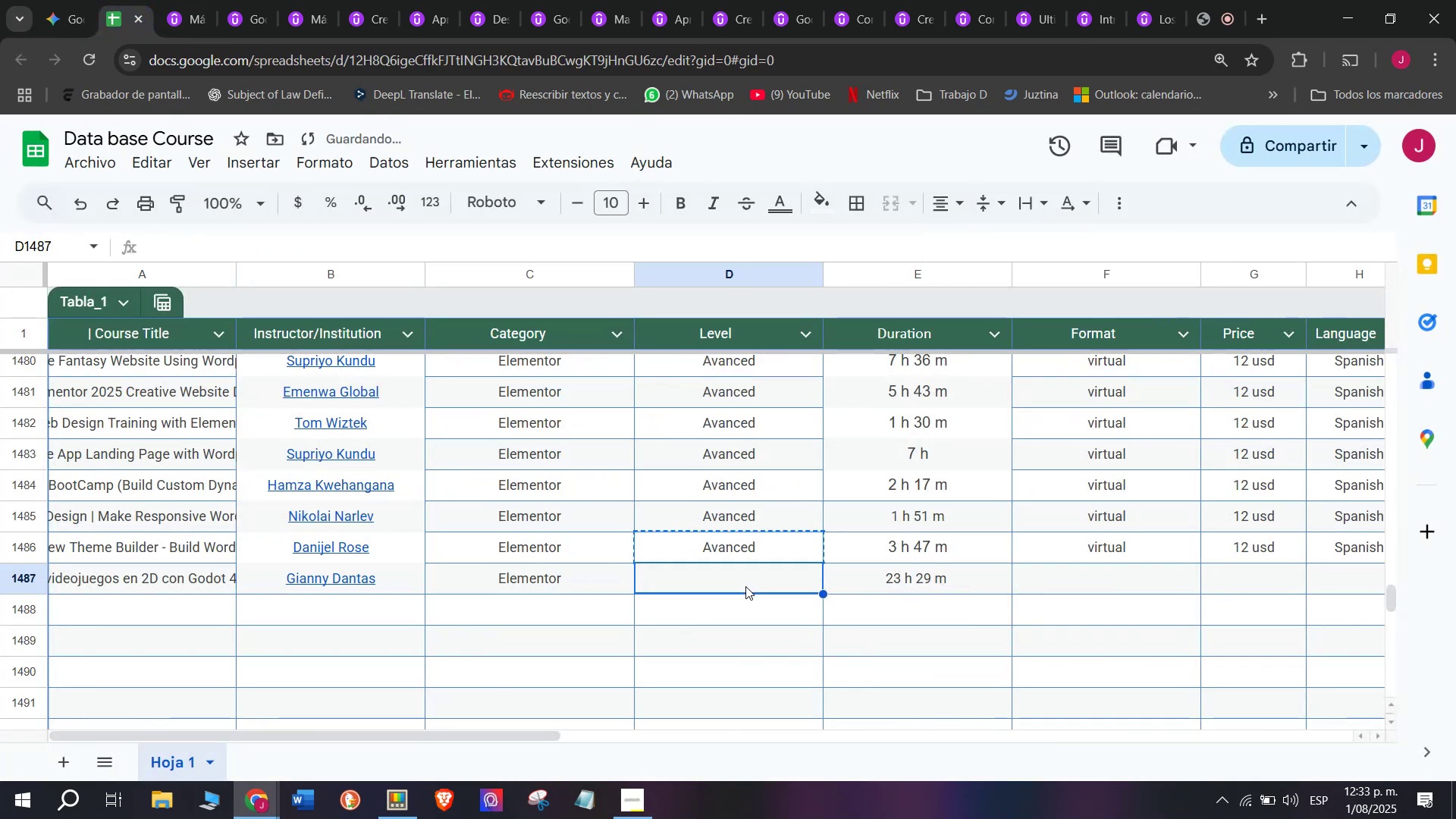 
key(Control+V)
 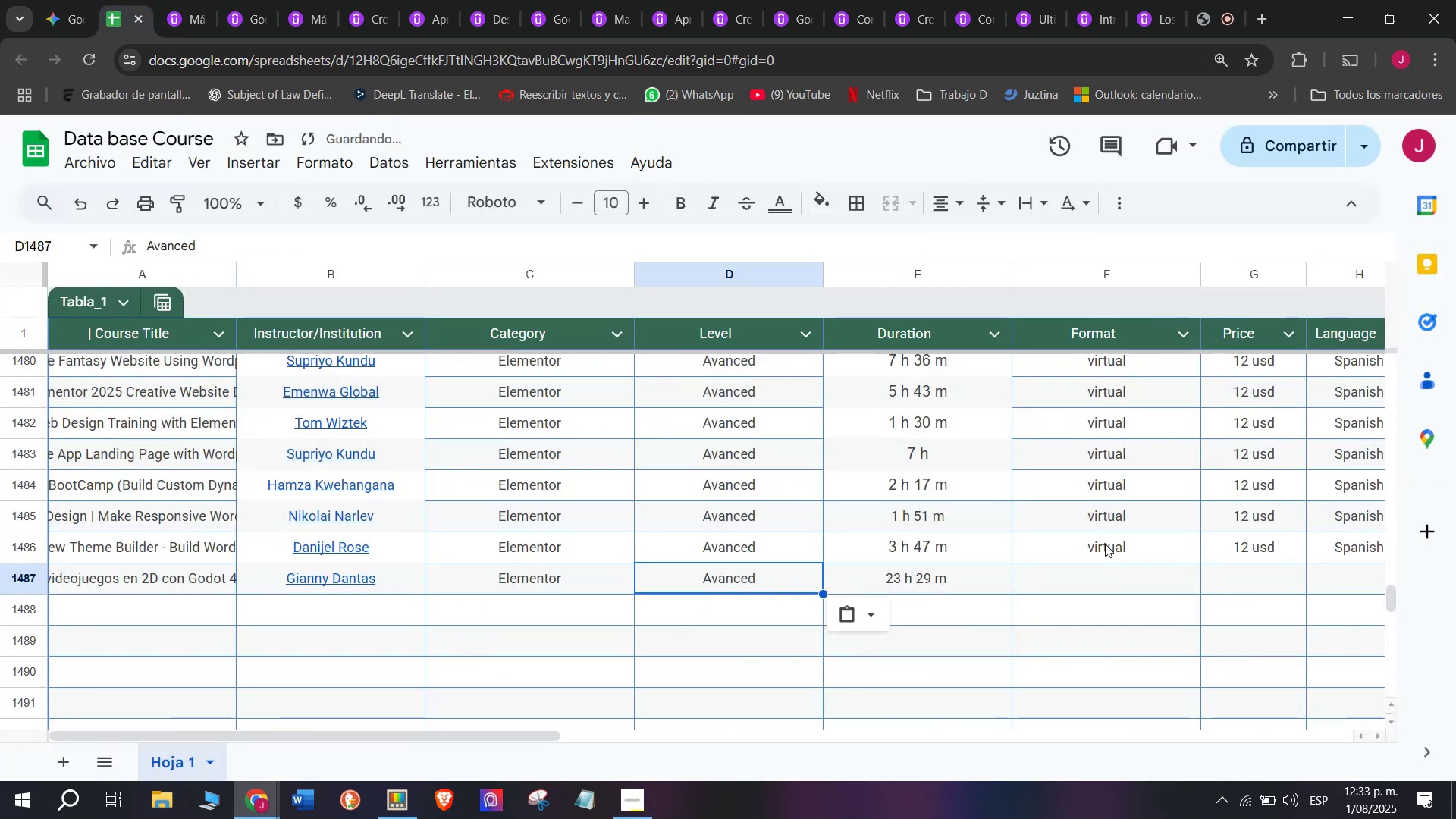 
key(Control+ControlLeft)
 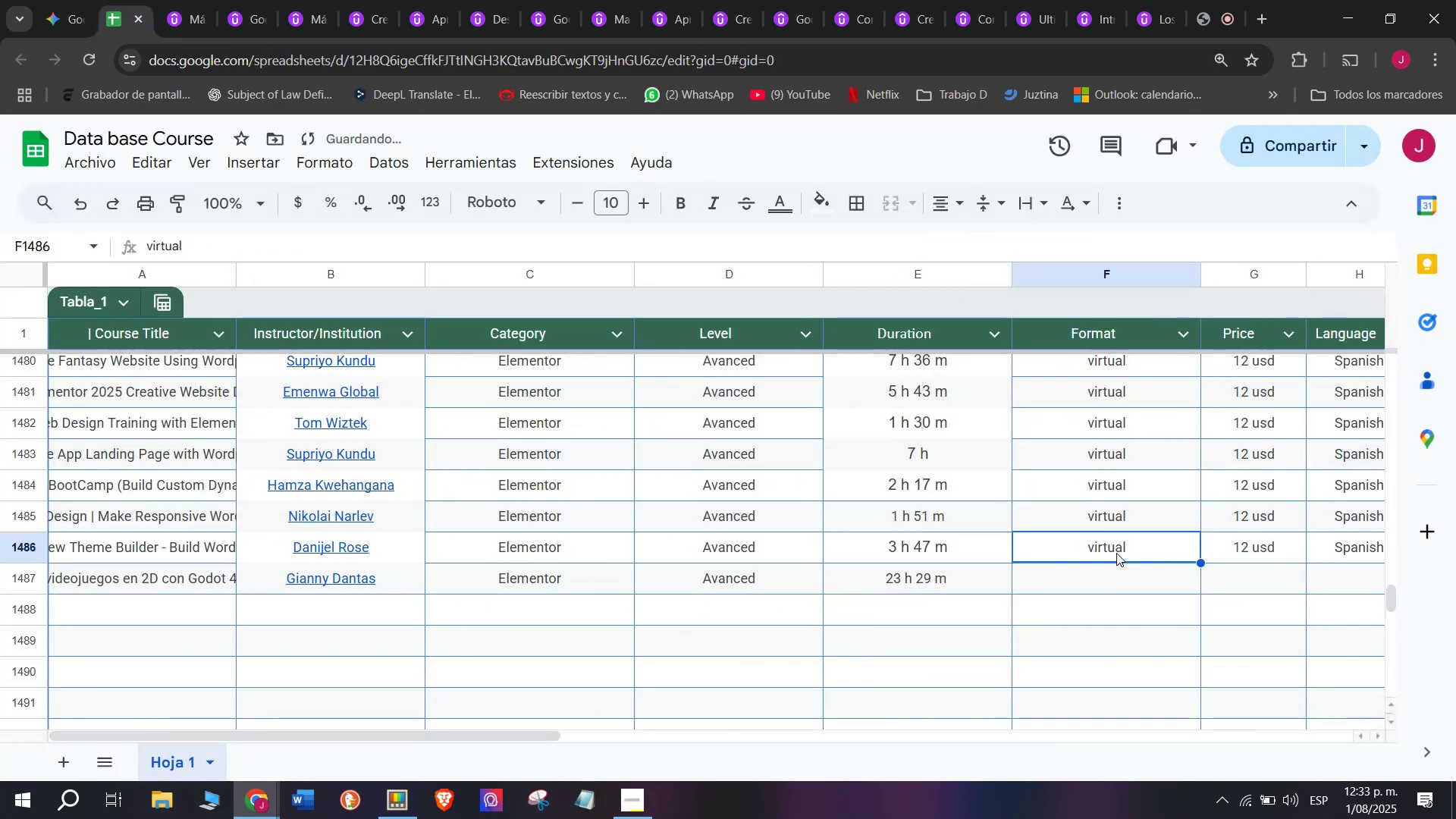 
key(Break)
 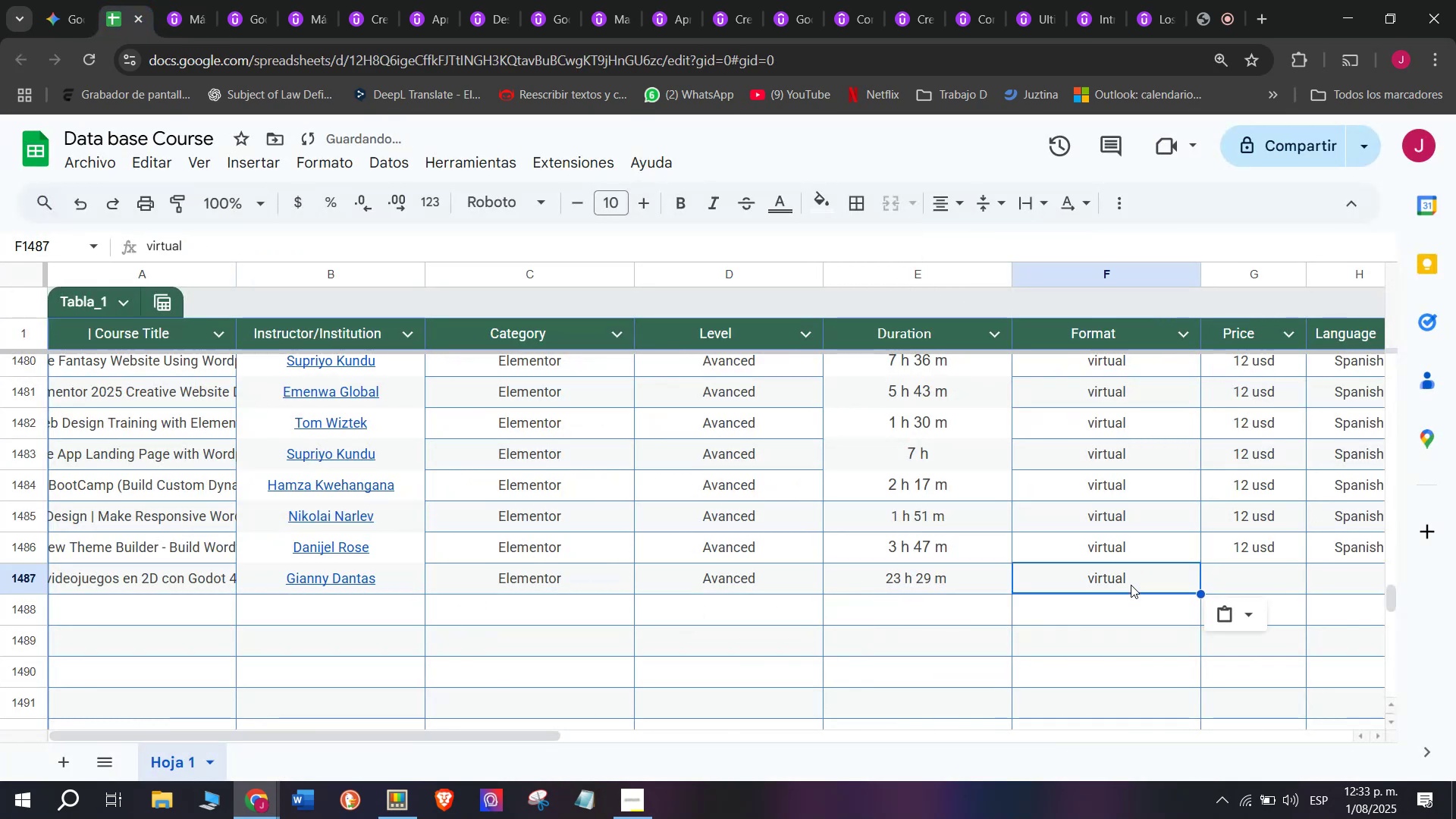 
key(Control+C)
 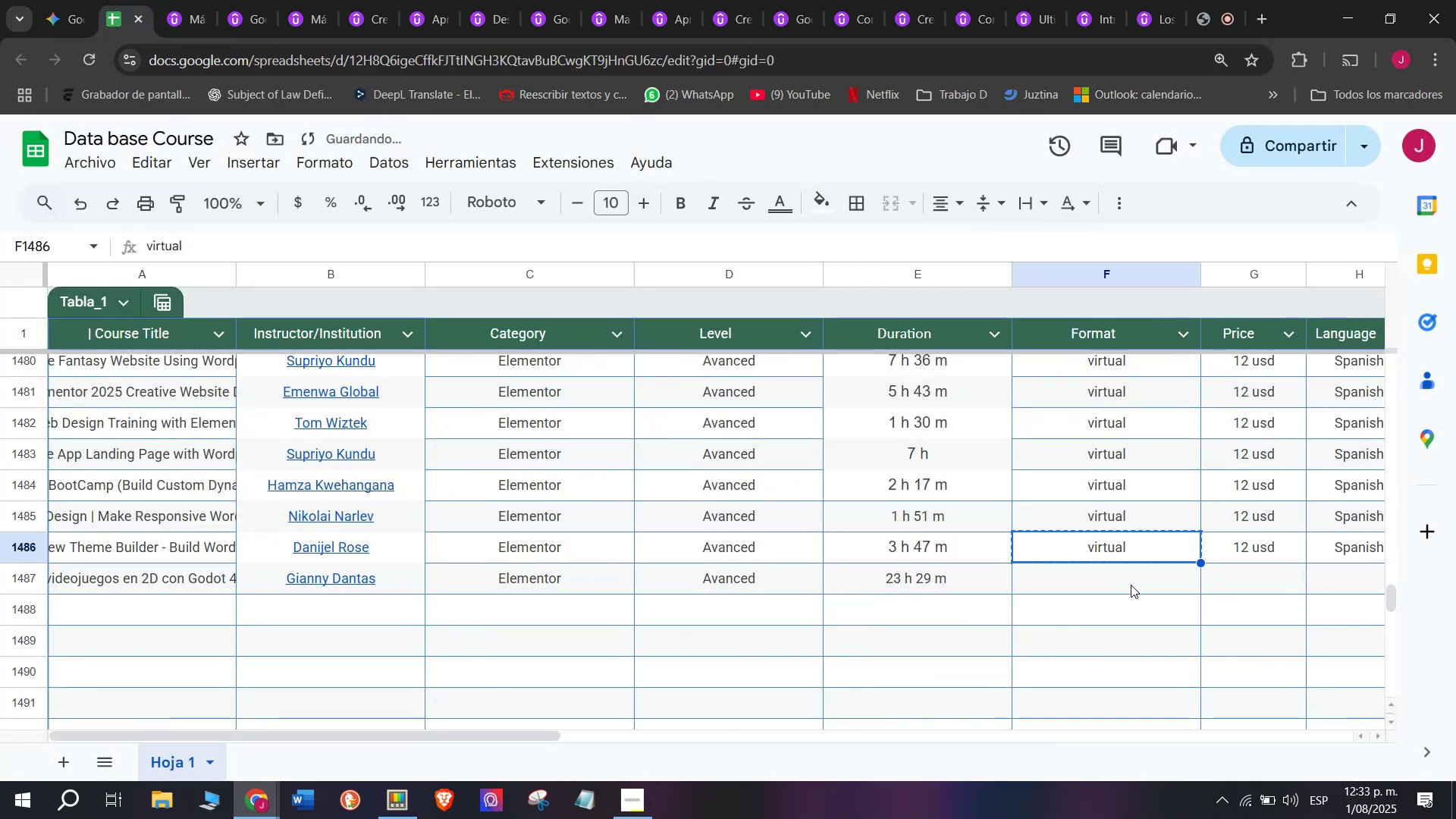 
key(Control+ControlLeft)
 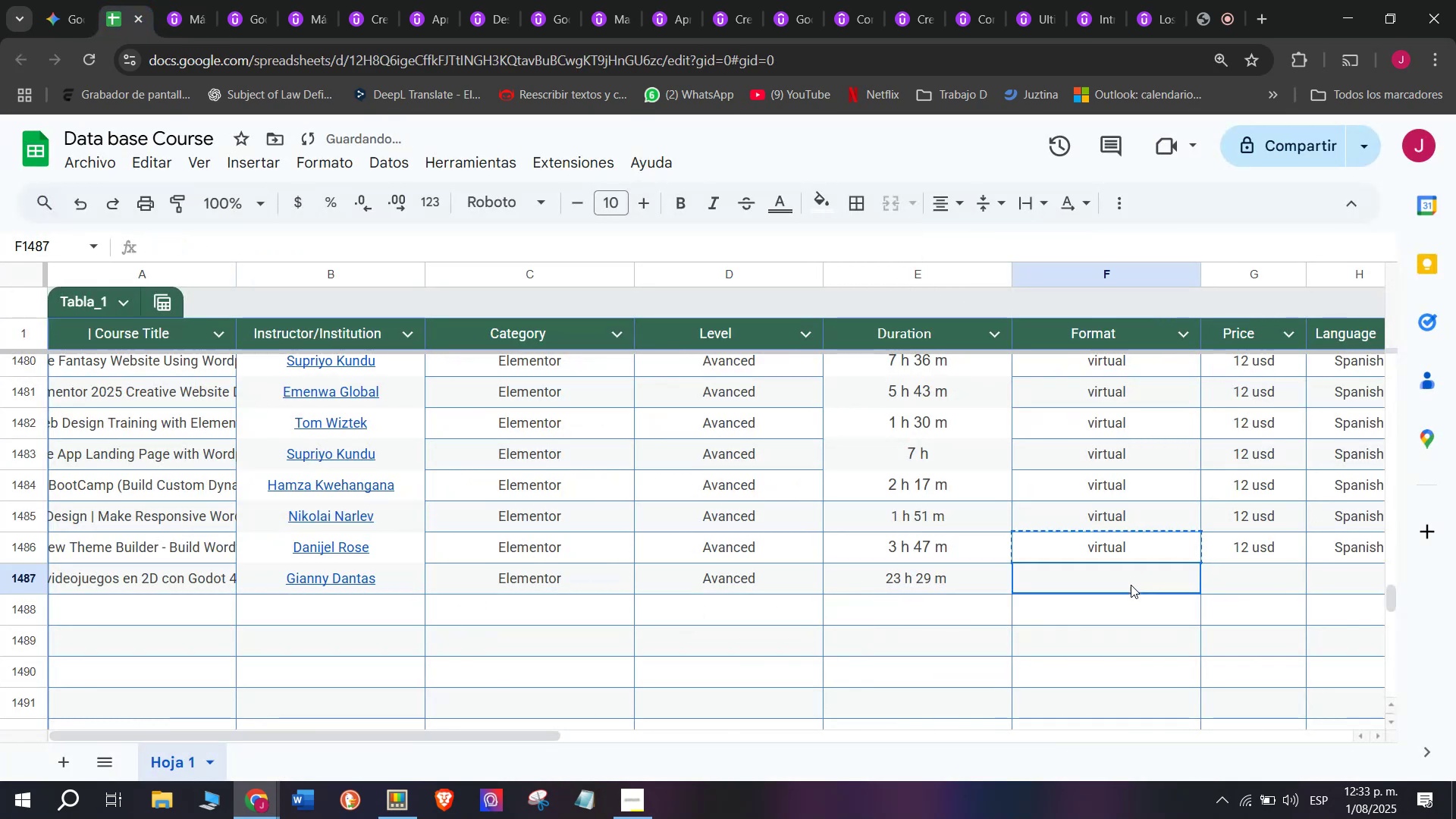 
key(Z)
 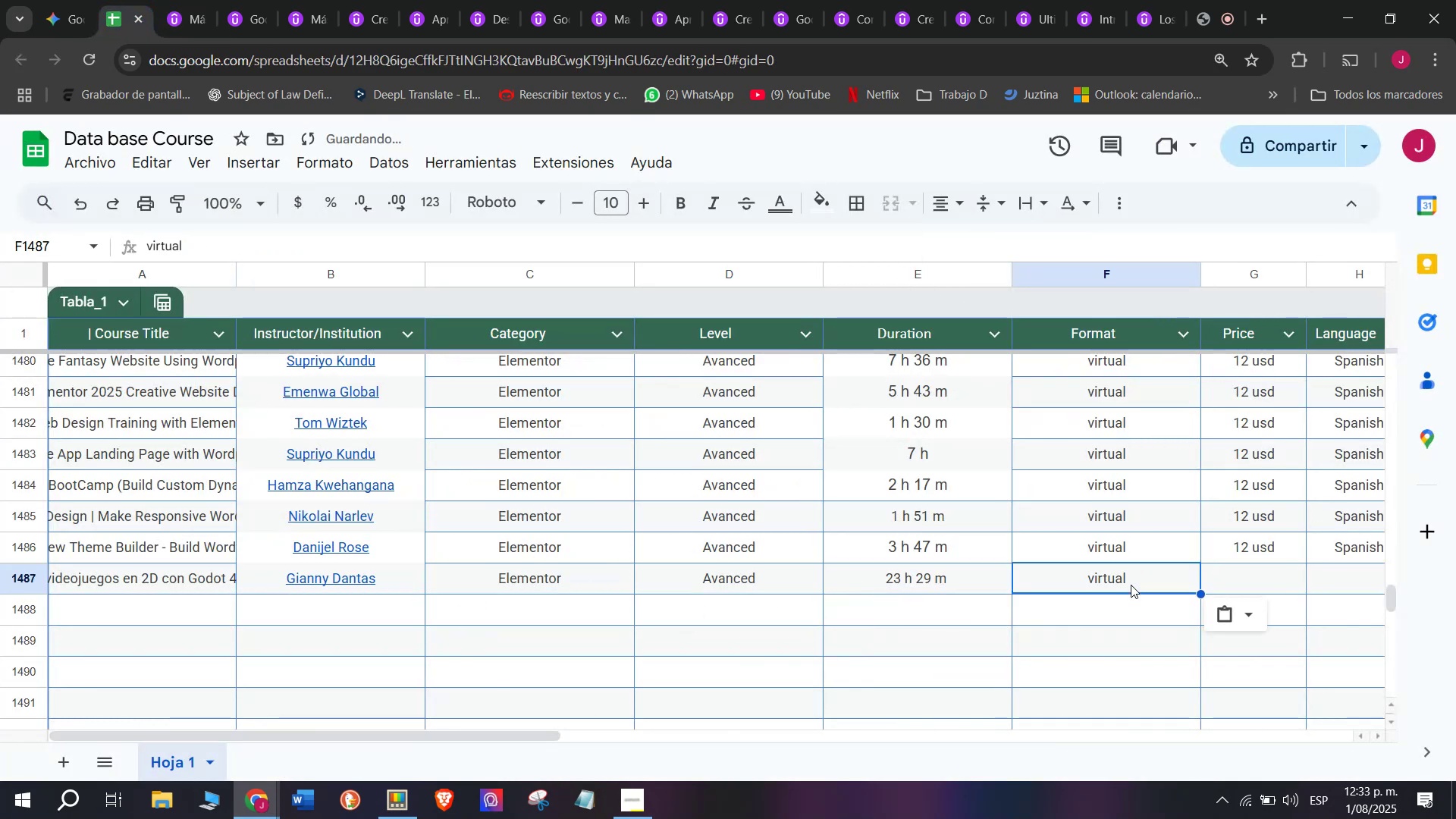 
key(Control+V)
 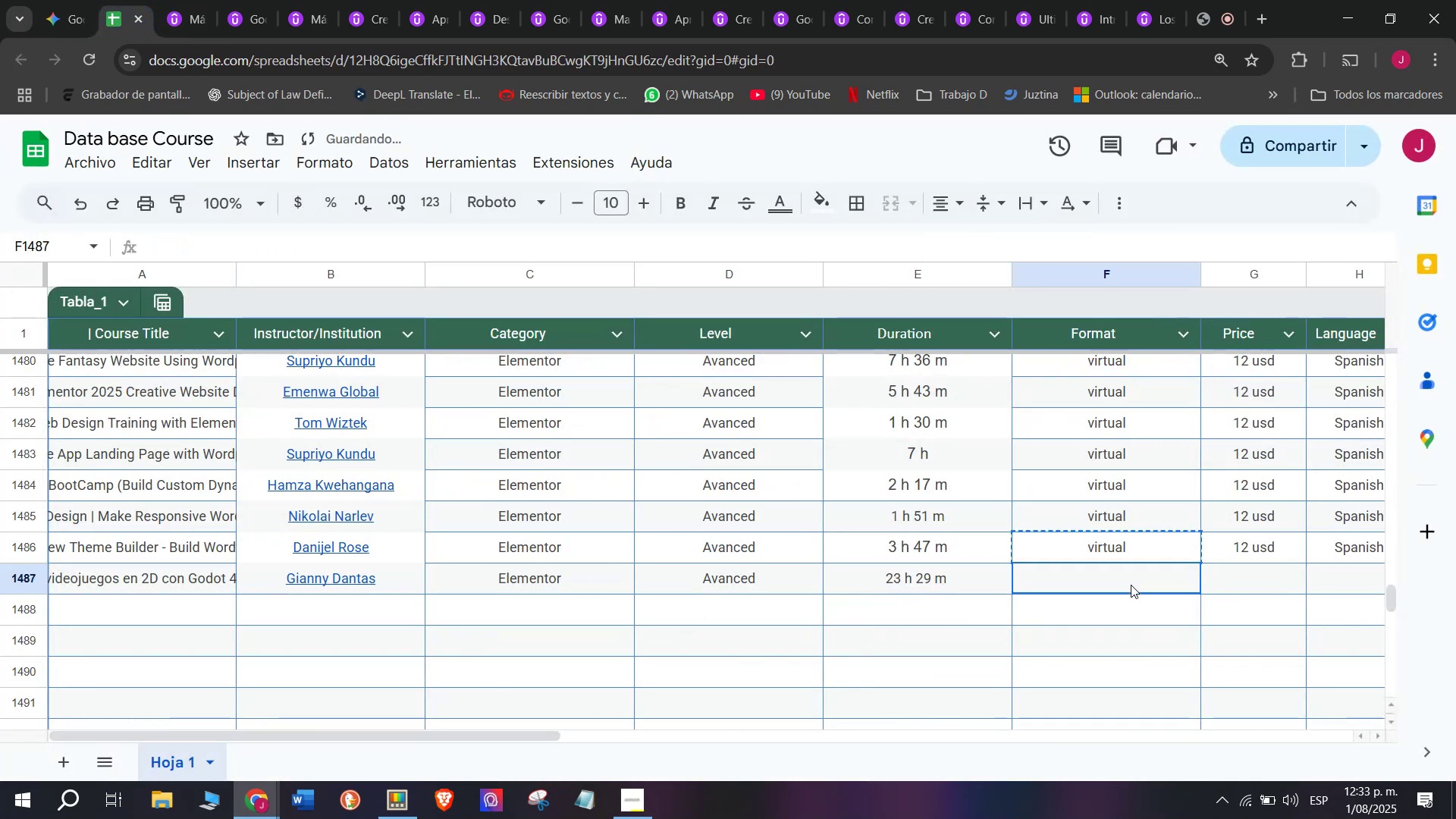 
left_click([1131, 585])
 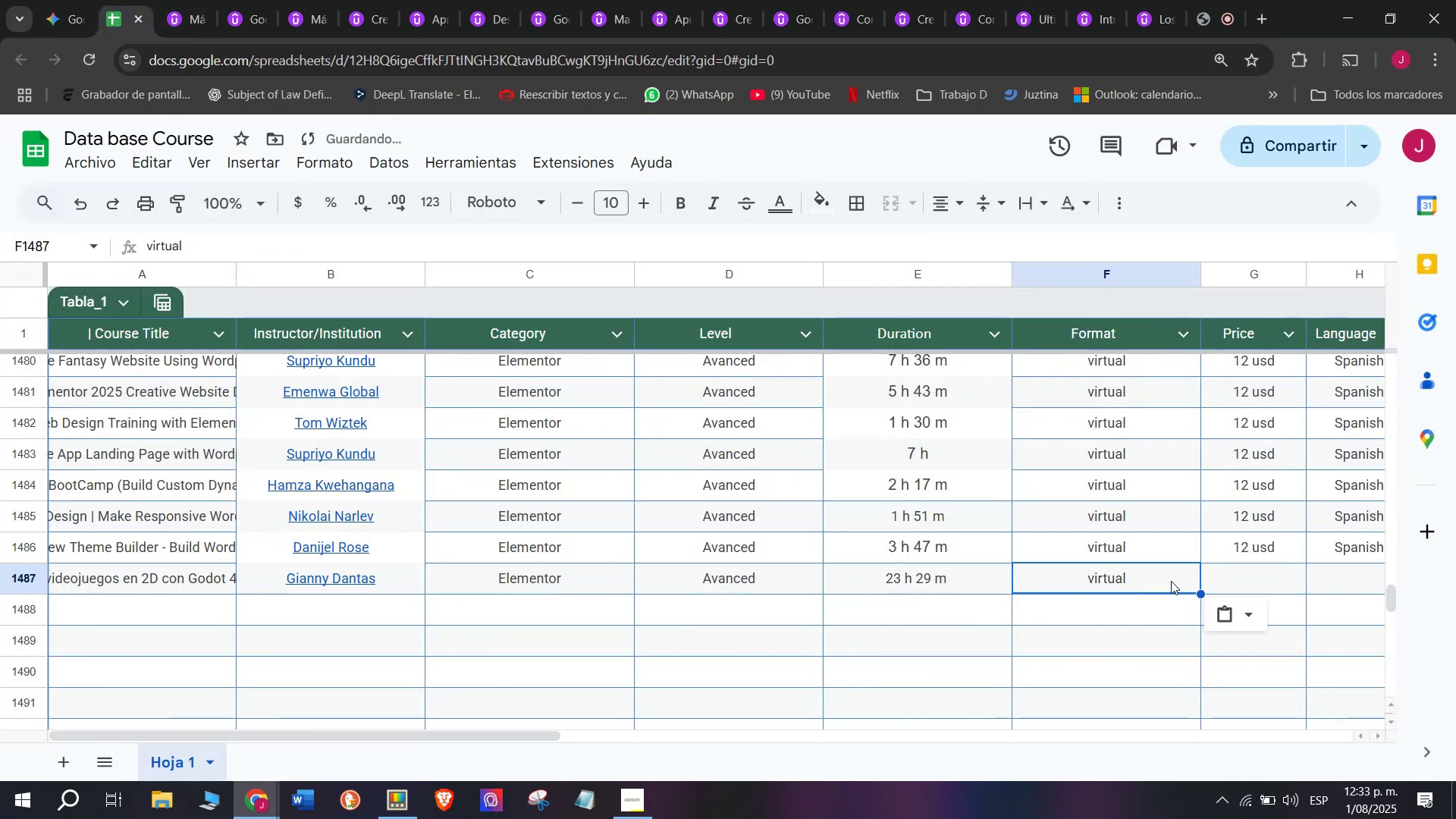 
left_click([1255, 554])
 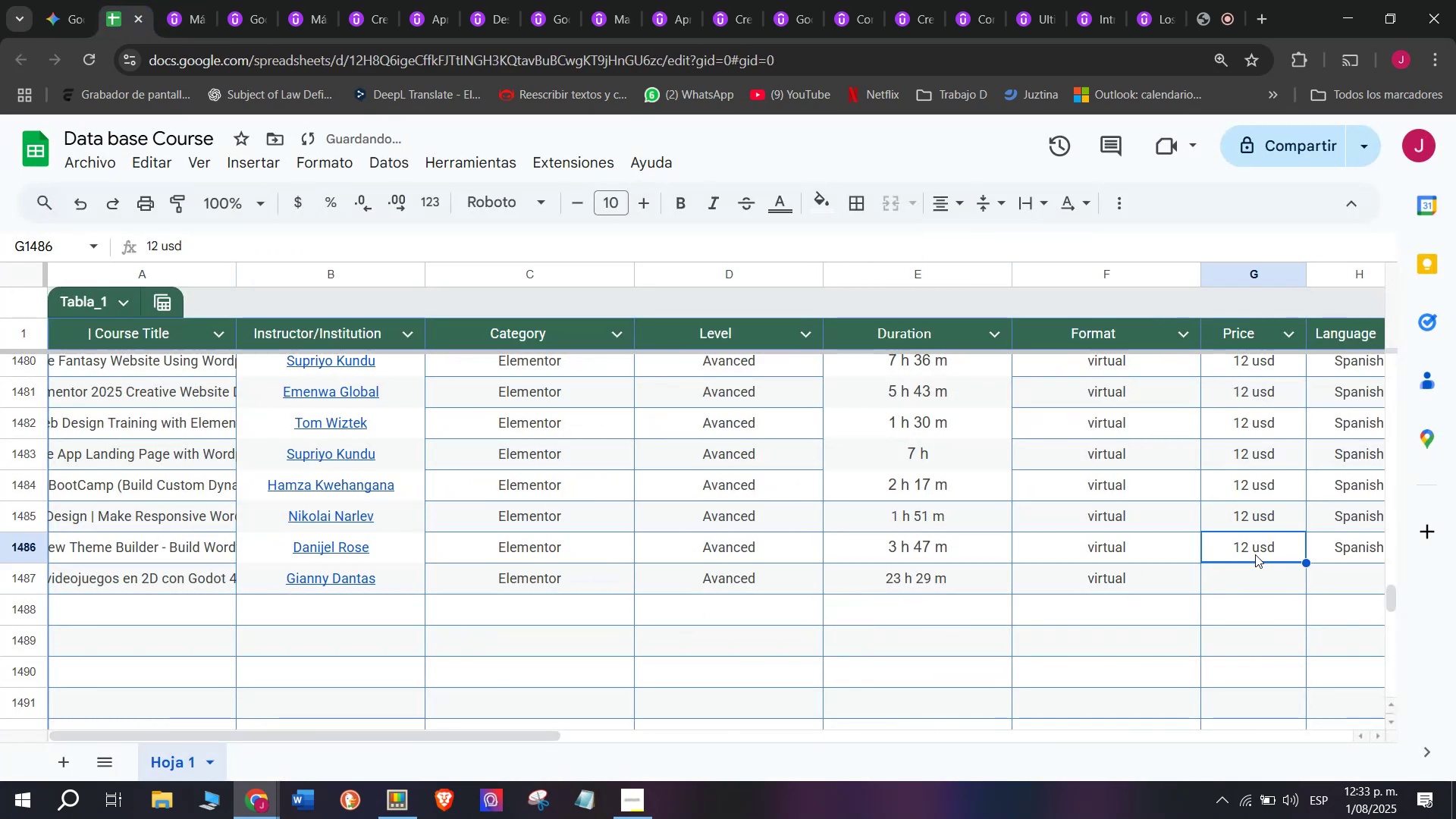 
key(Control+ControlLeft)
 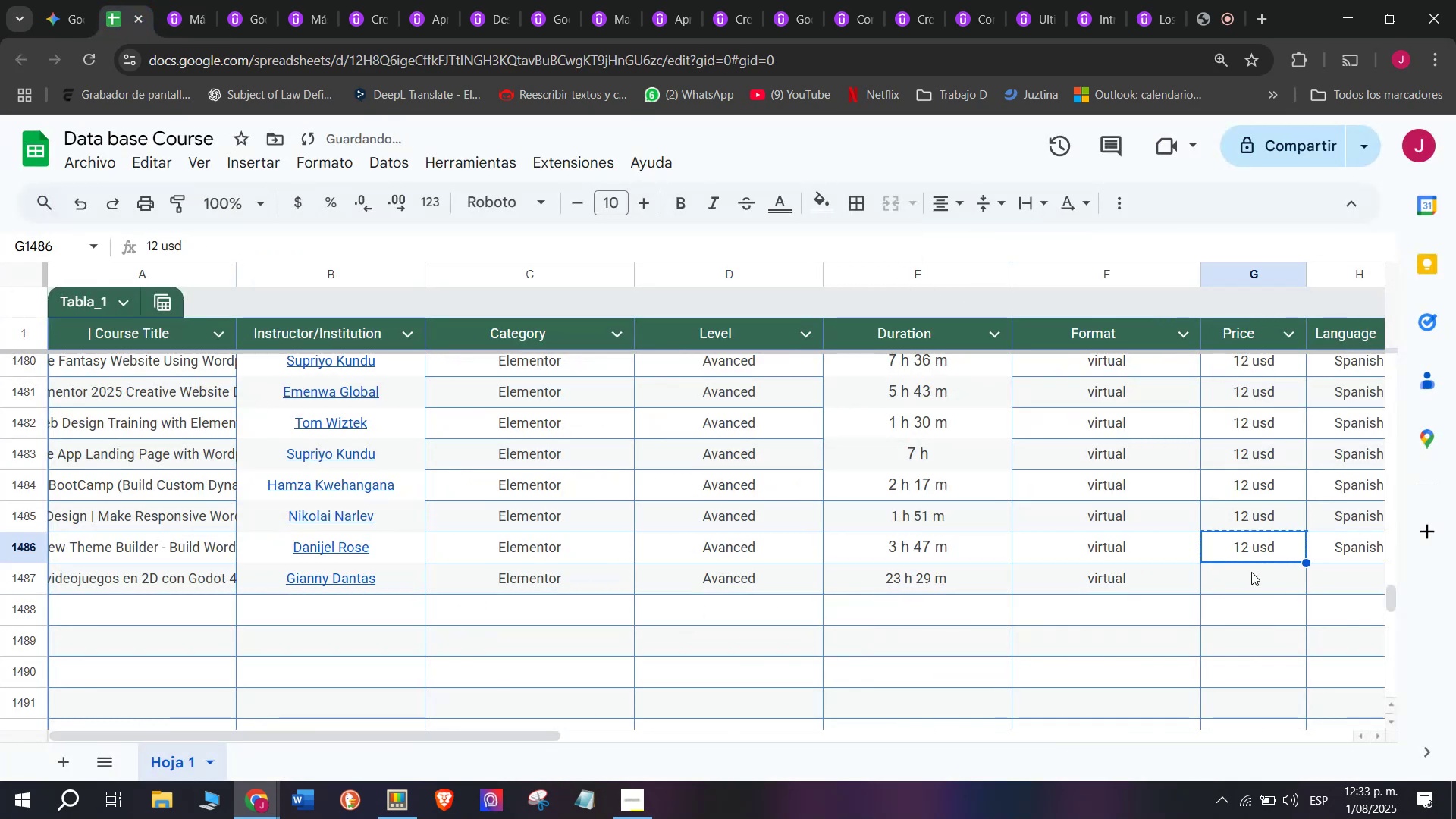 
key(Control+C)
 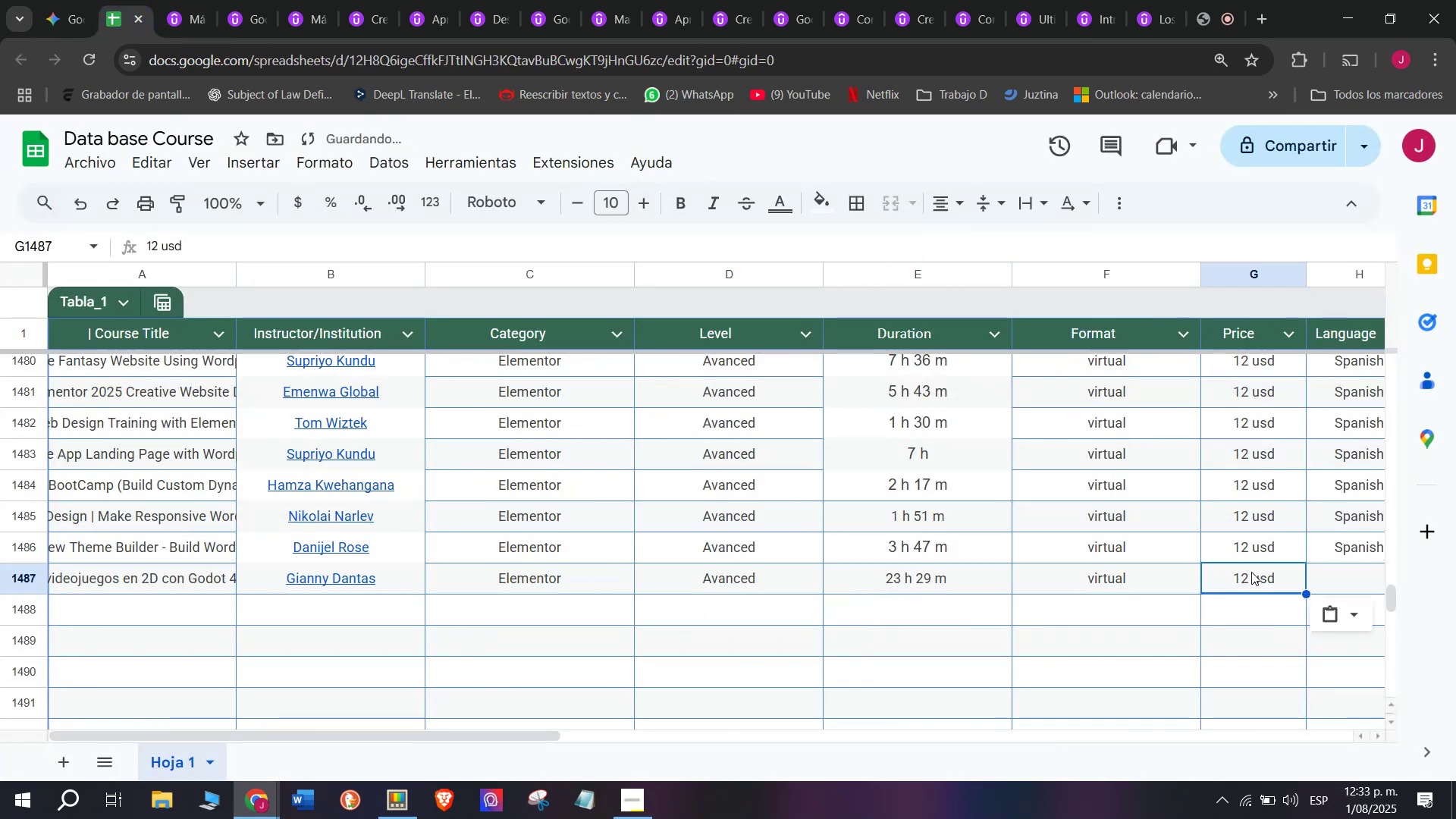 
key(Break)
 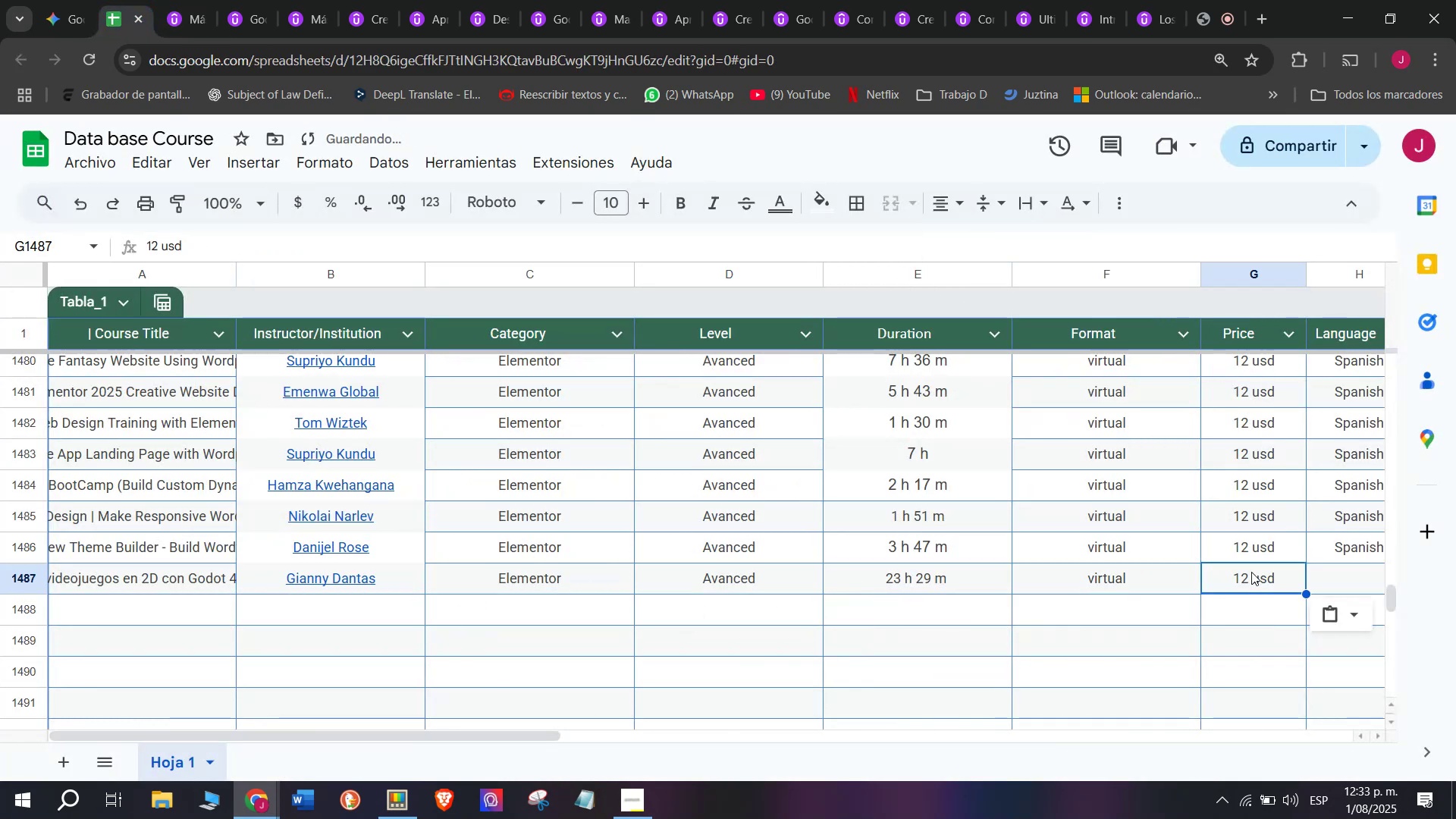 
double_click([1251, 572])
 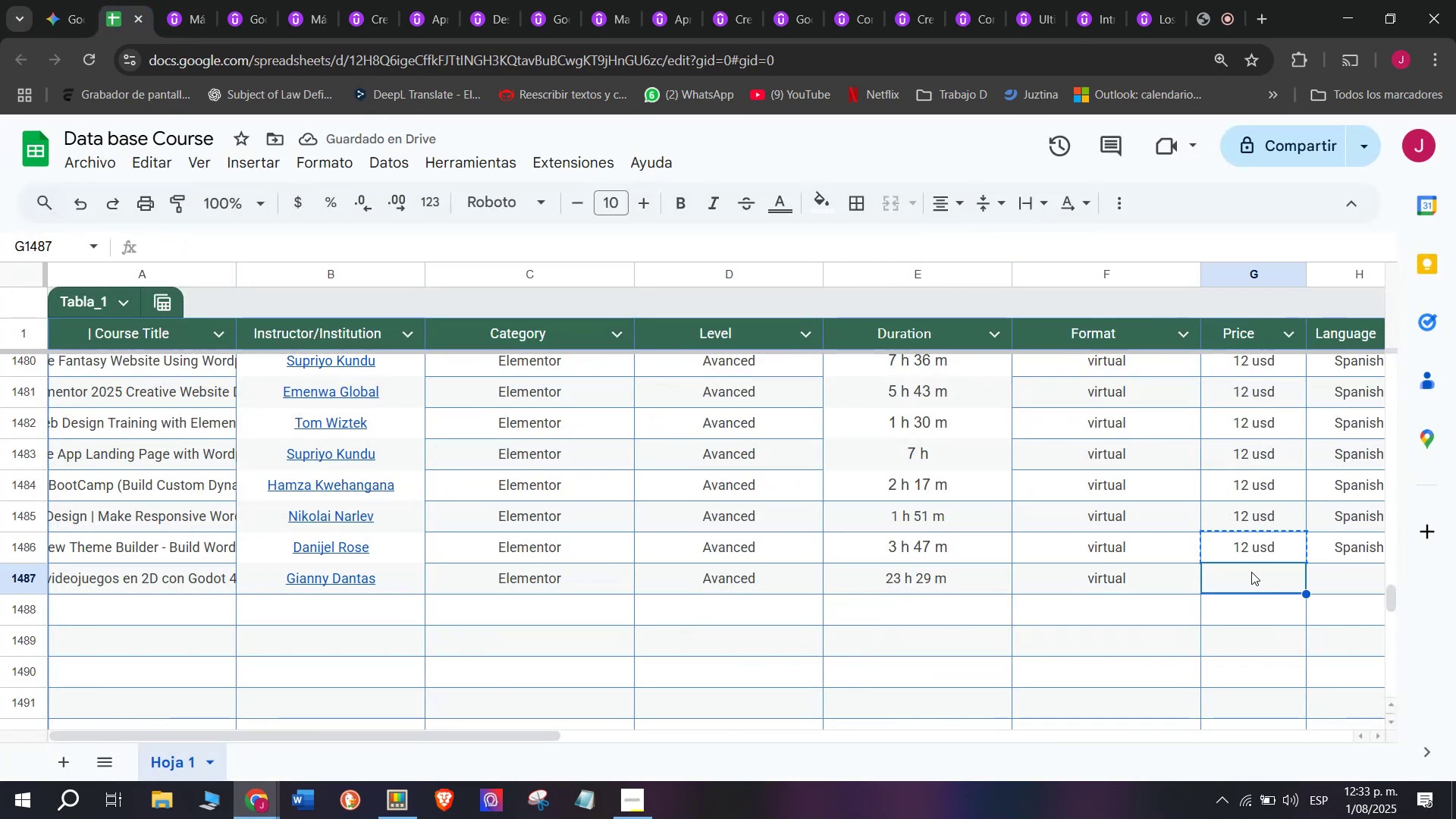 
key(Control+ControlLeft)
 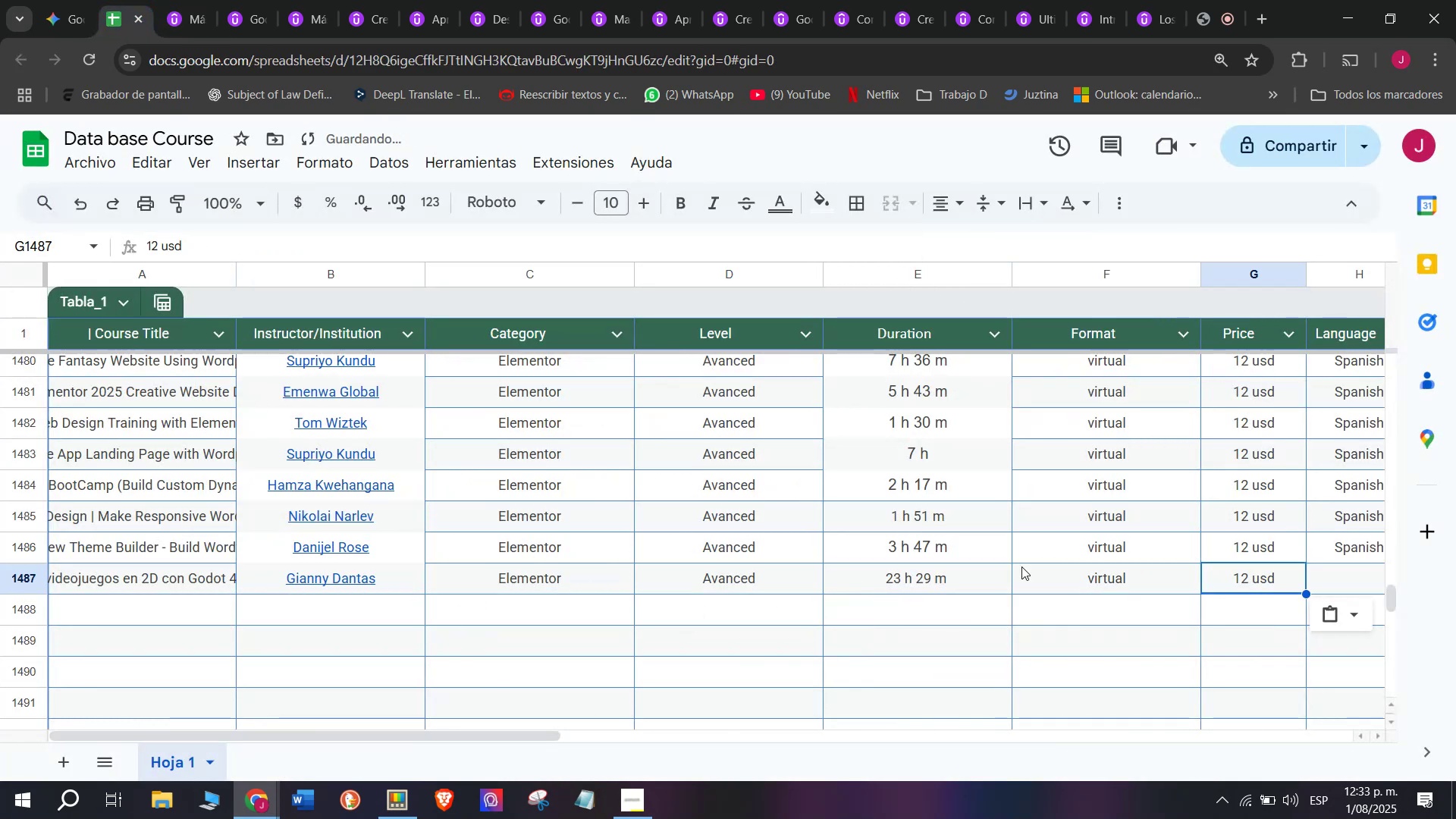 
key(Z)
 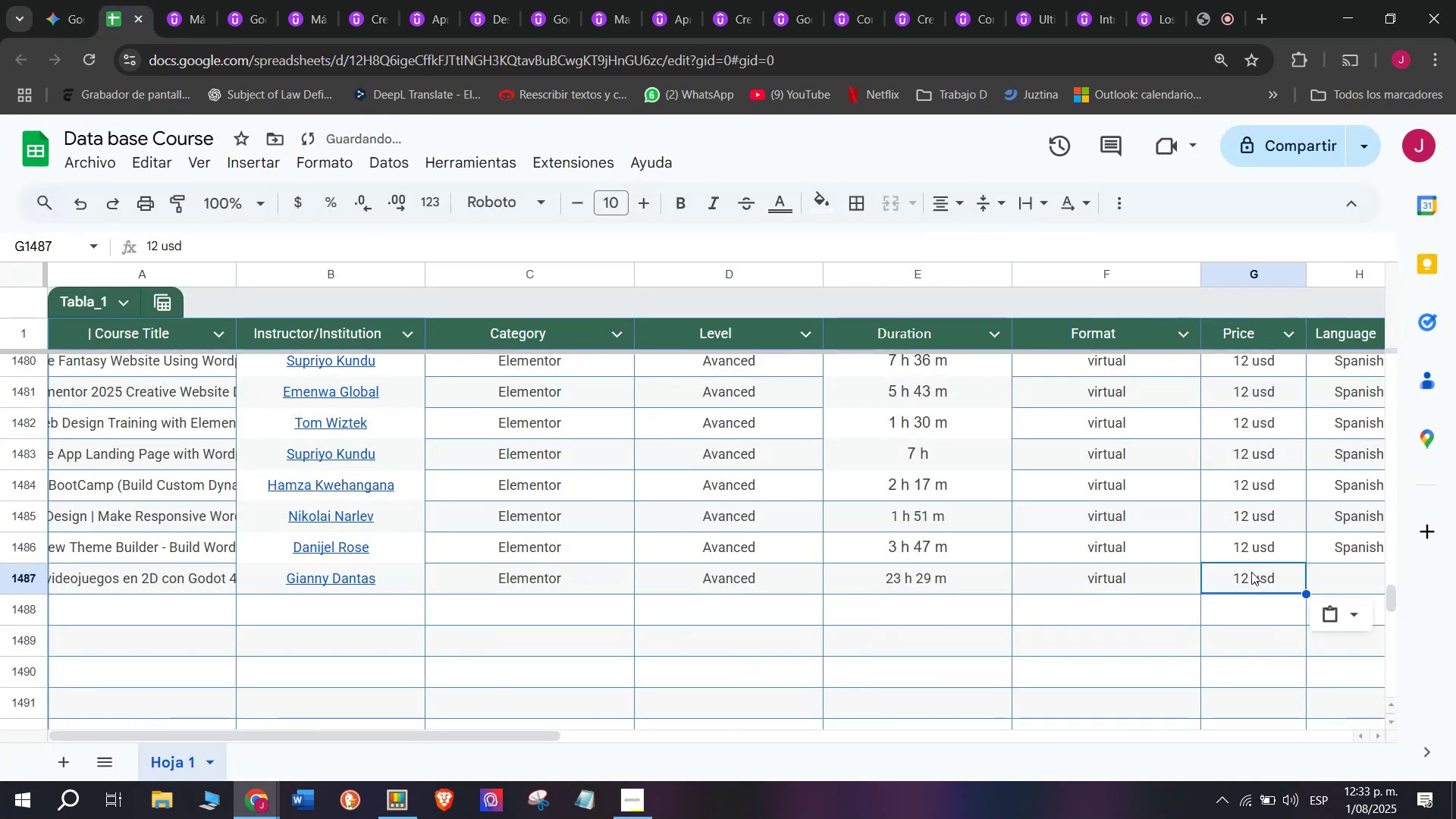 
key(Control+V)
 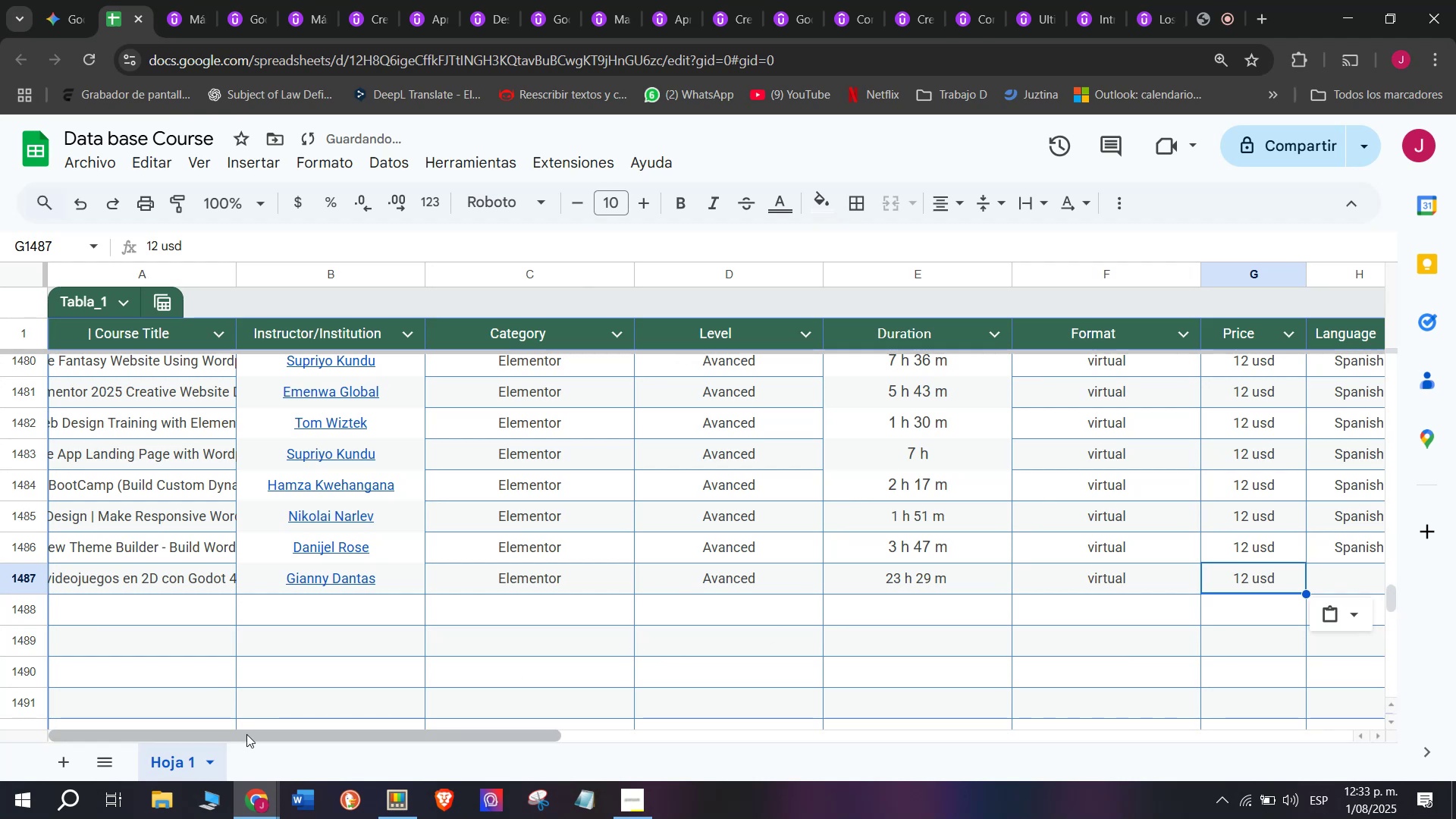 
left_click_drag(start_coordinate=[282, 730], to_coordinate=[617, 739])
 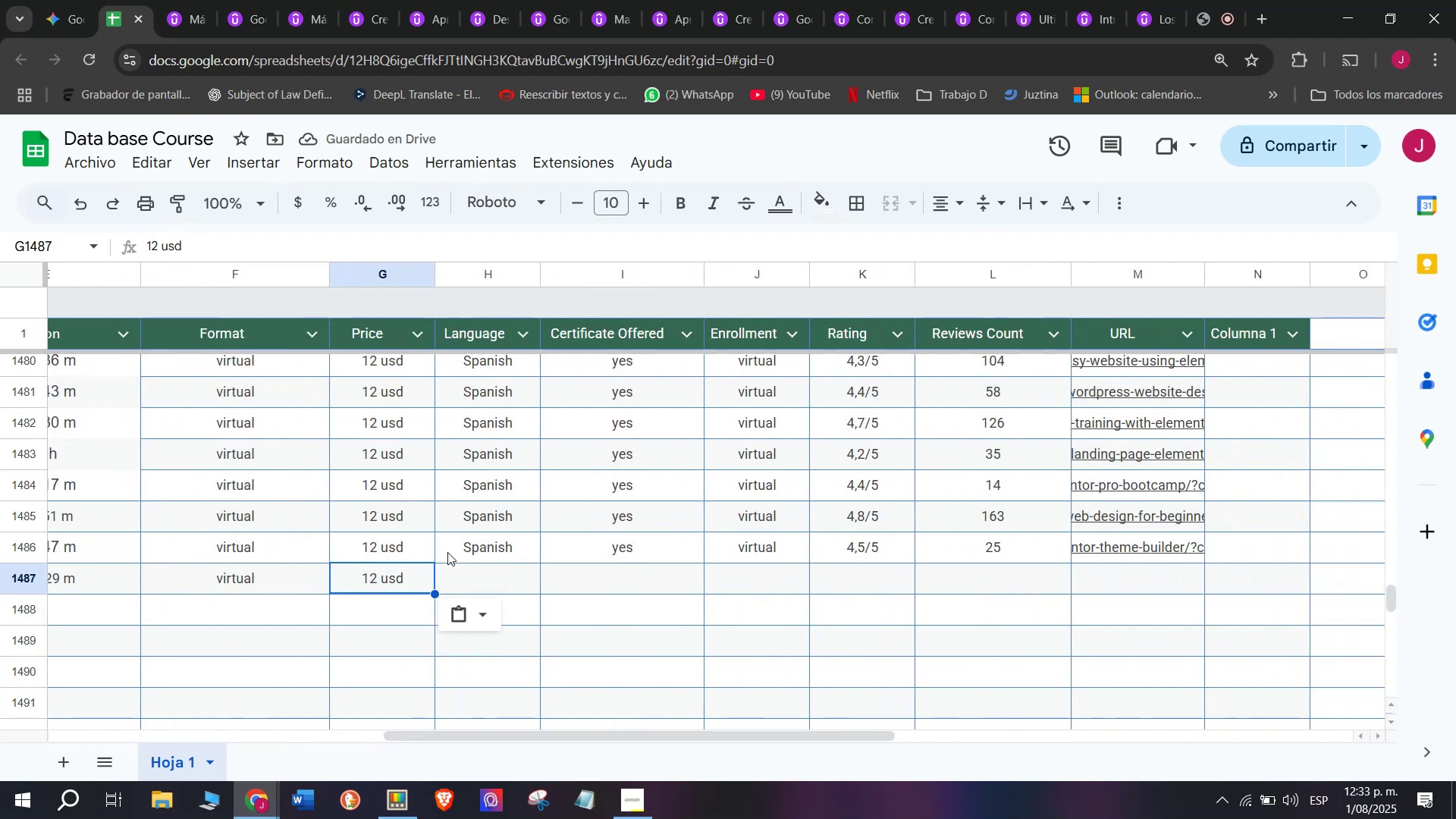 
key(Control+ControlLeft)
 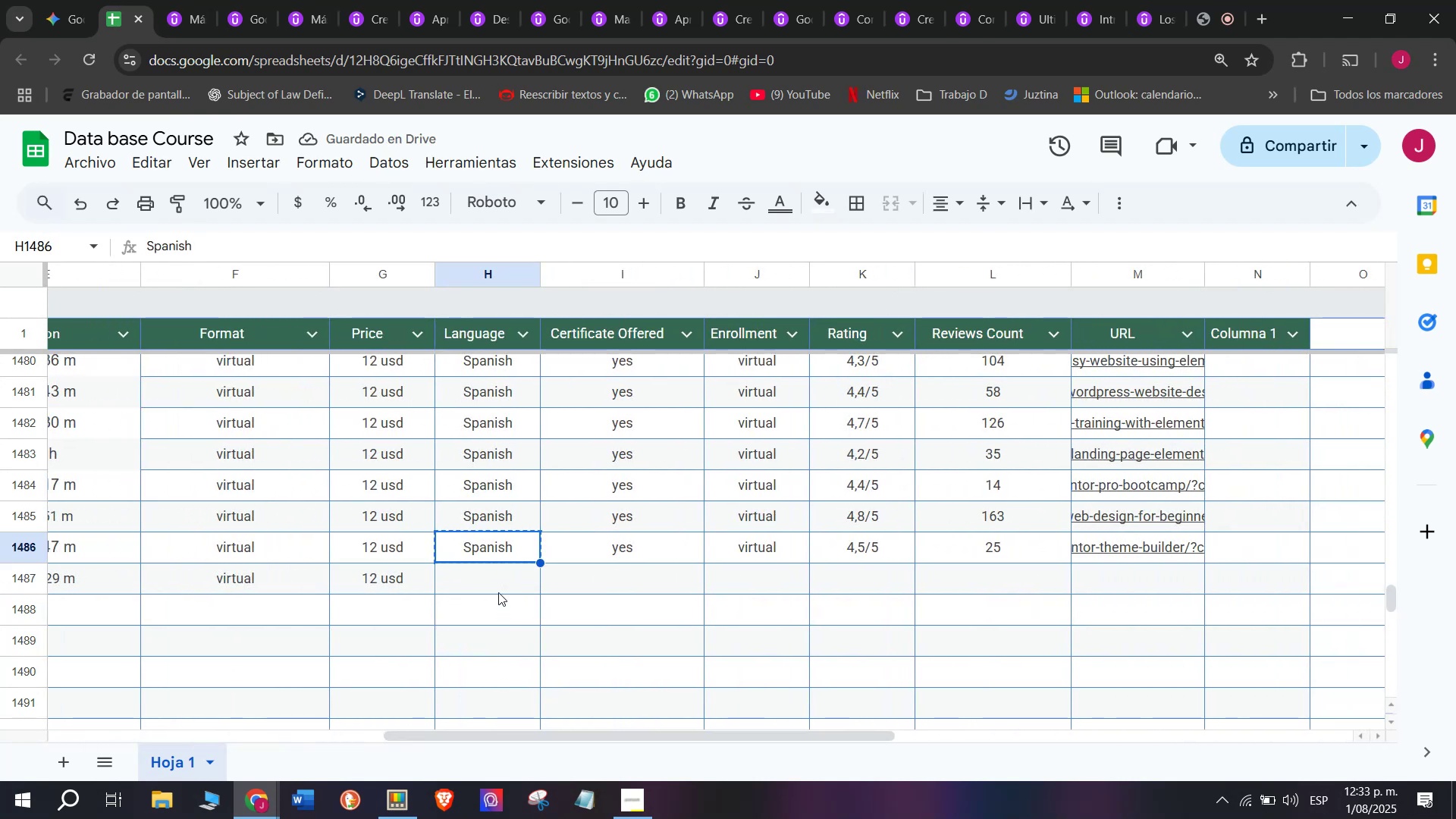 
key(Break)
 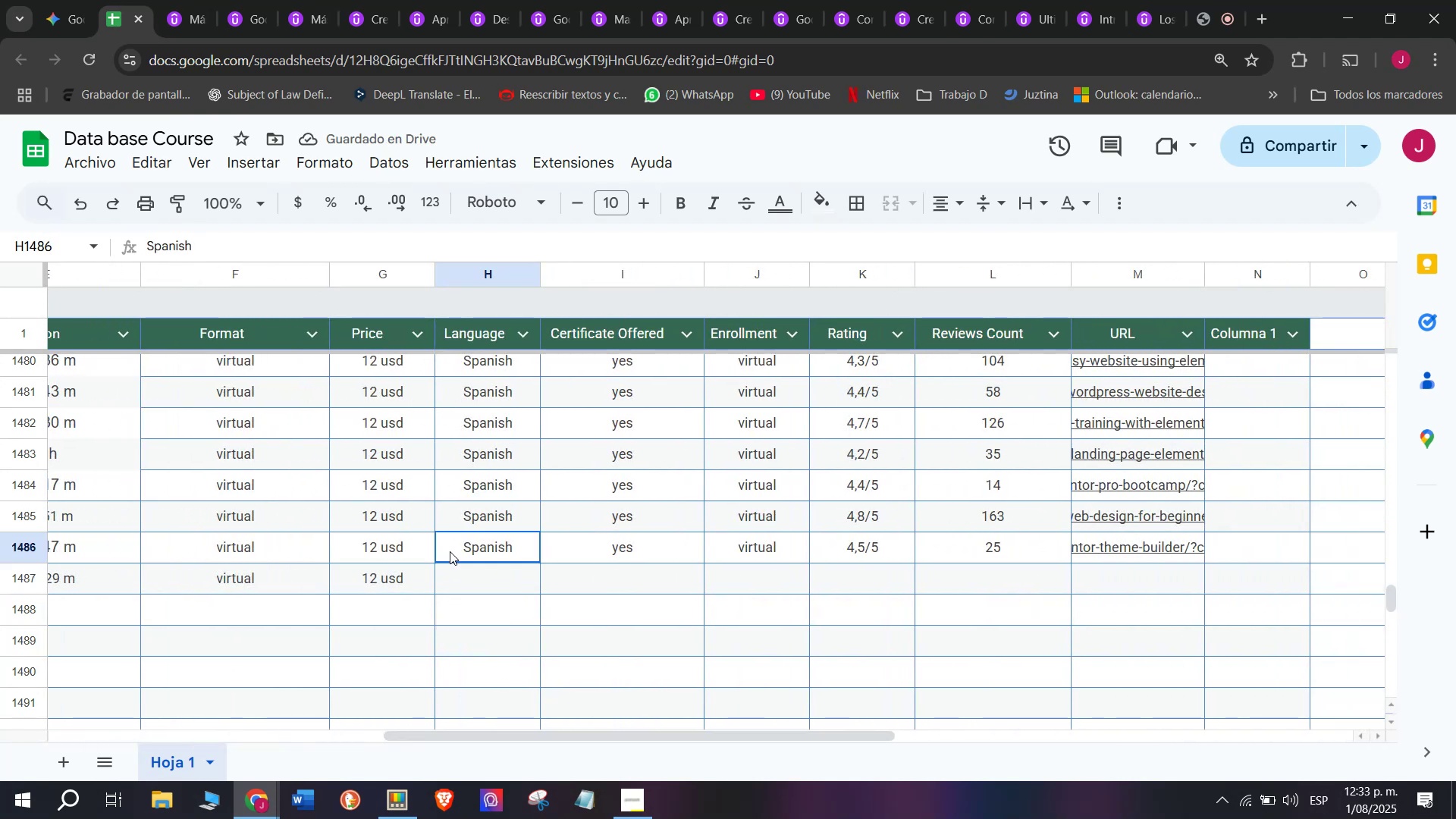 
key(Control+C)
 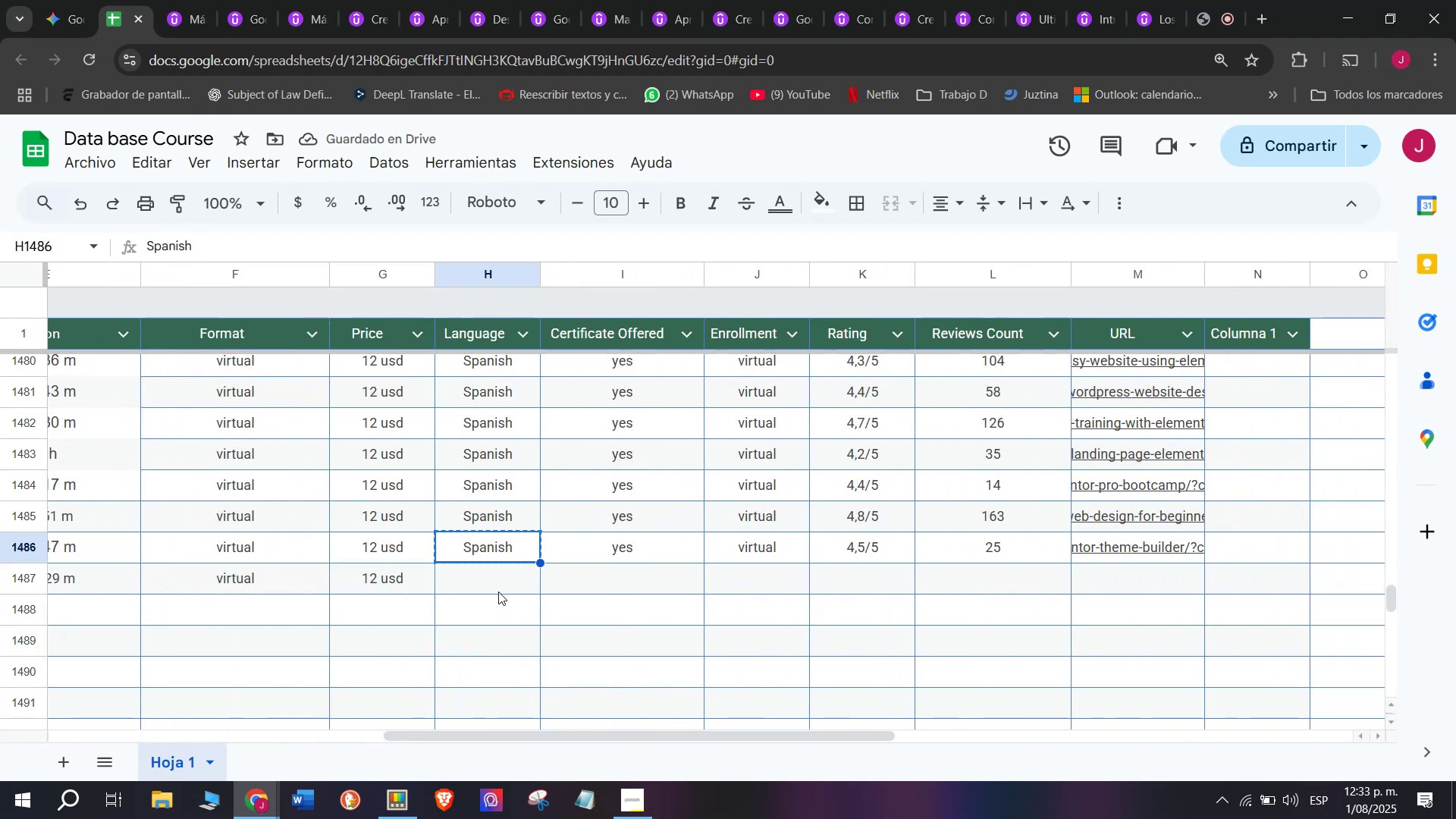 
left_click([498, 589])
 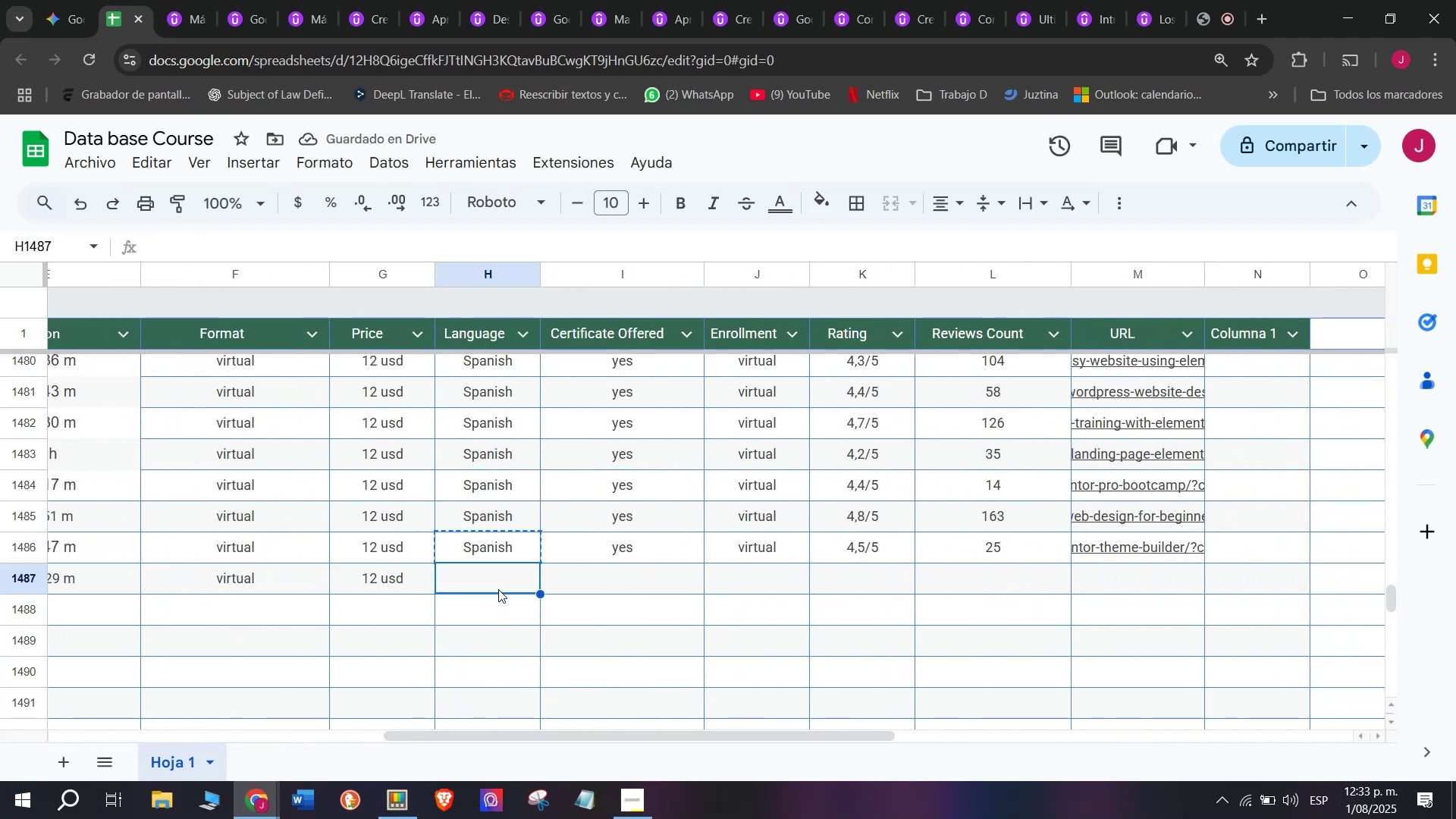 
key(Z)
 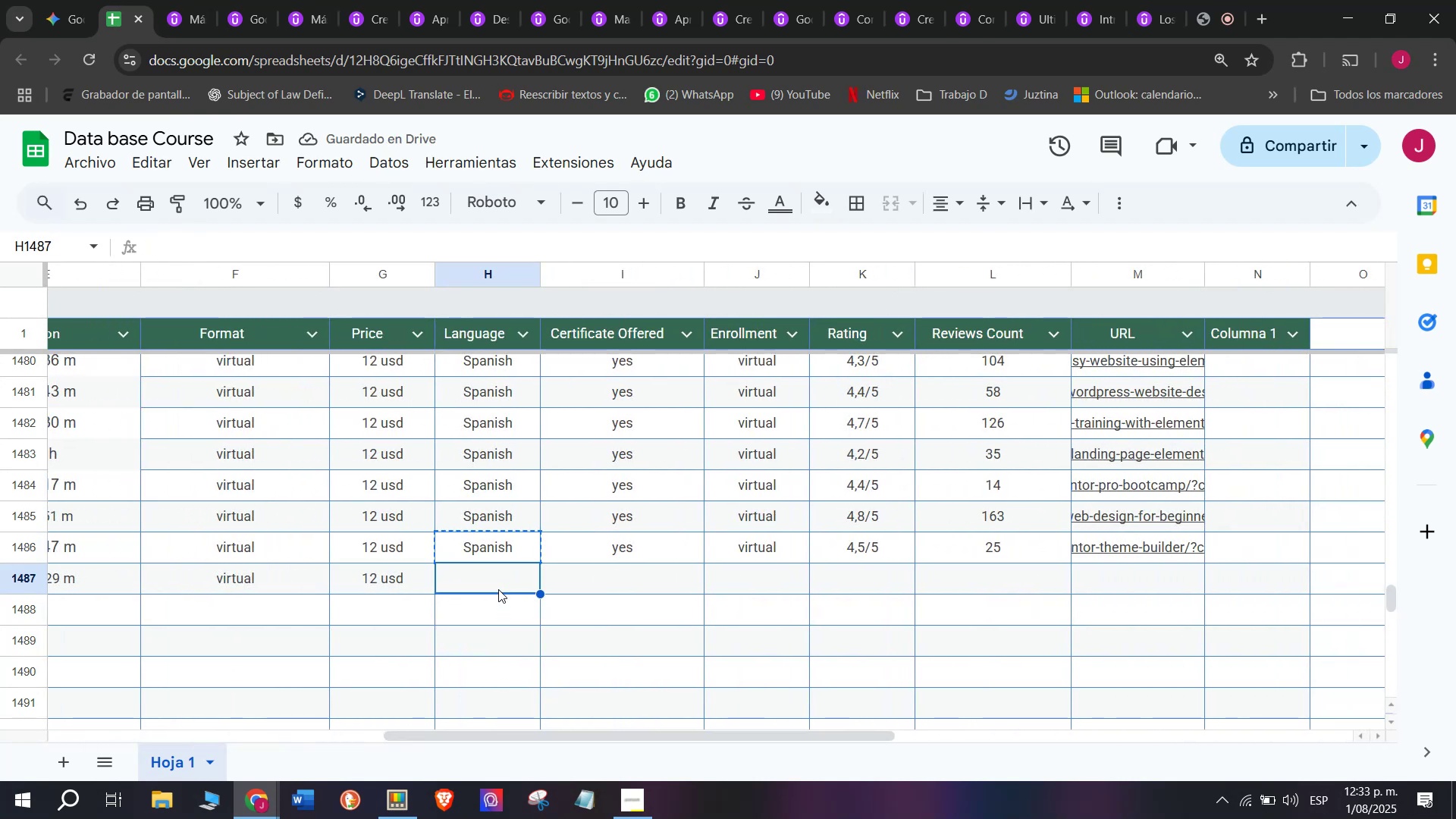 
key(Control+ControlLeft)
 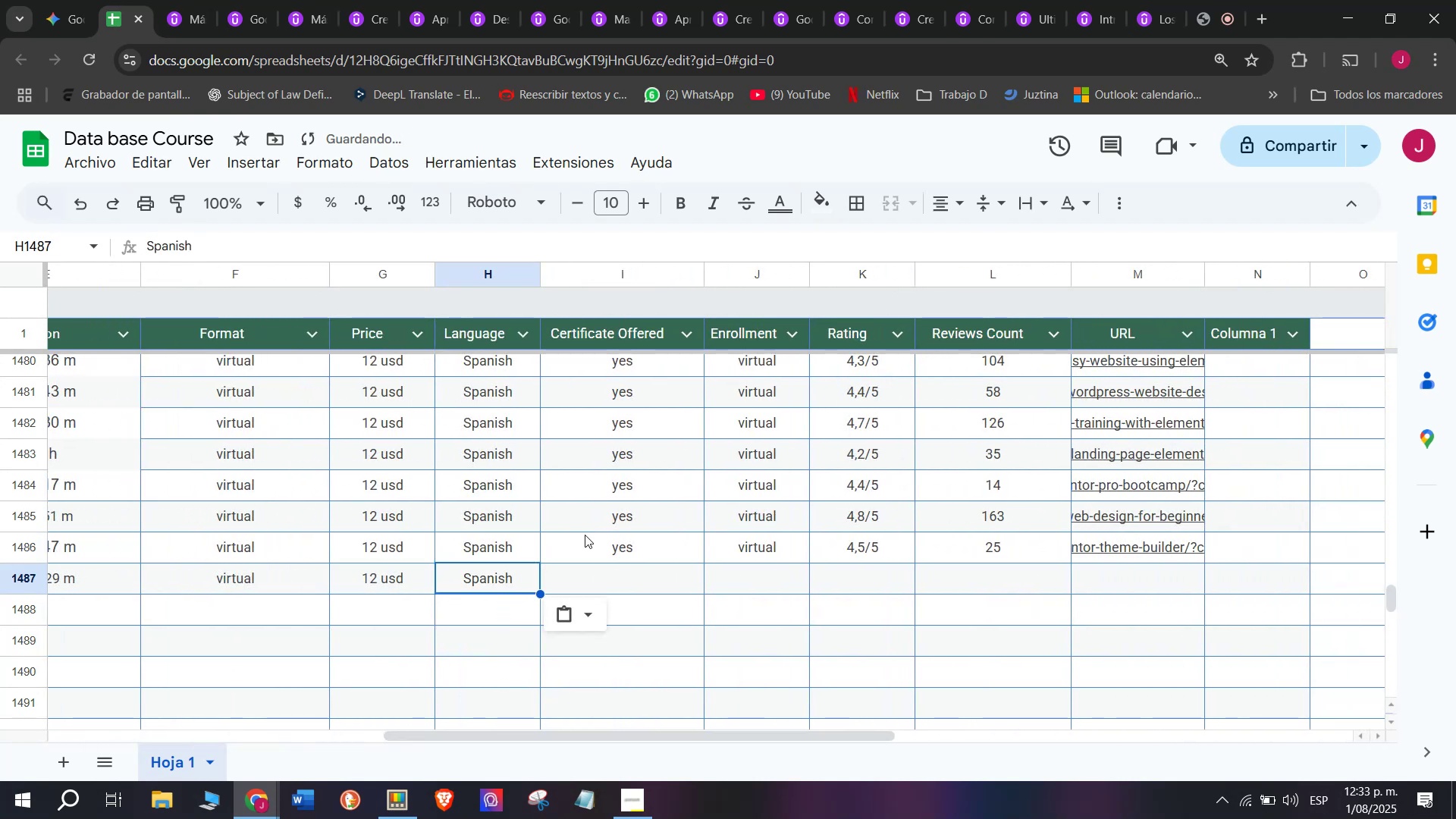 
key(Control+V)
 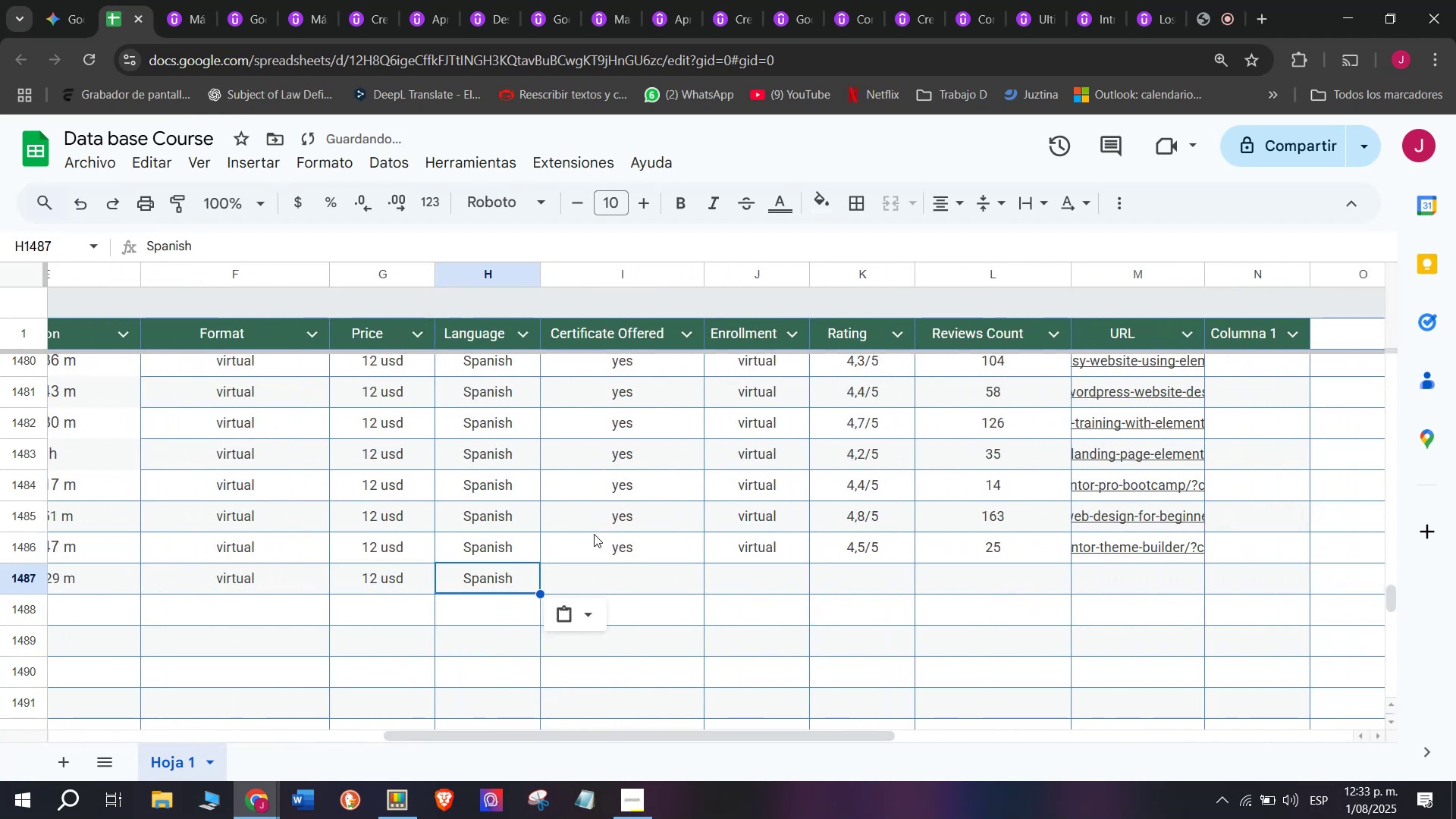 
left_click([597, 540])
 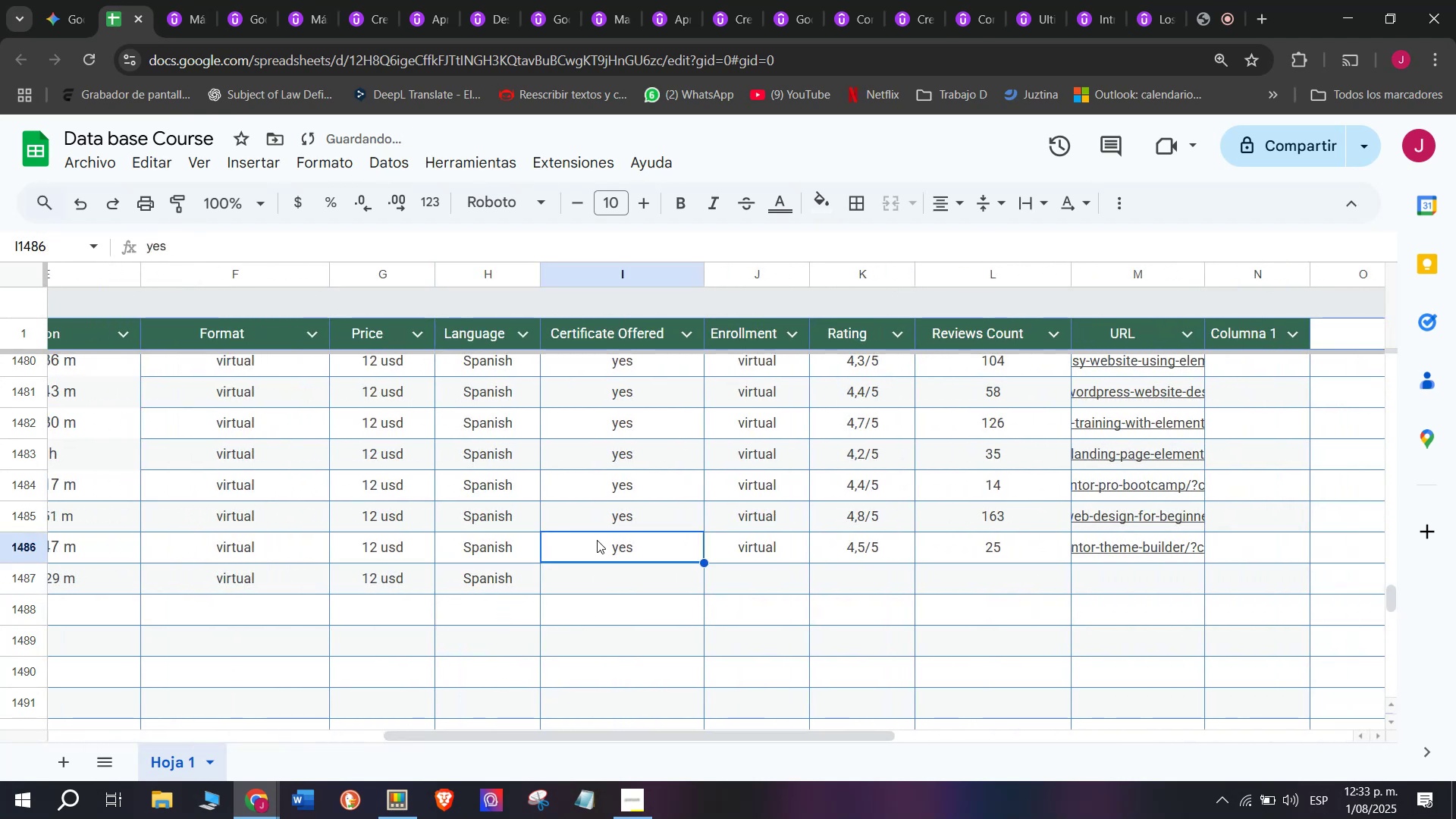 
key(Control+ControlLeft)
 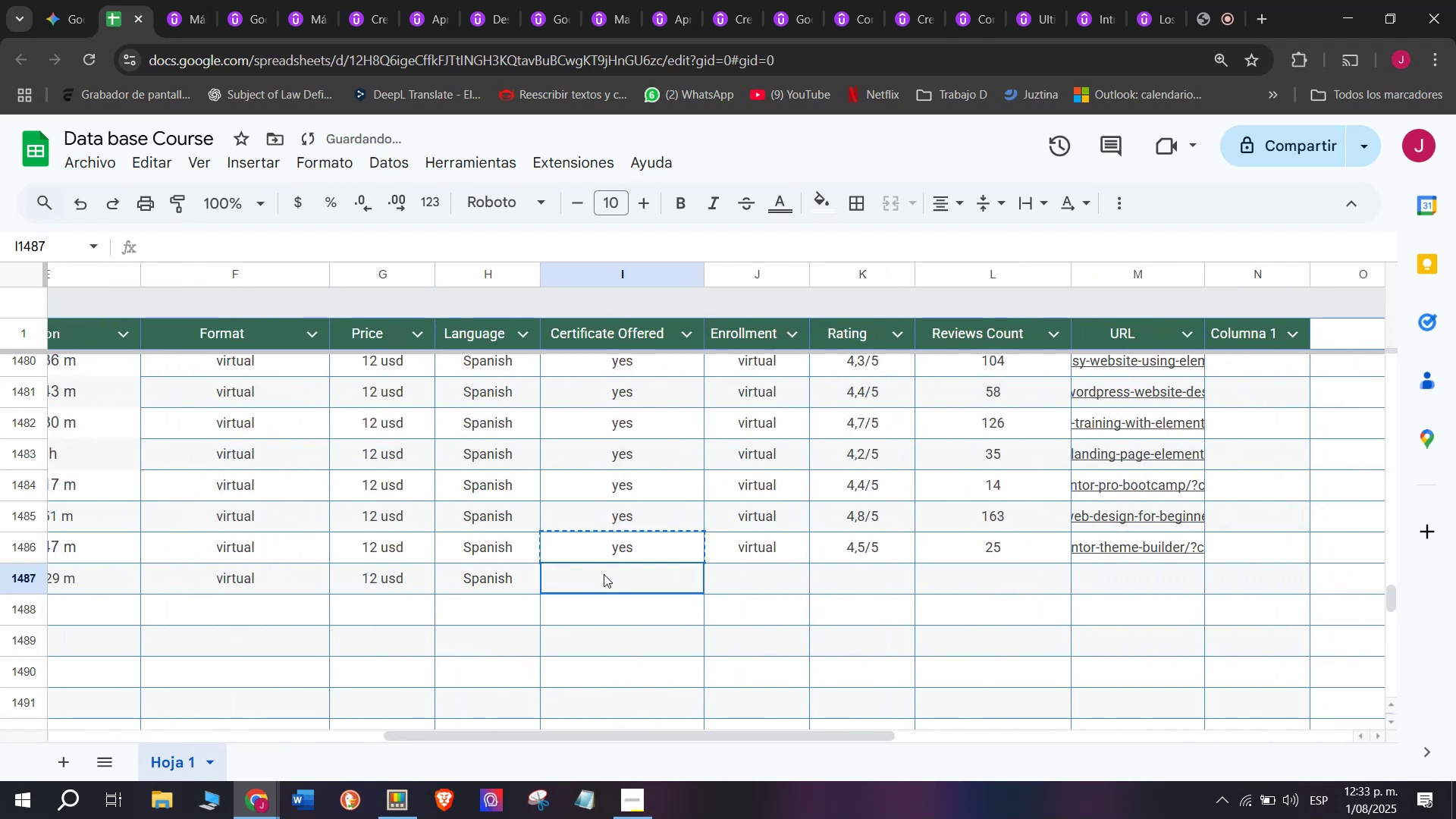 
key(Break)
 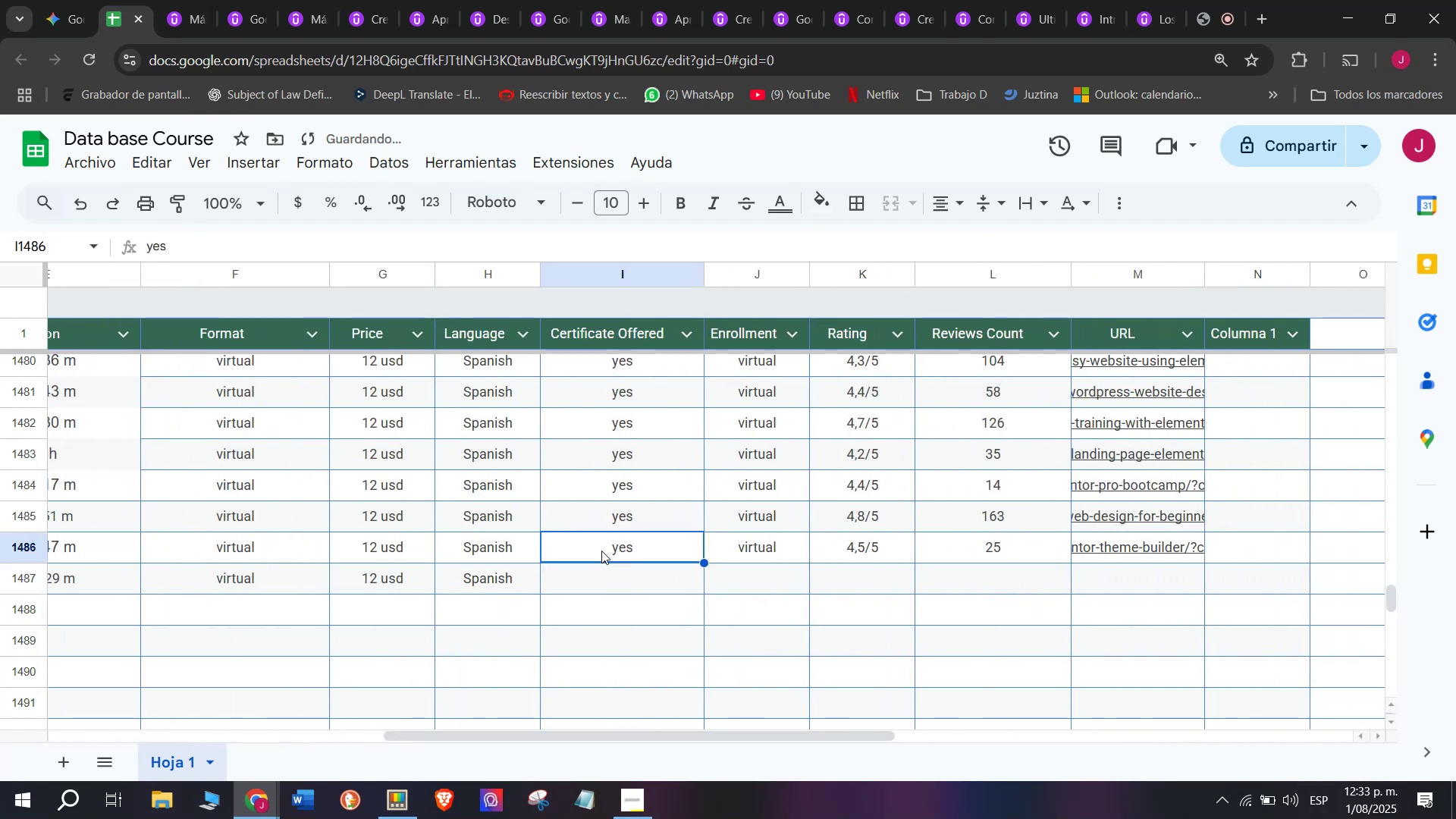 
key(Control+C)
 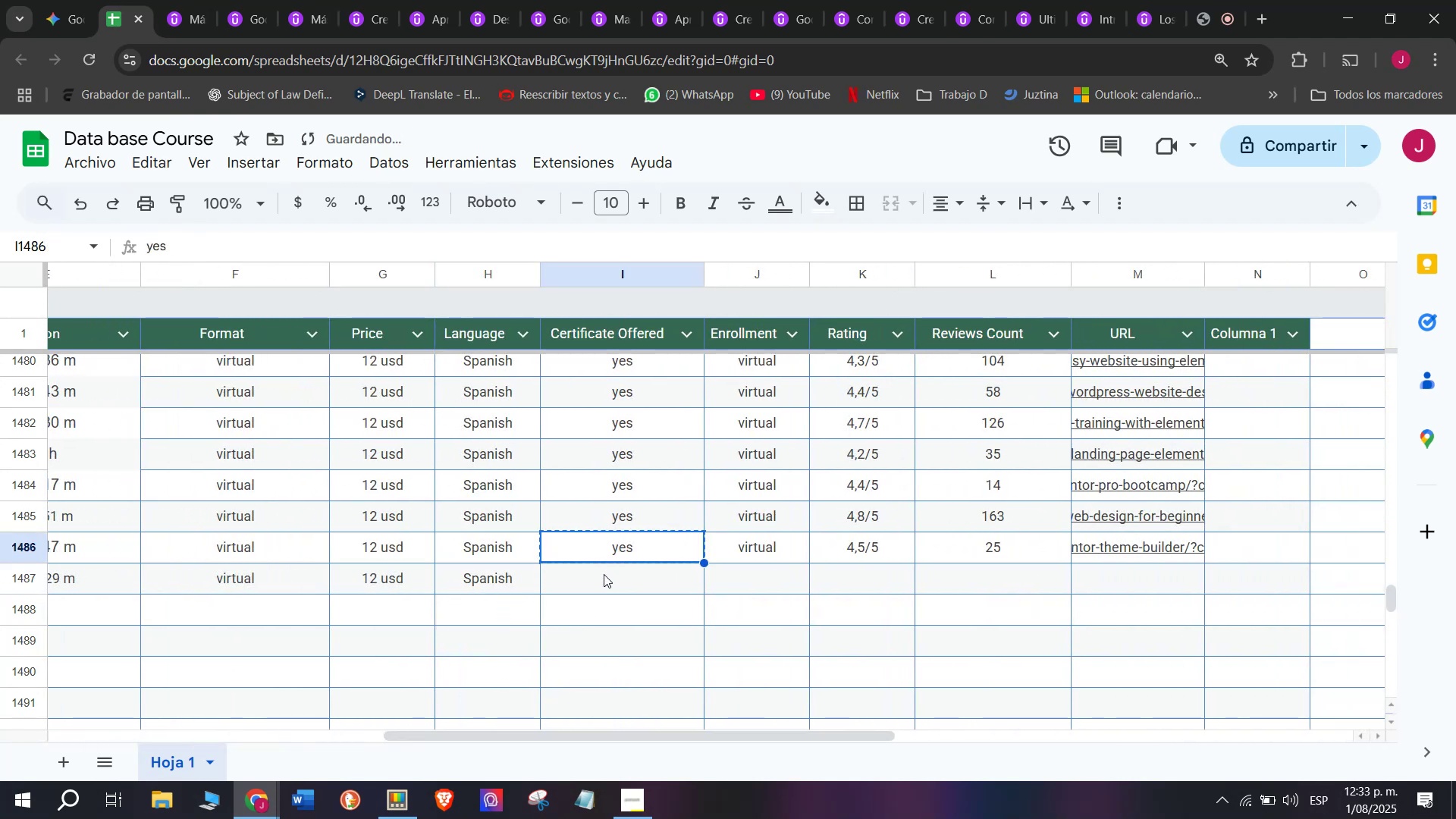 
key(Z)
 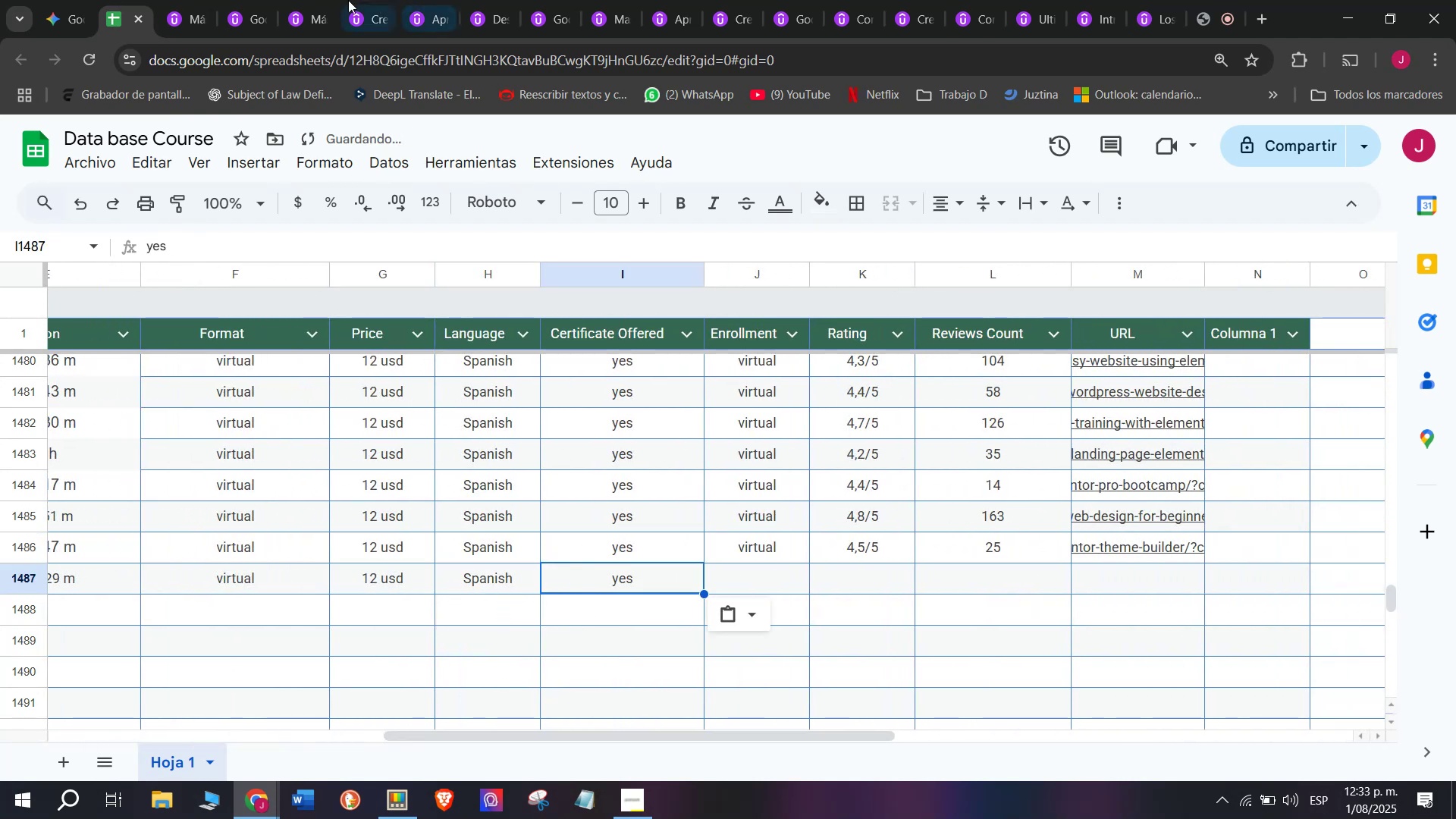 
key(Control+ControlLeft)
 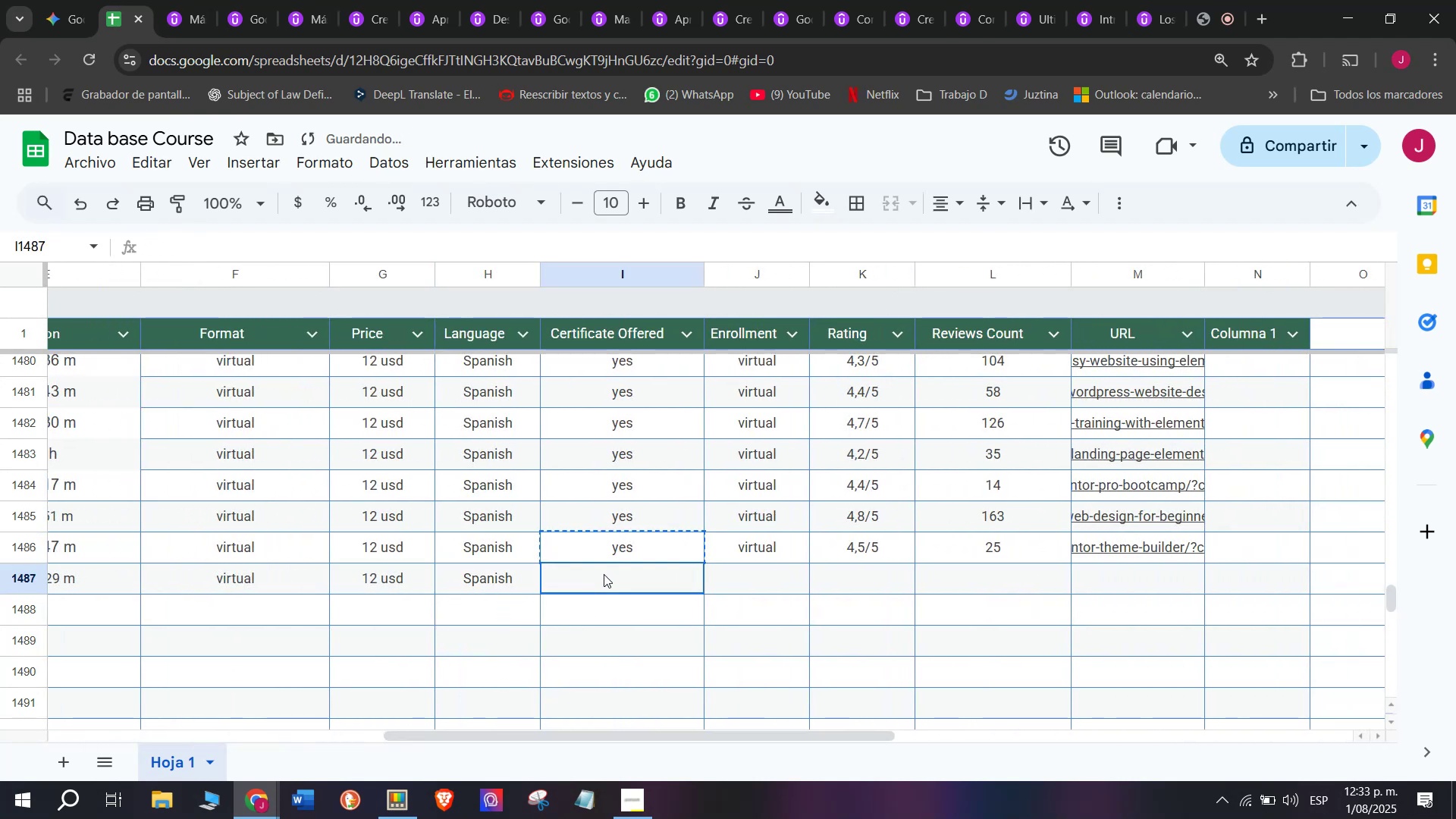 
key(Control+V)
 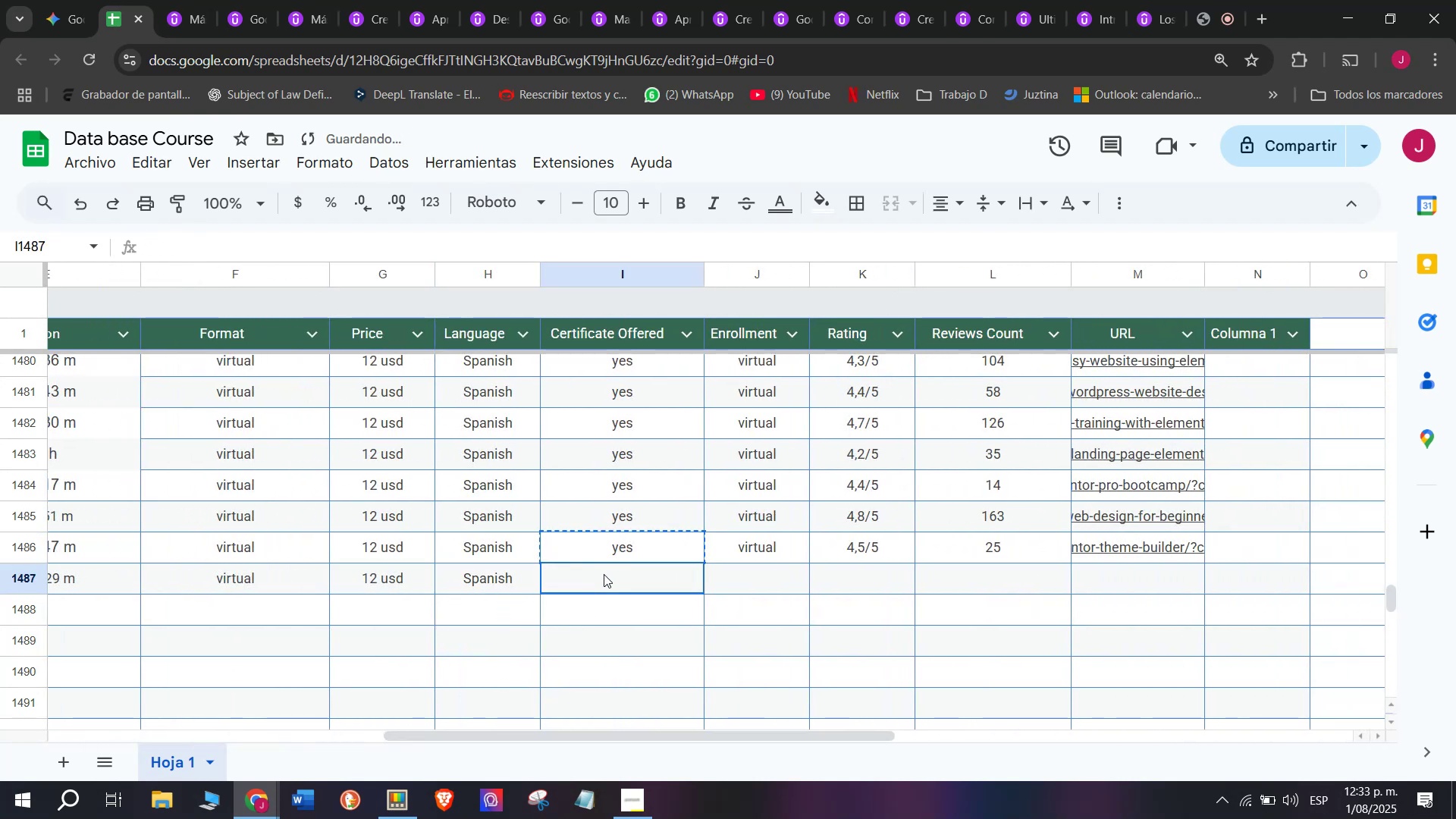 
left_click([604, 574])
 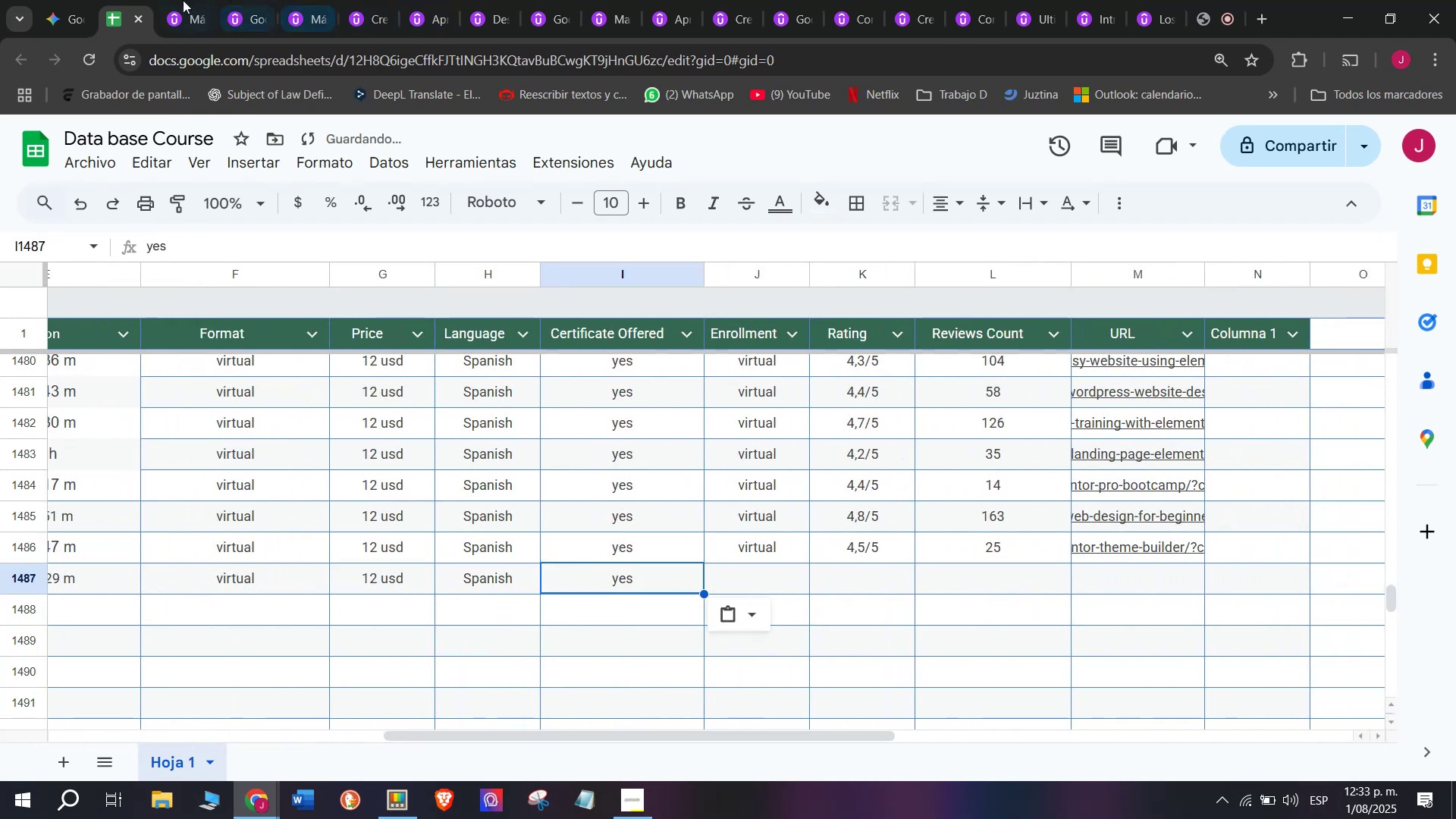 
left_click([164, 0])
 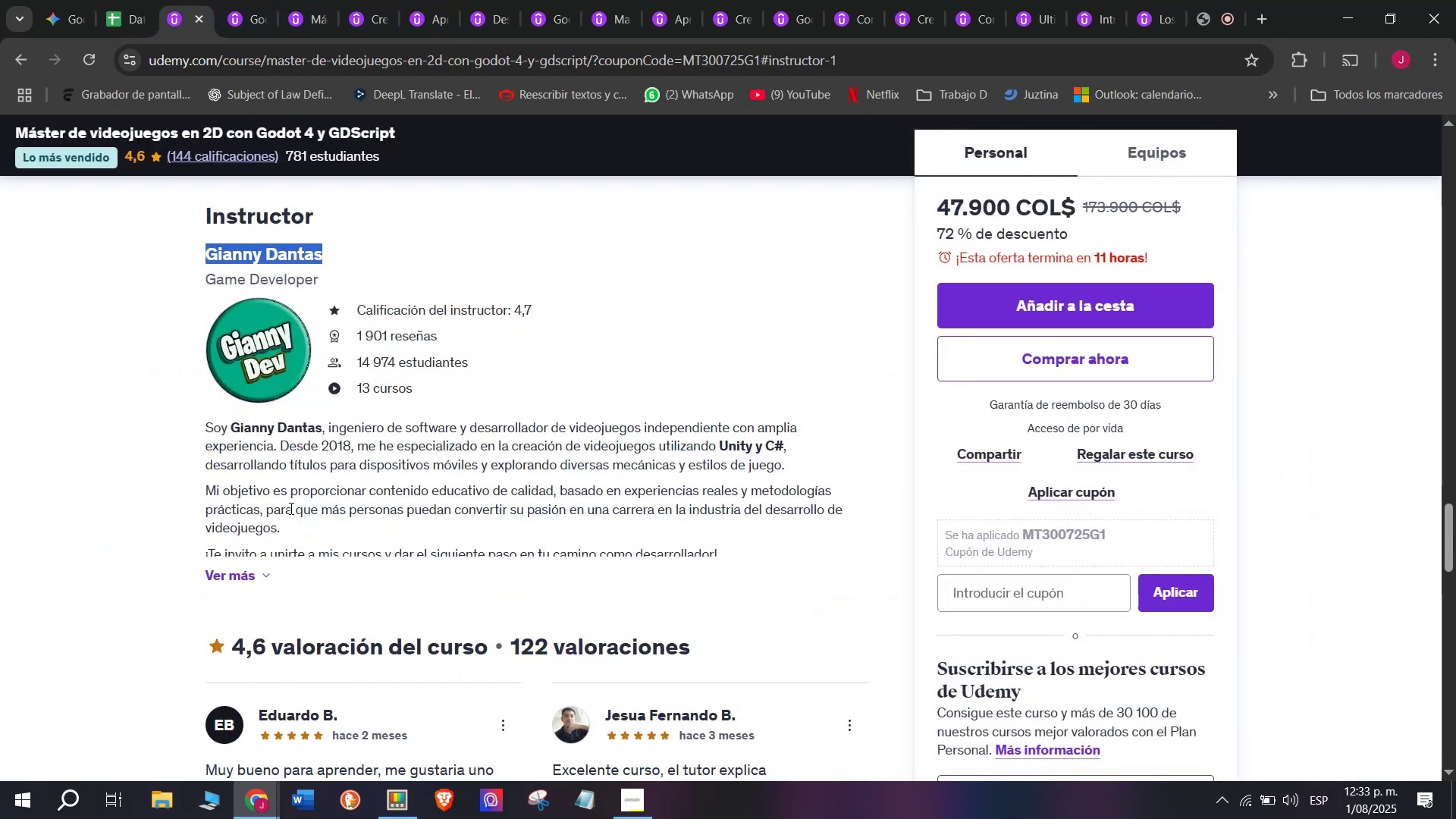 
scroll: coordinate [317, 461], scroll_direction: up, amount: 10.0
 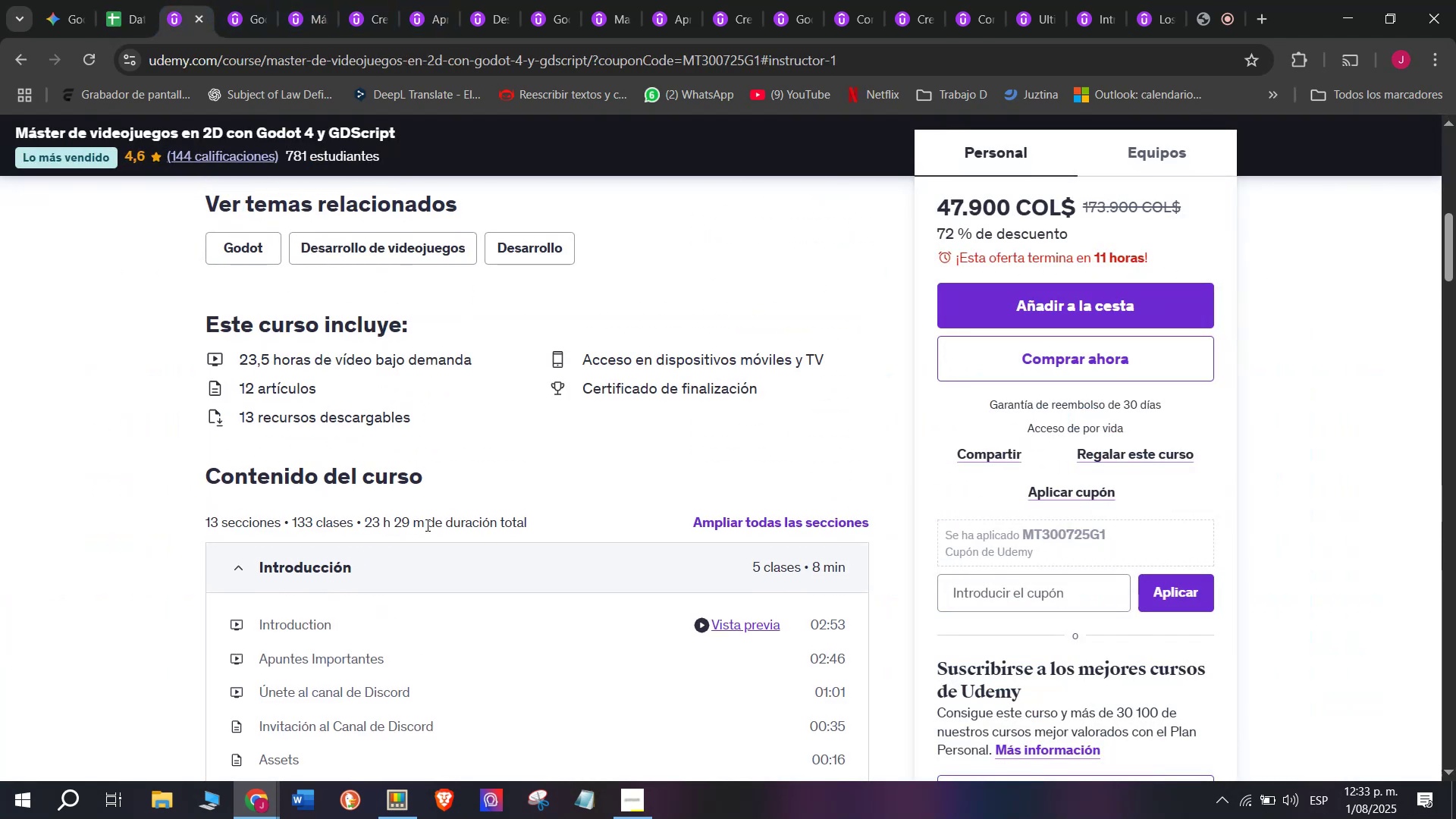 
left_click_drag(start_coordinate=[419, 526], to_coordinate=[366, 520])
 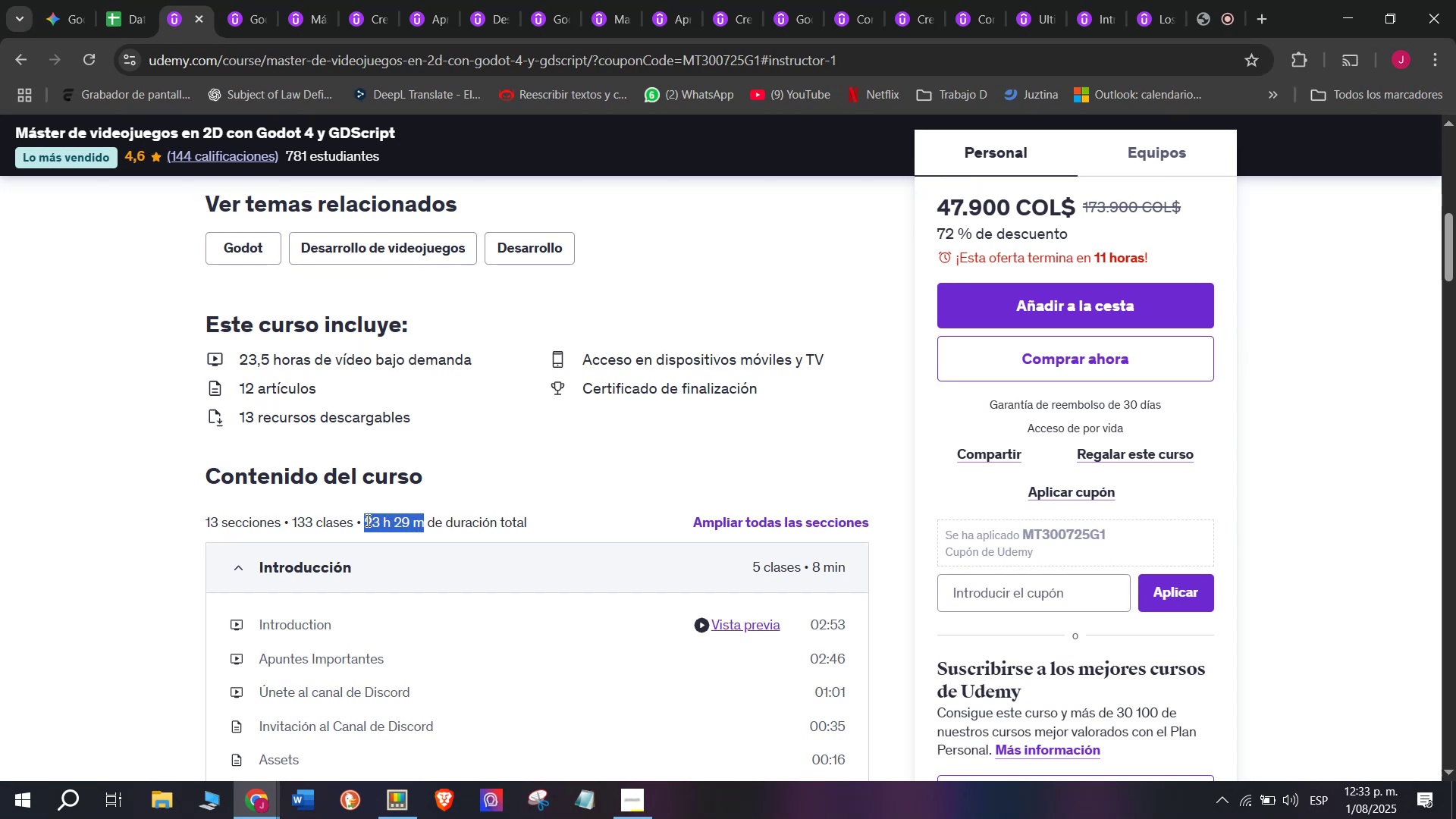 
key(Break)
 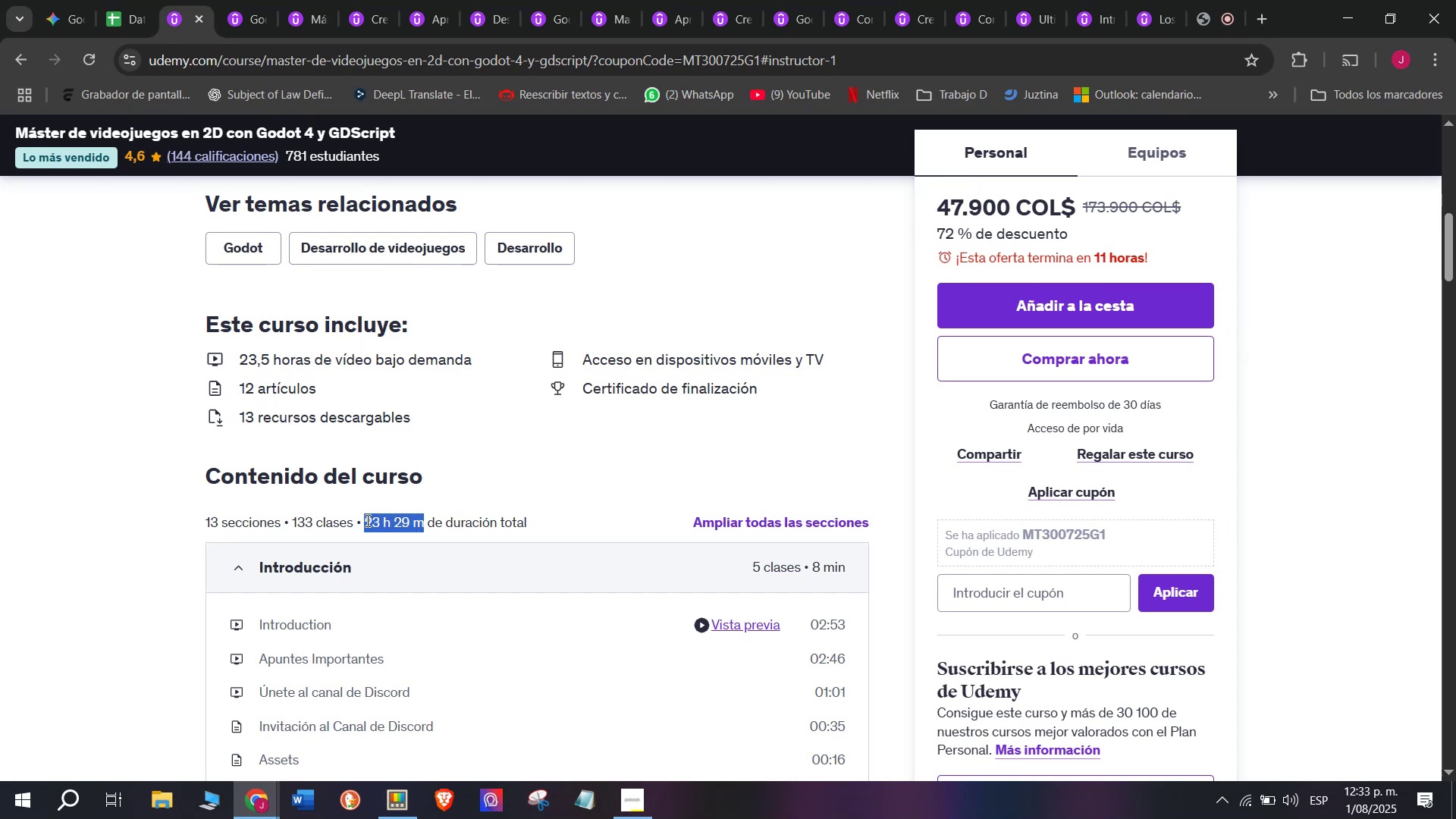 
key(Control+ControlLeft)
 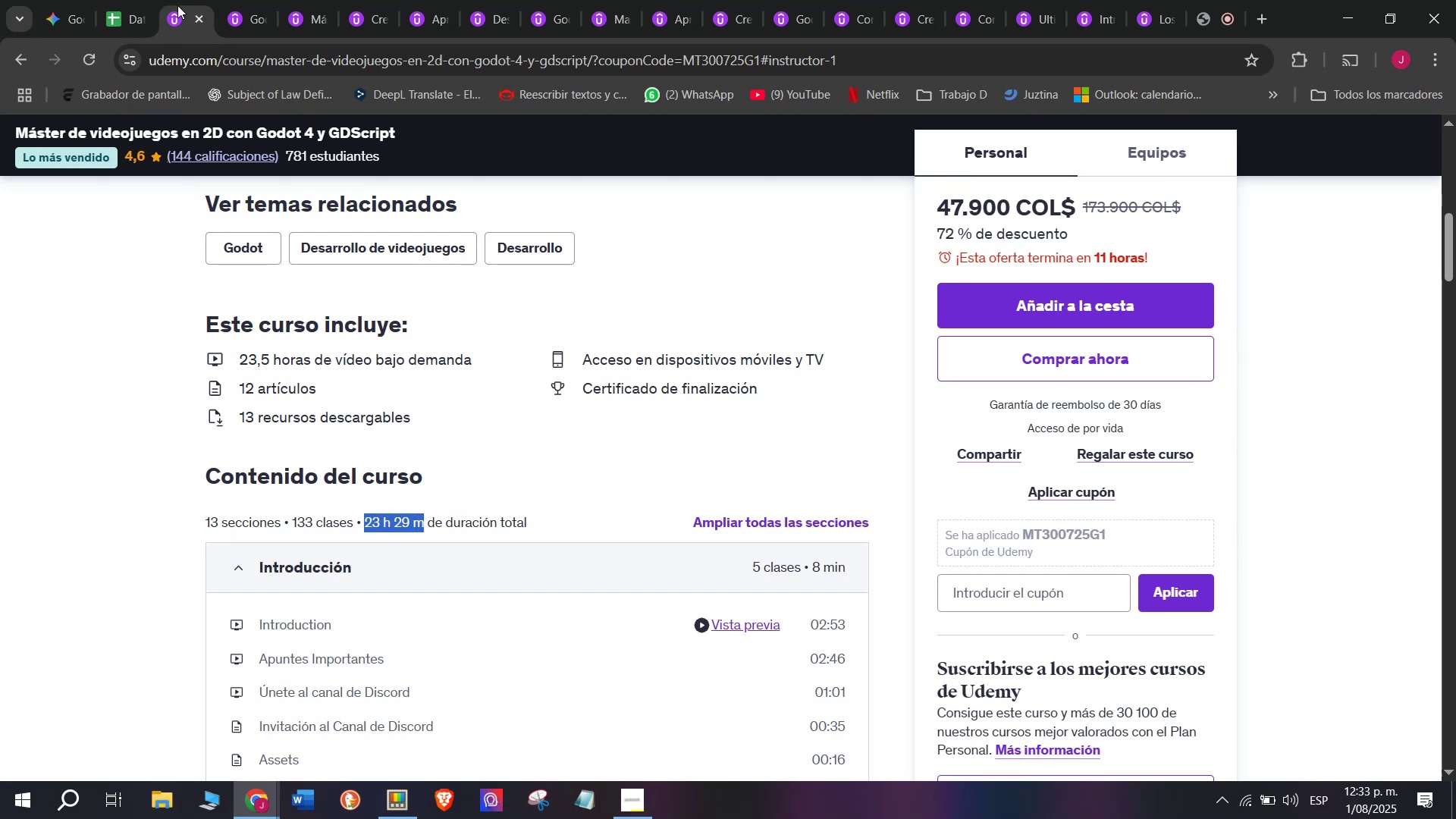 
key(Control+C)
 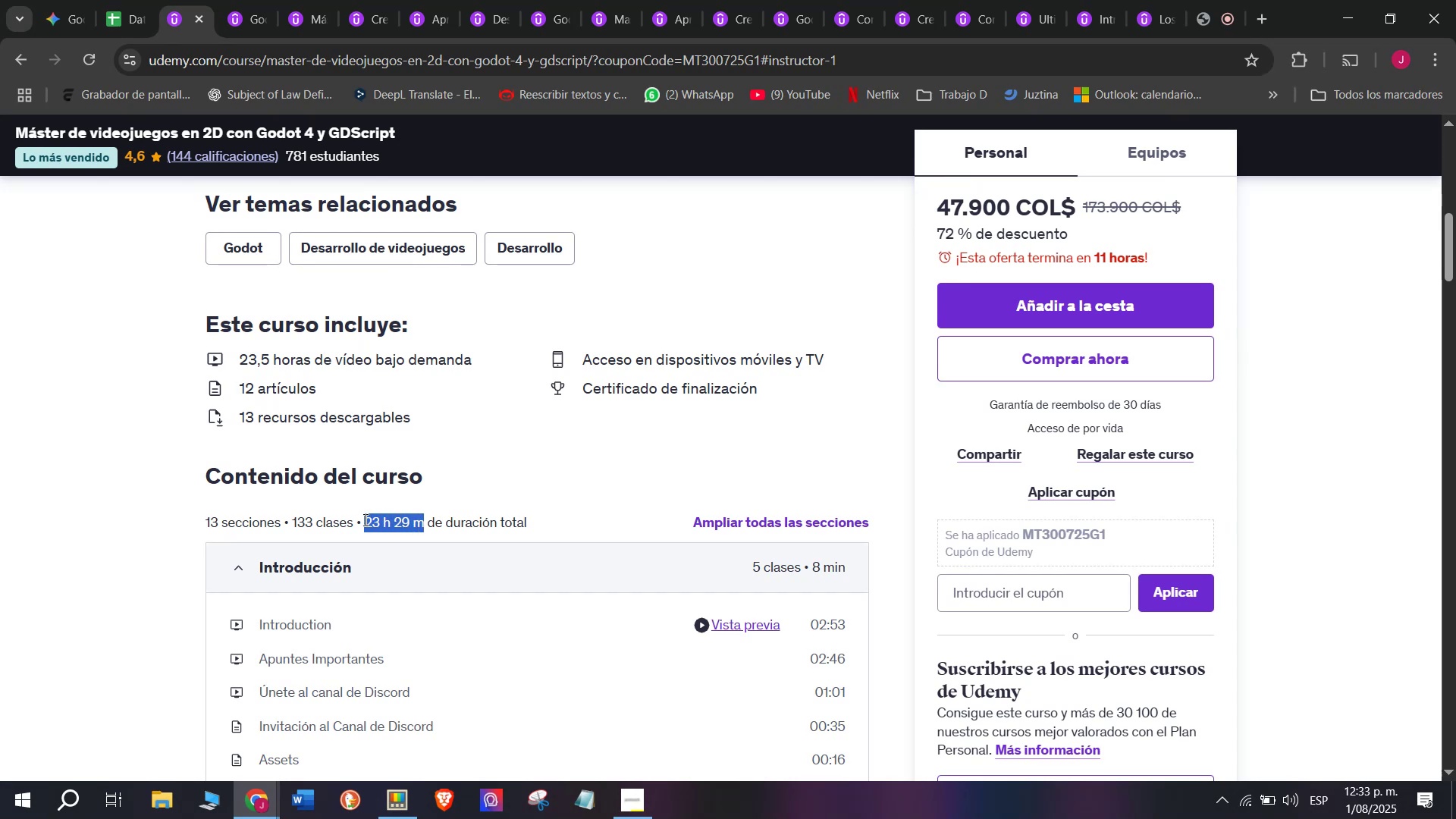 
key(Break)
 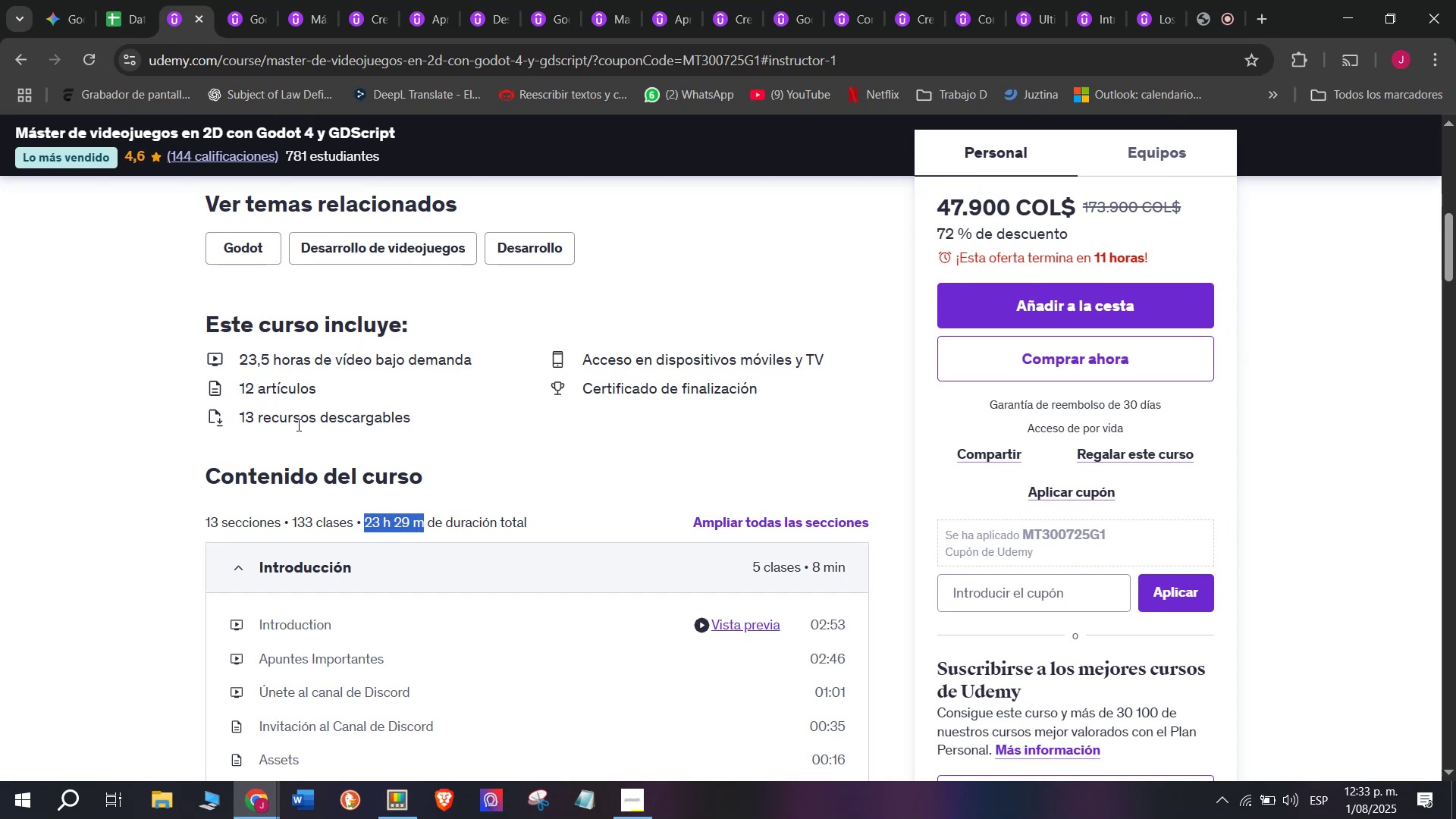 
key(Control+ControlLeft)
 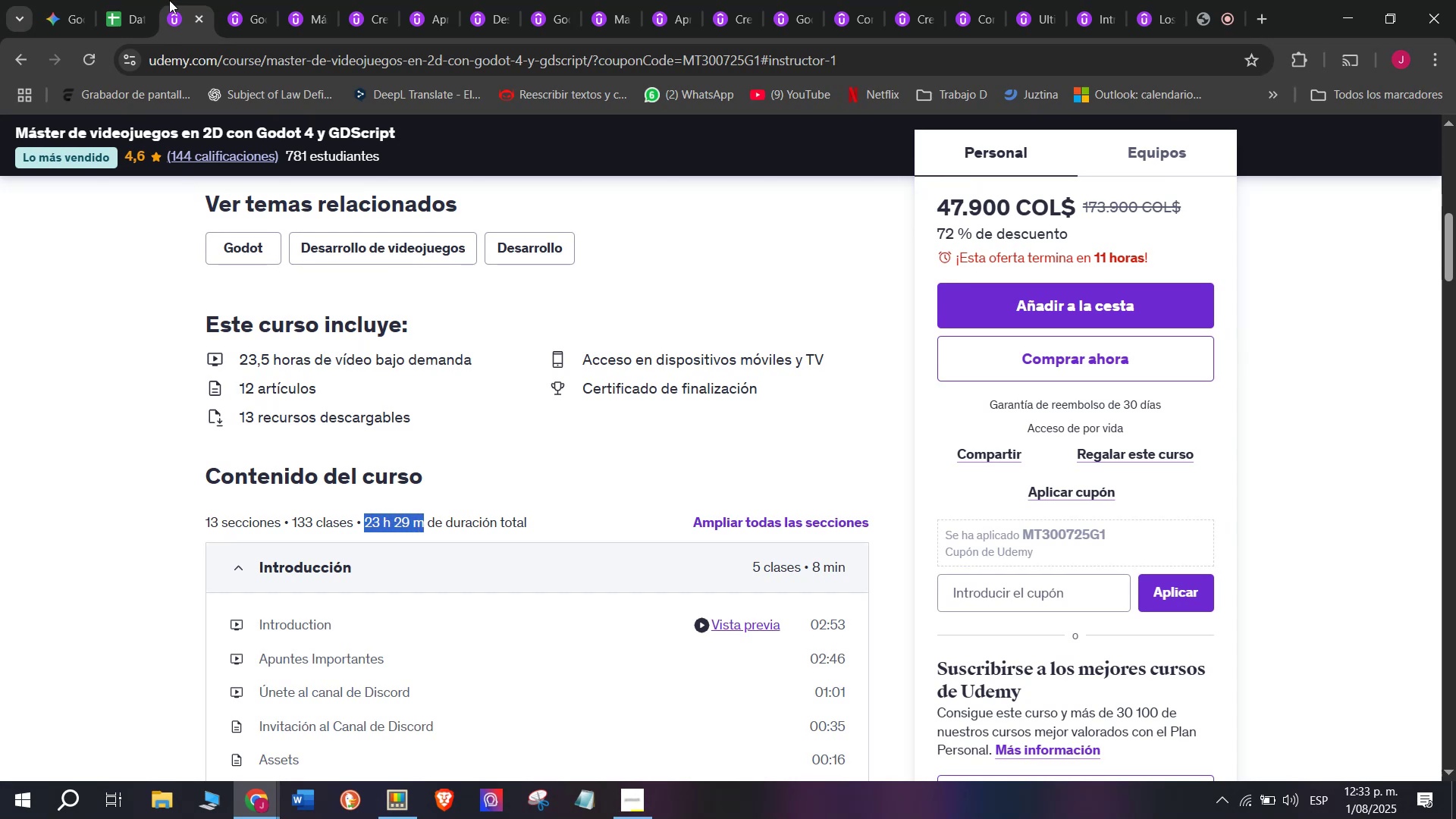 
key(Control+C)
 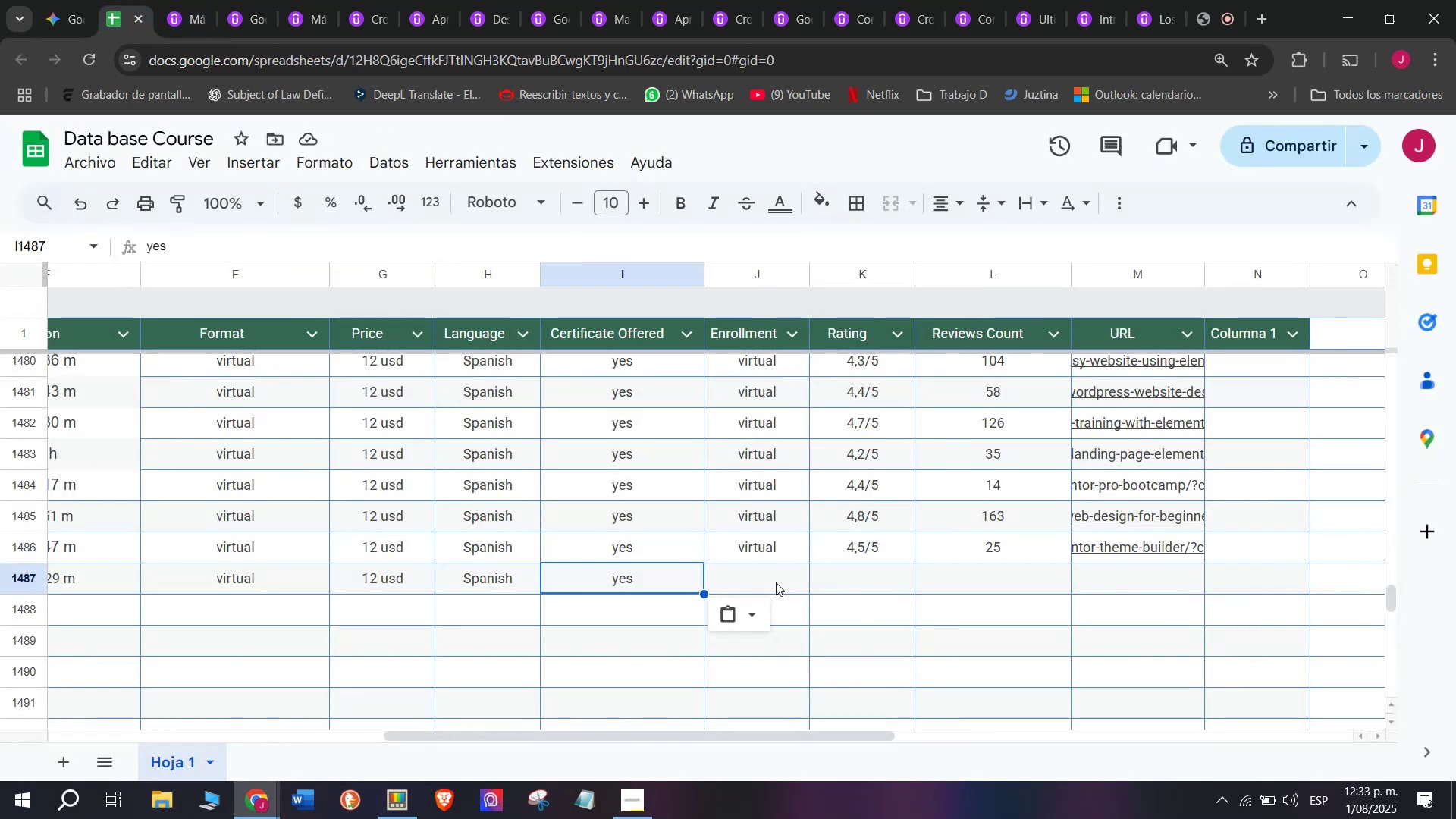 
left_click([871, 582])
 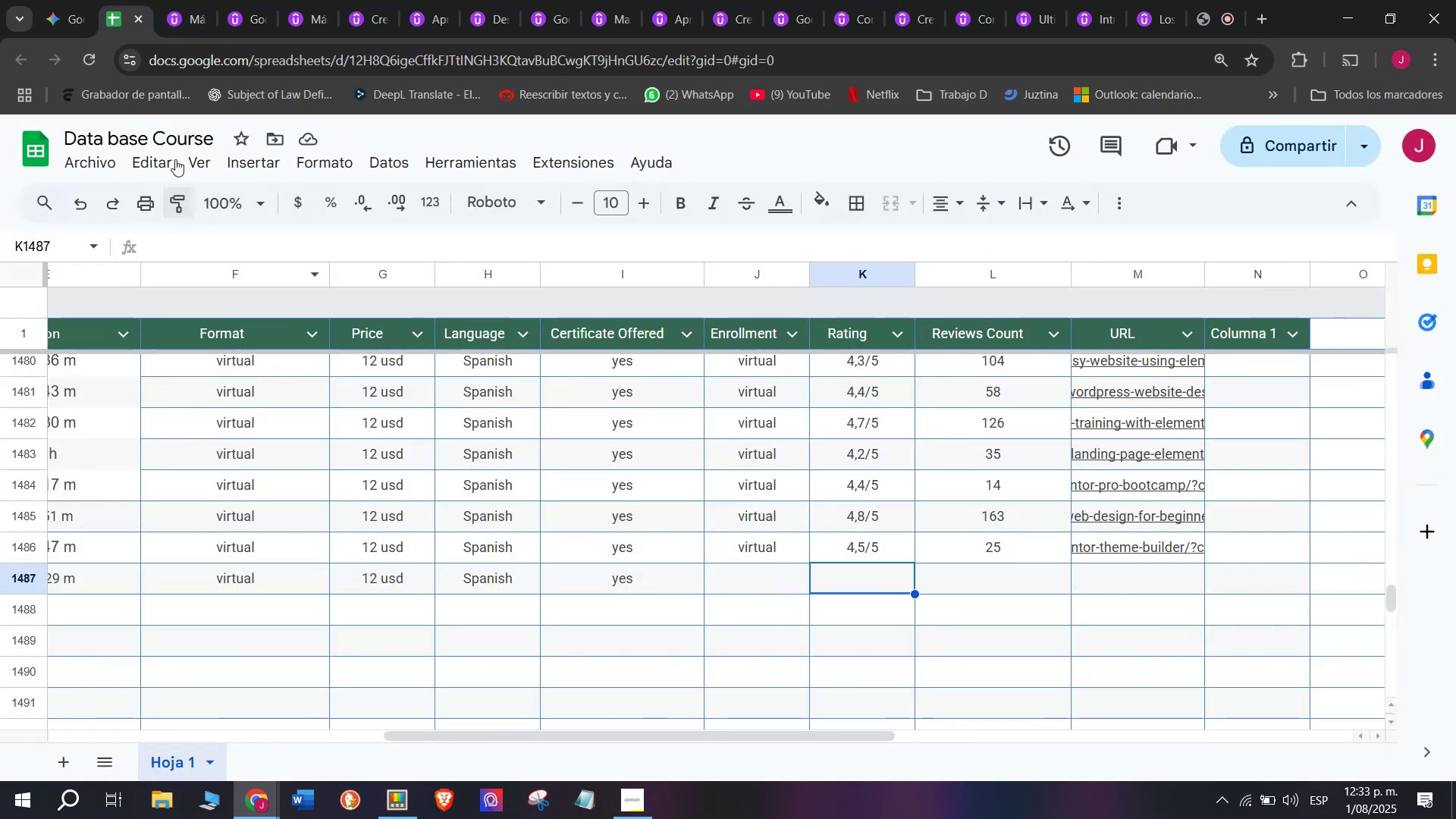 
left_click([159, 0])
 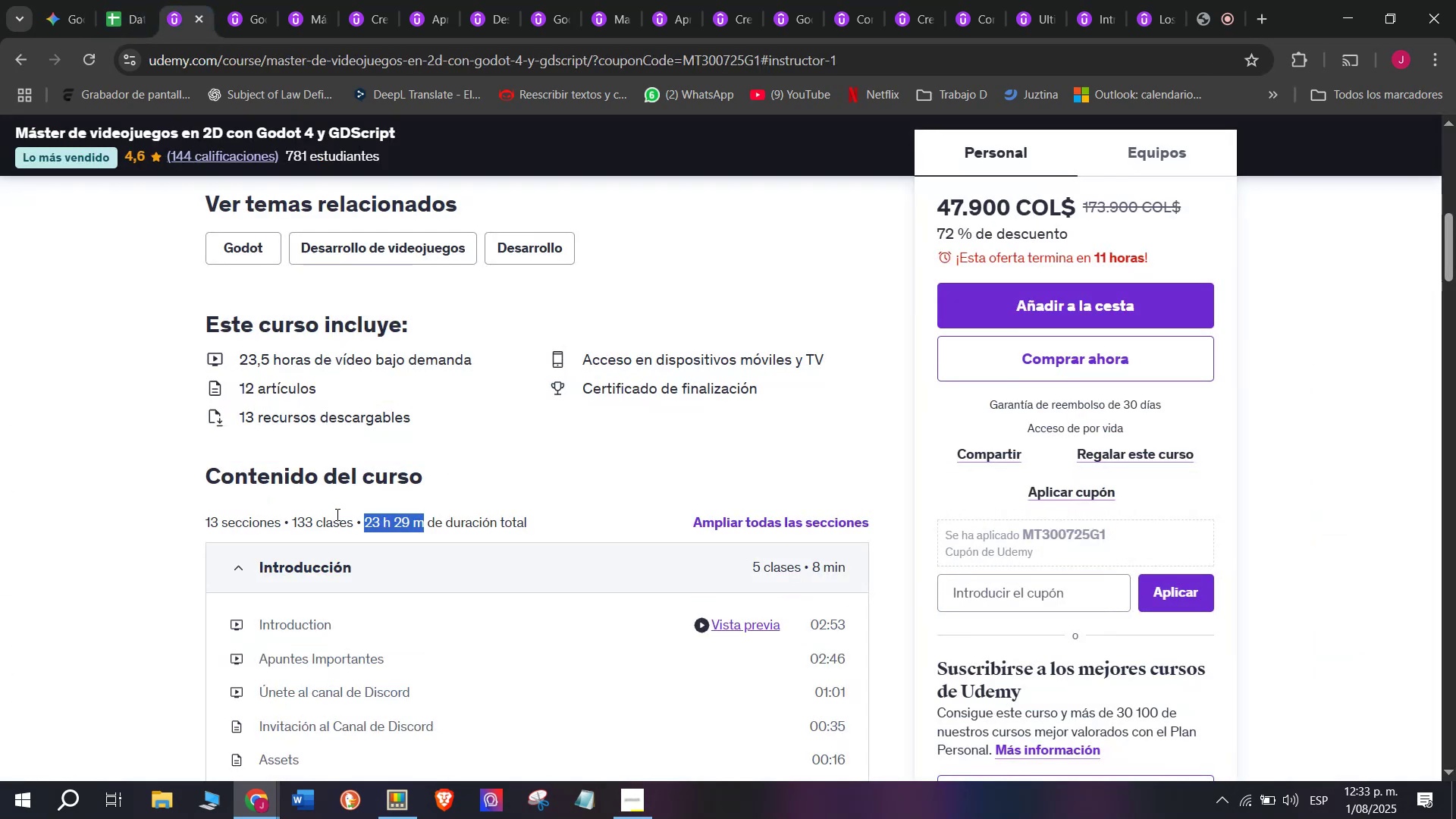 
key(Break)
 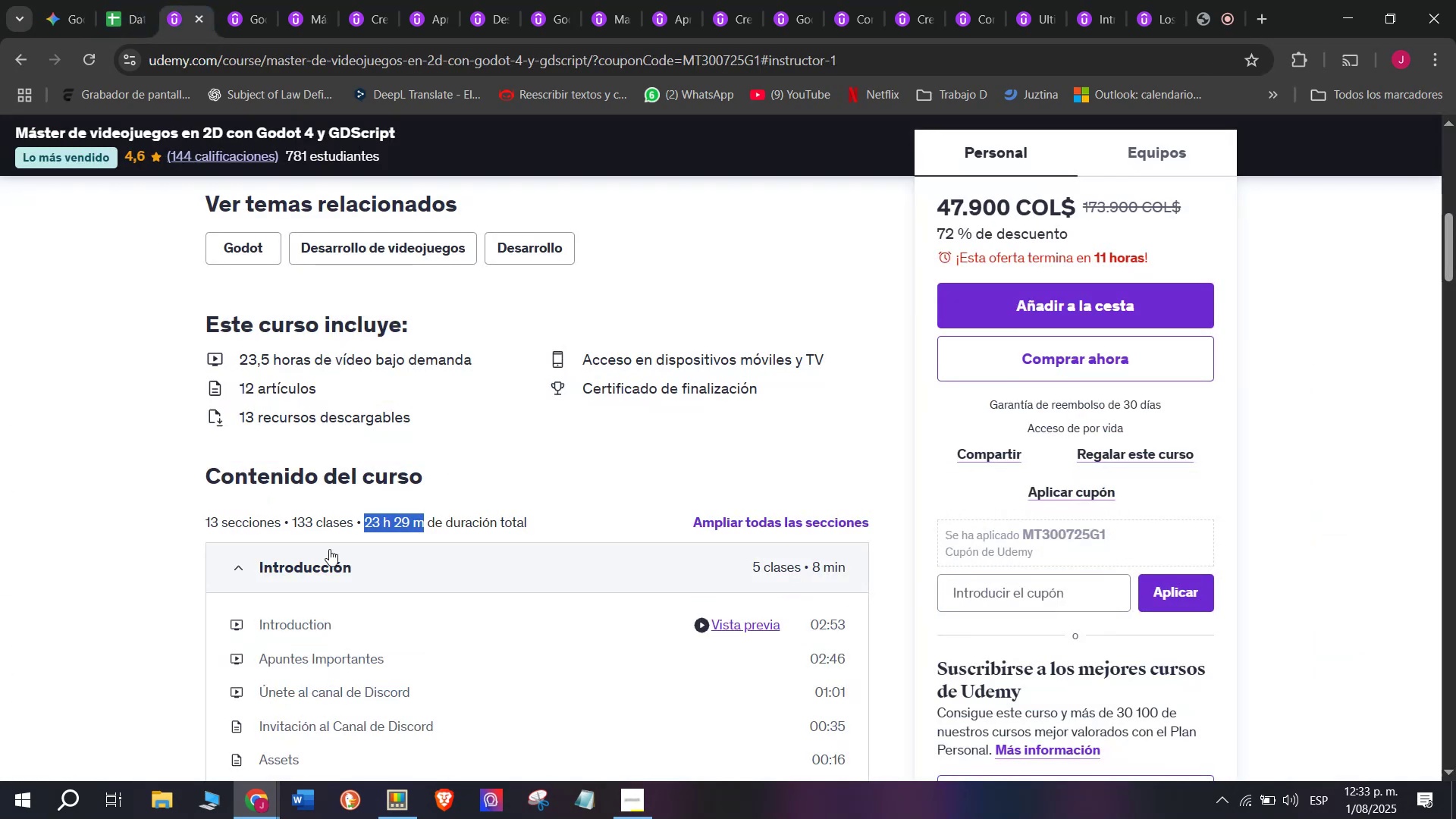 
key(Control+ControlLeft)
 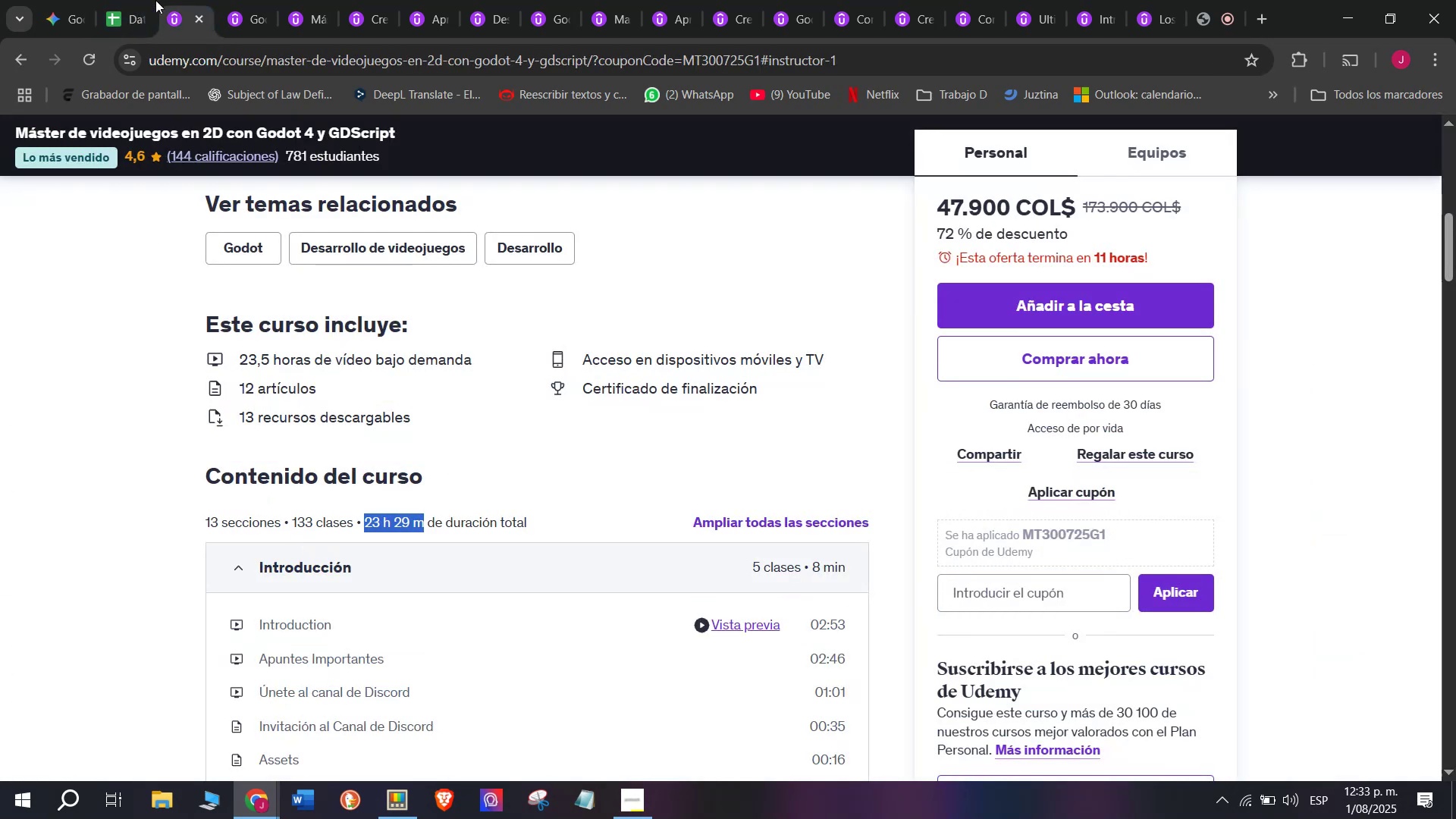 
key(Control+C)
 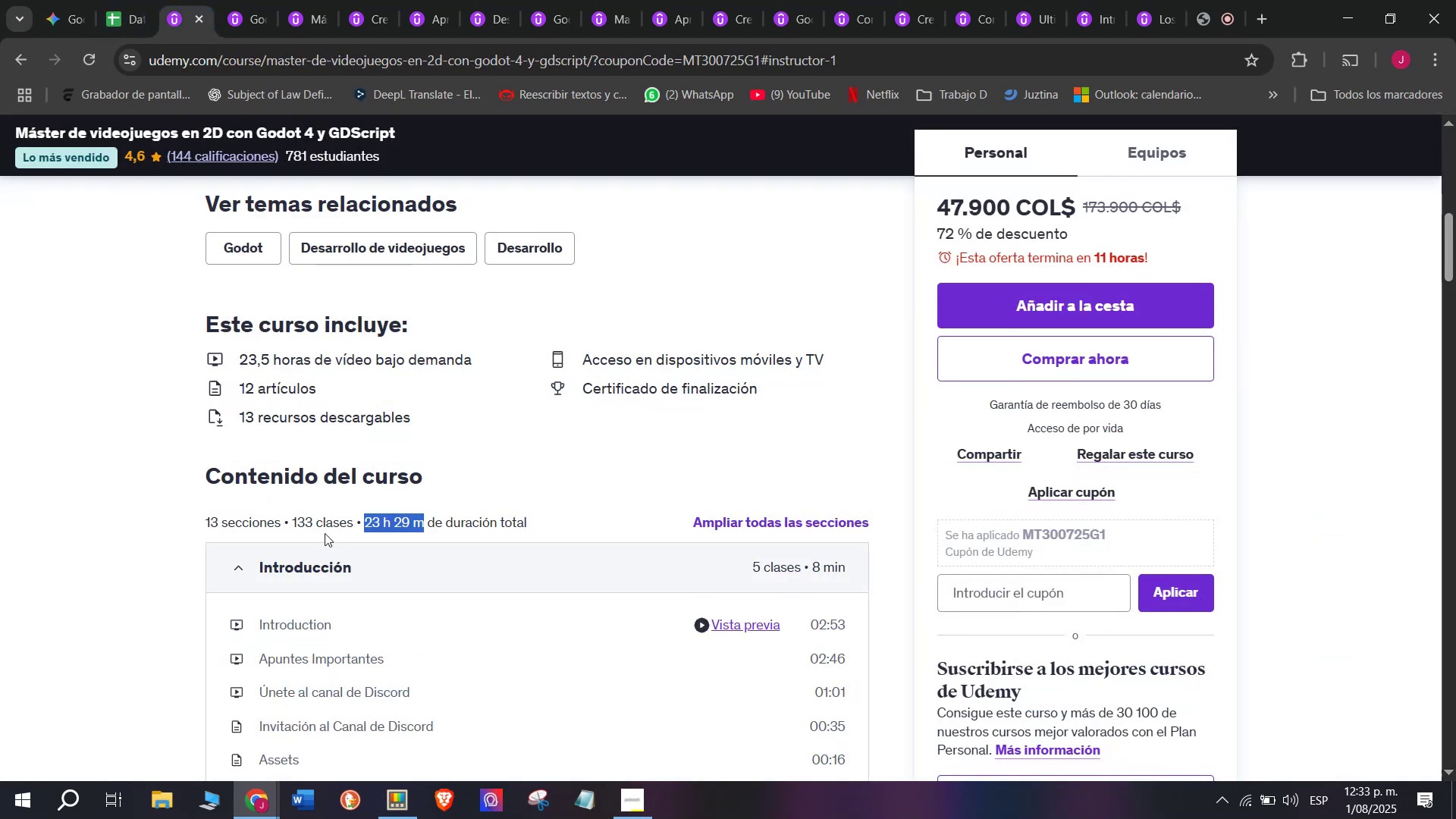 
key(Break)
 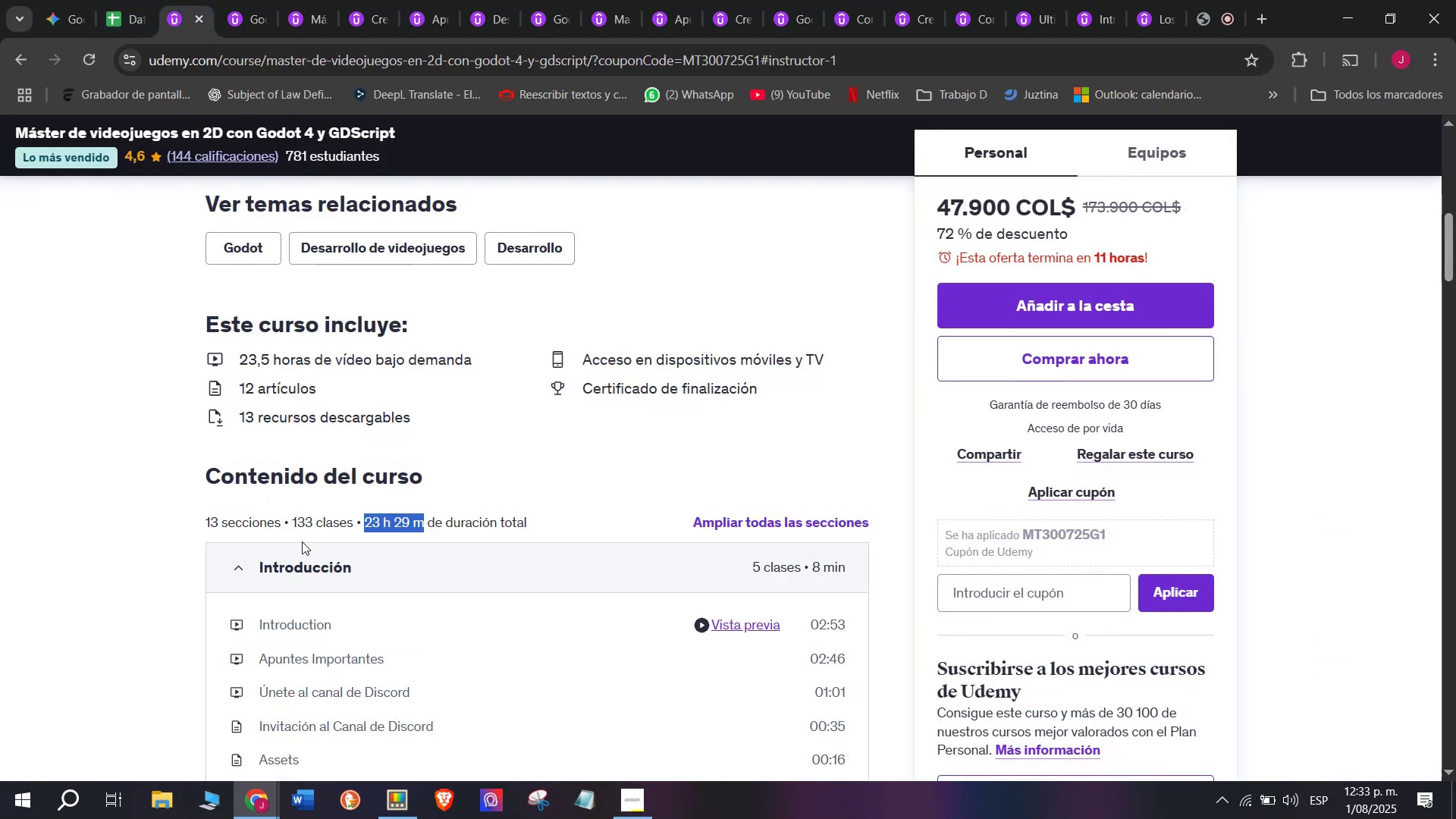 
key(Control+ControlLeft)
 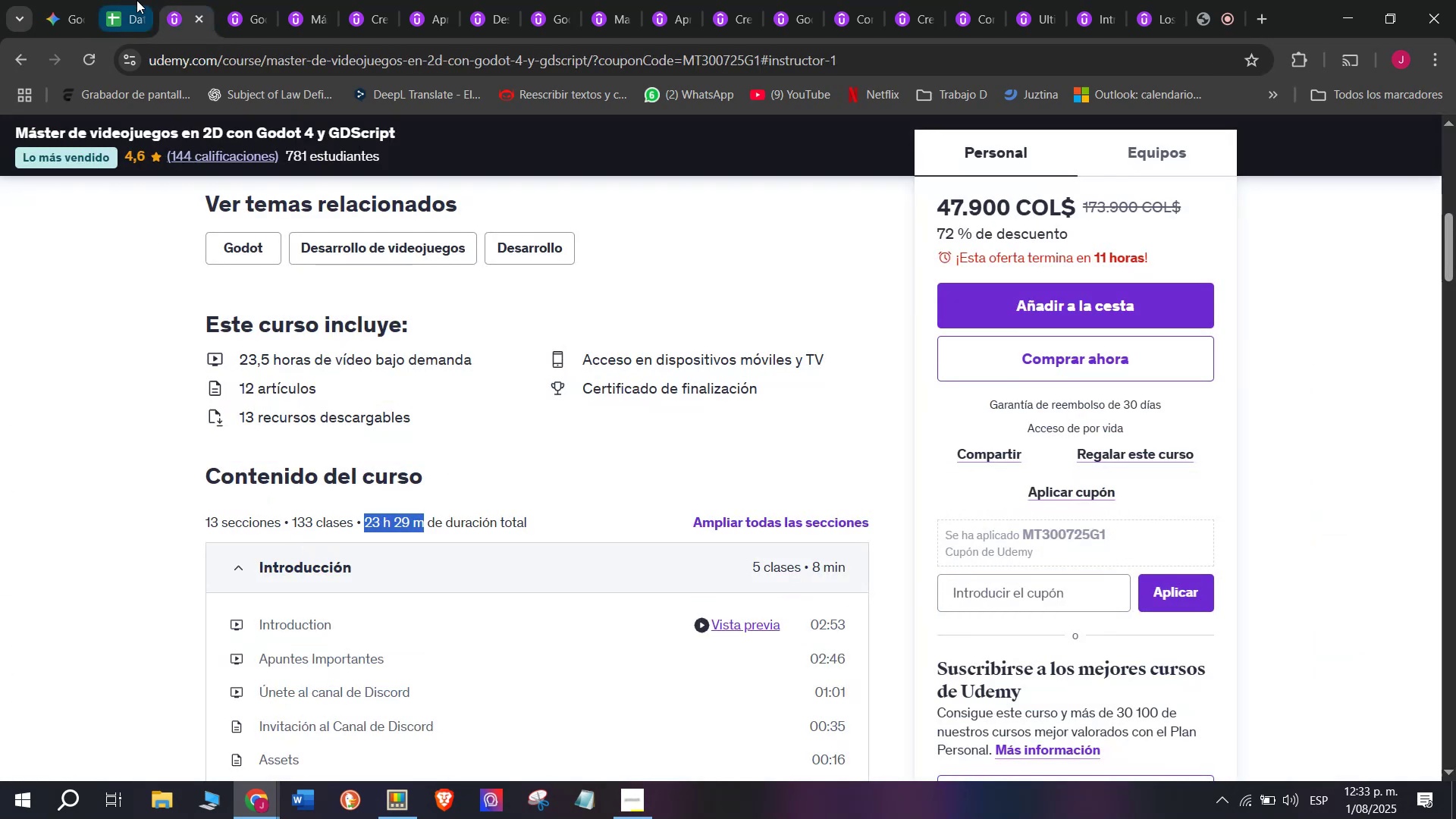 
key(Control+C)
 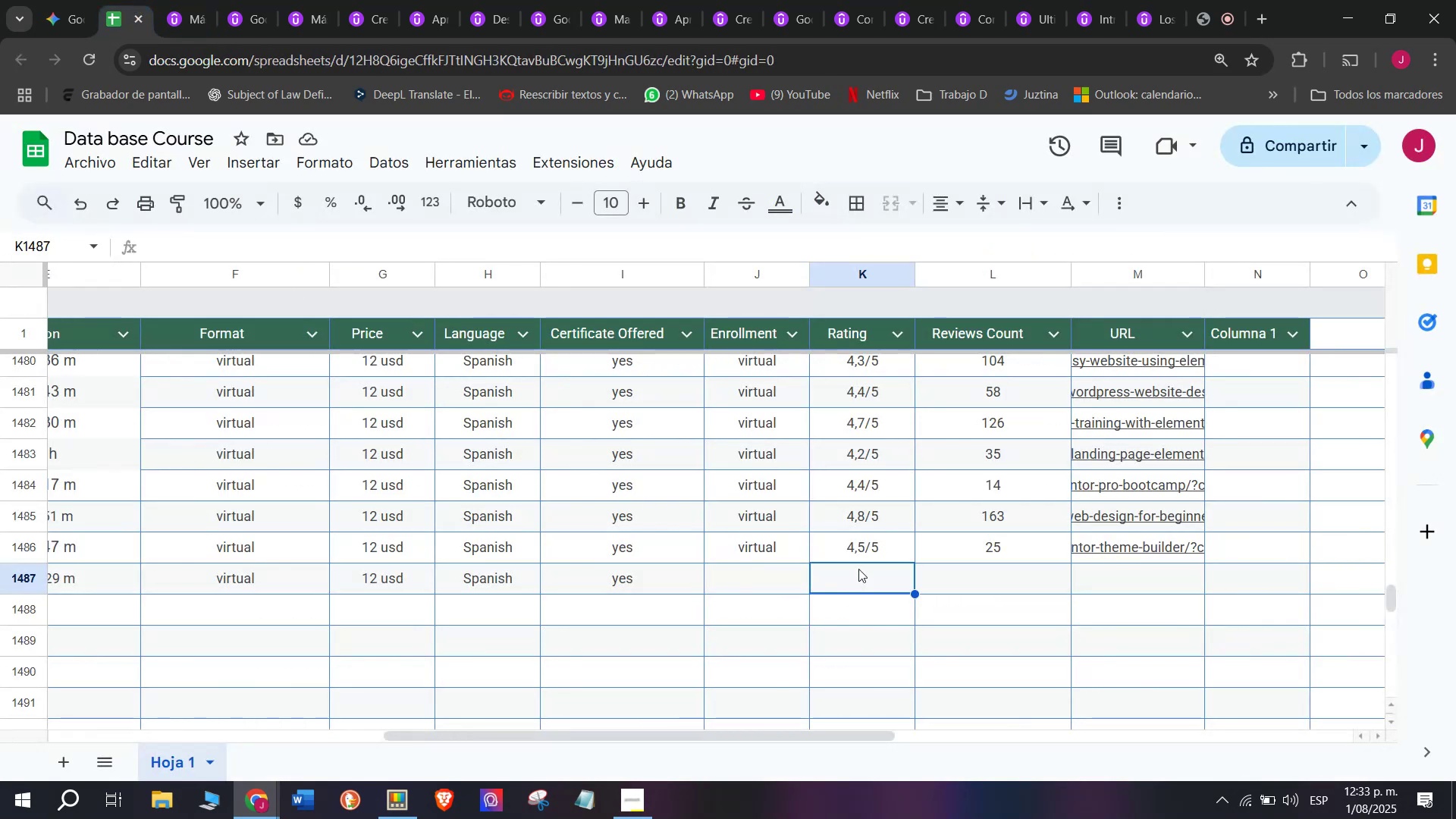 
scroll: coordinate [609, 557], scroll_direction: up, amount: 4.0
 